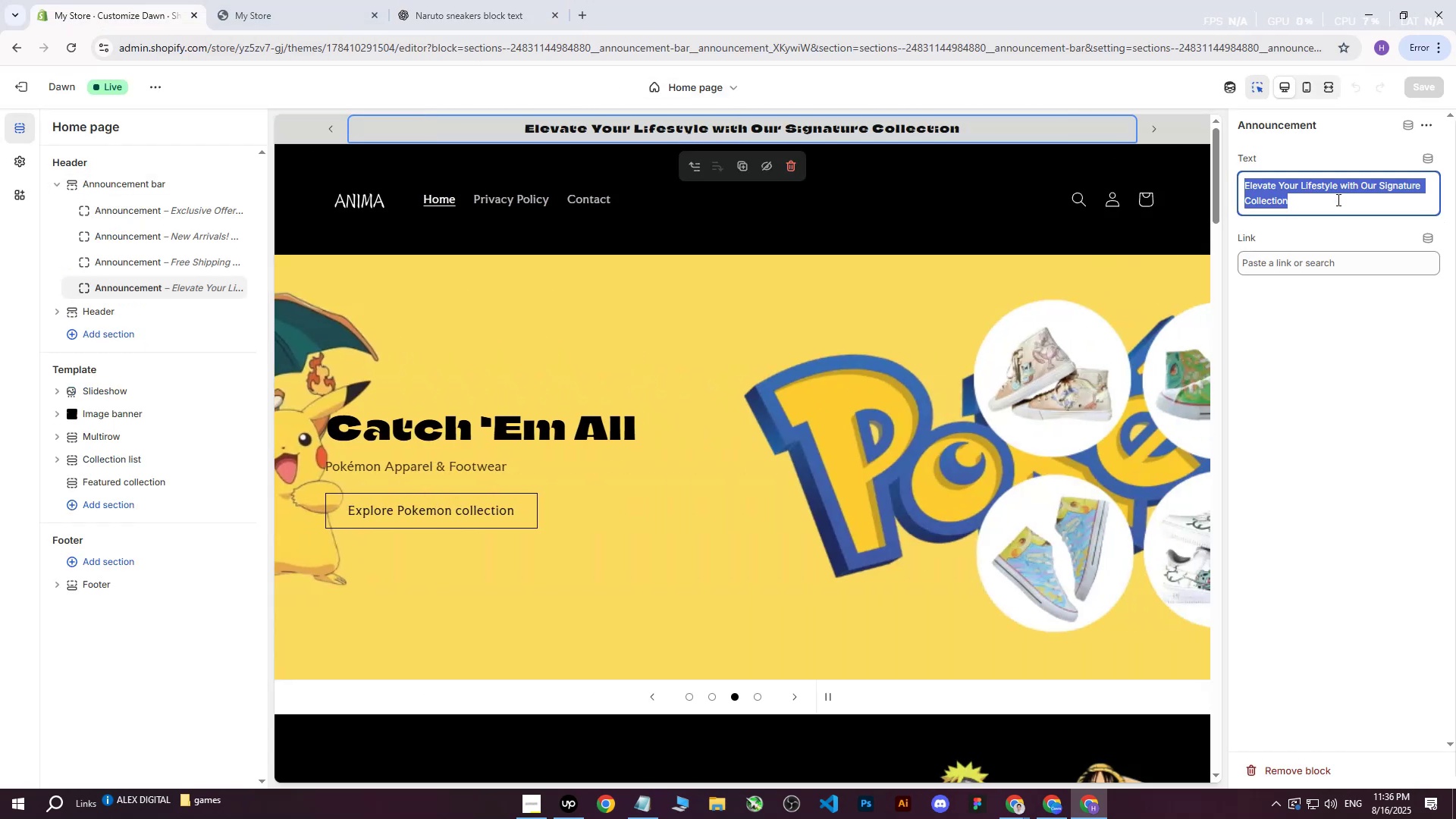 
key(Control+ControlLeft)
 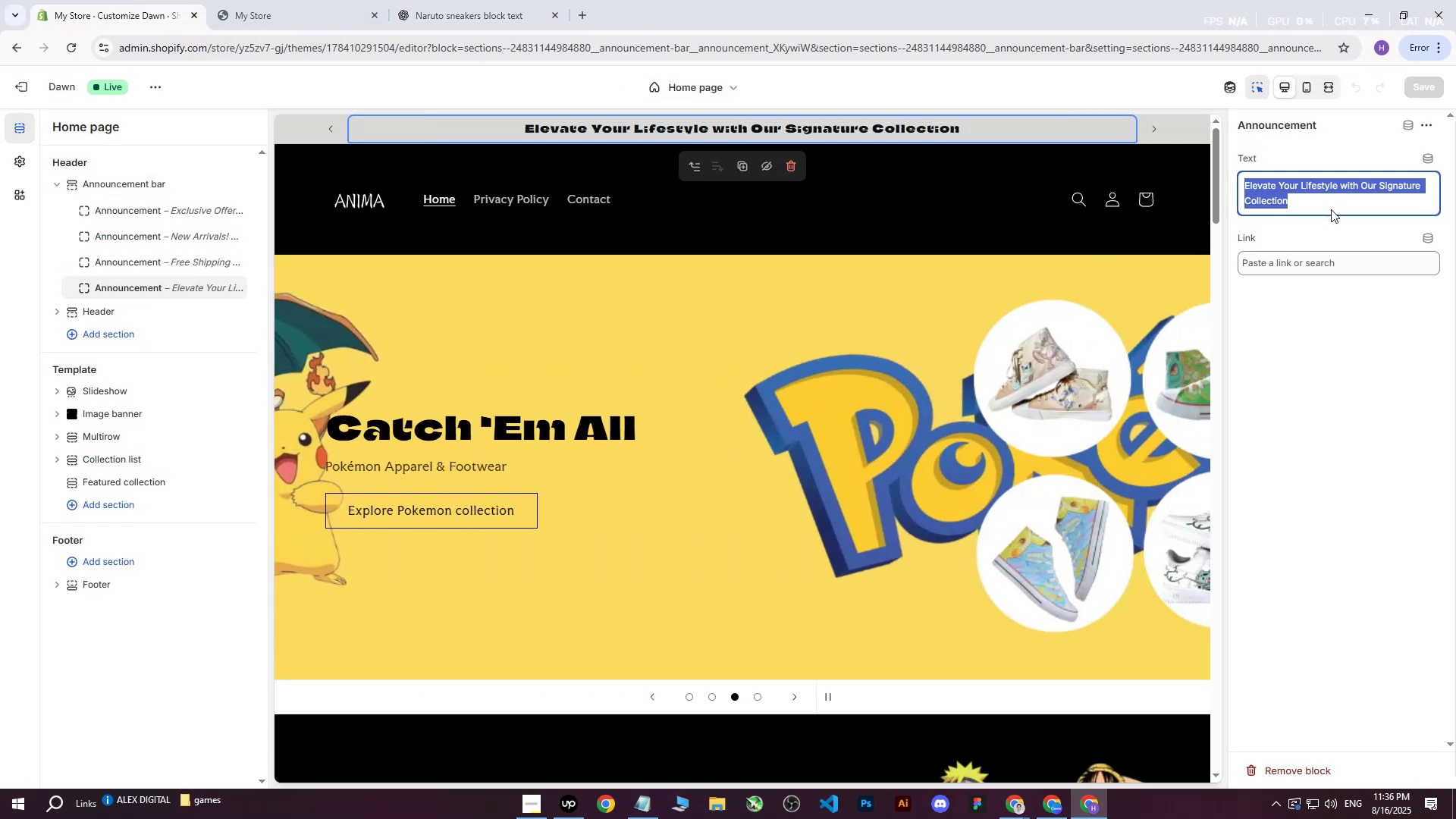 
key(Control+V)
 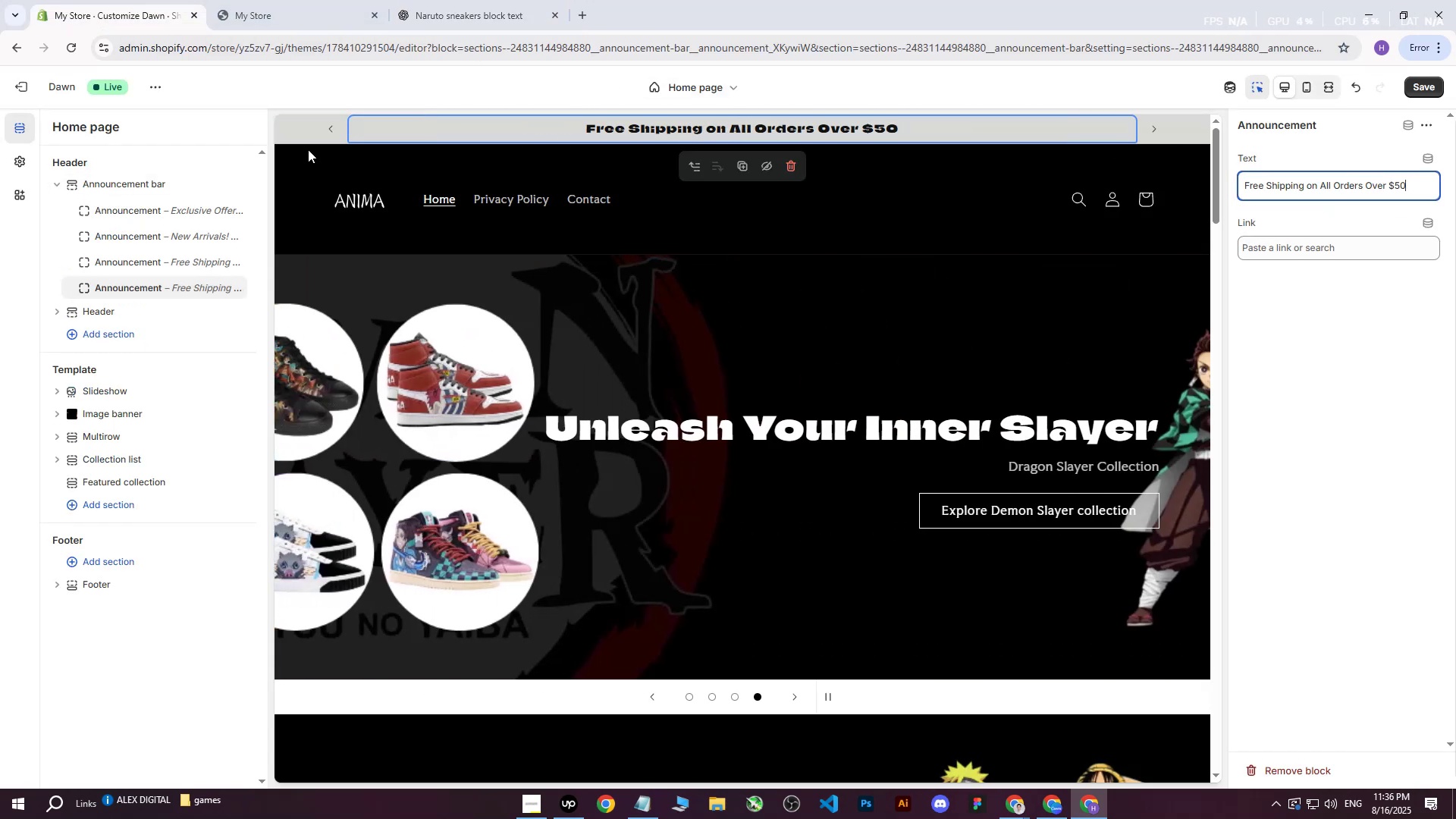 
left_click([298, 129])
 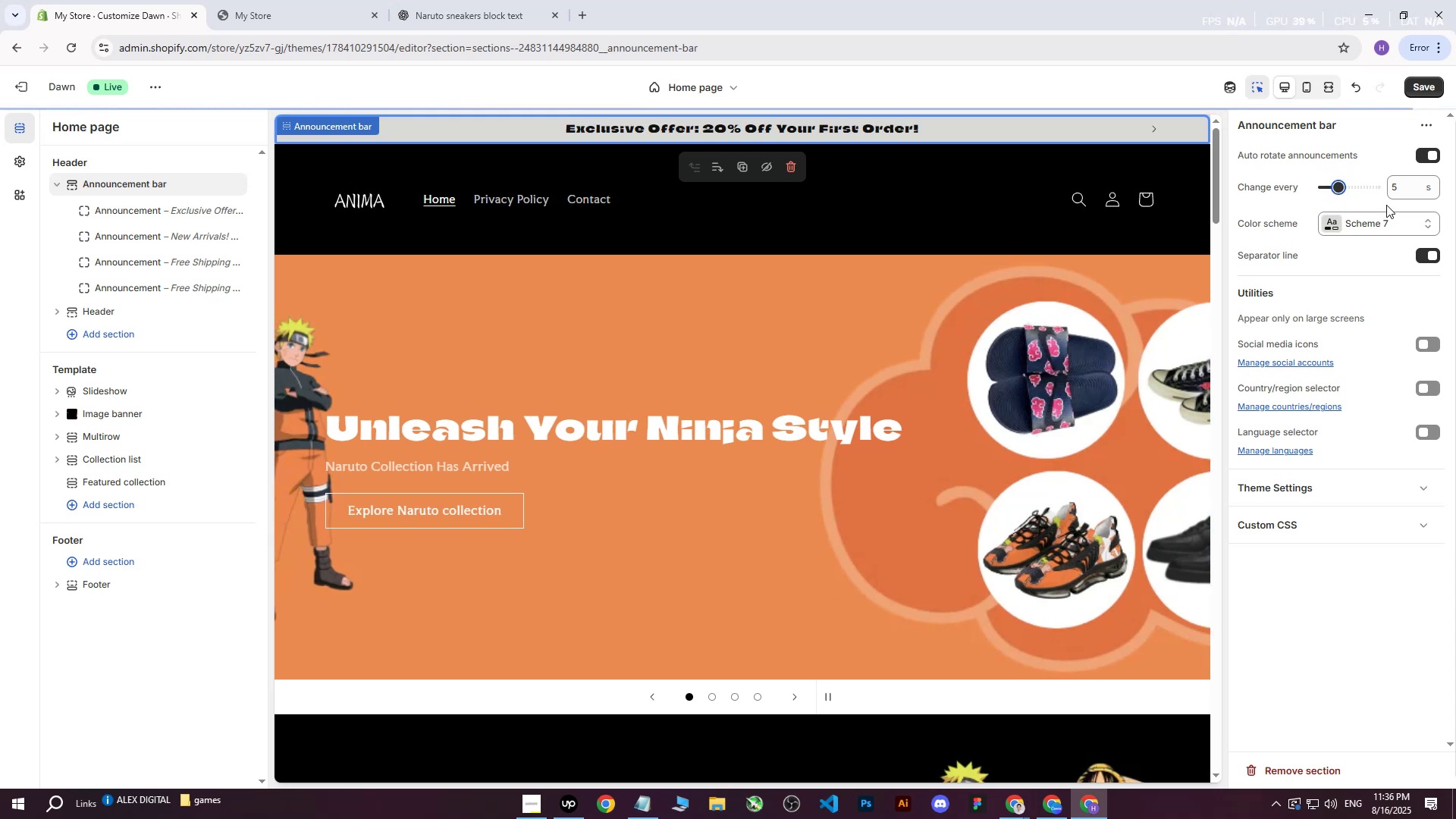 
wait(5.94)
 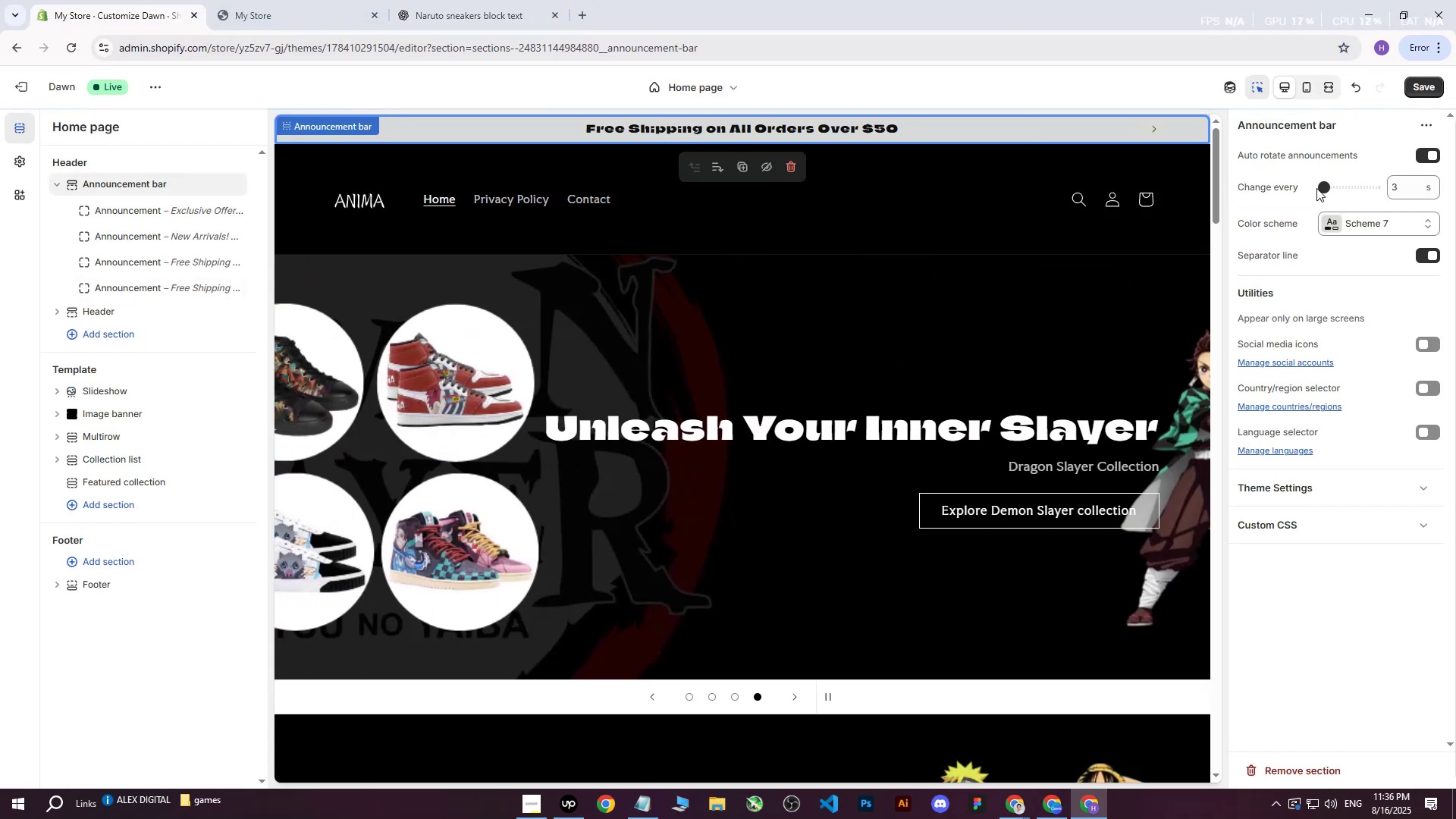 
left_click([1331, 224])
 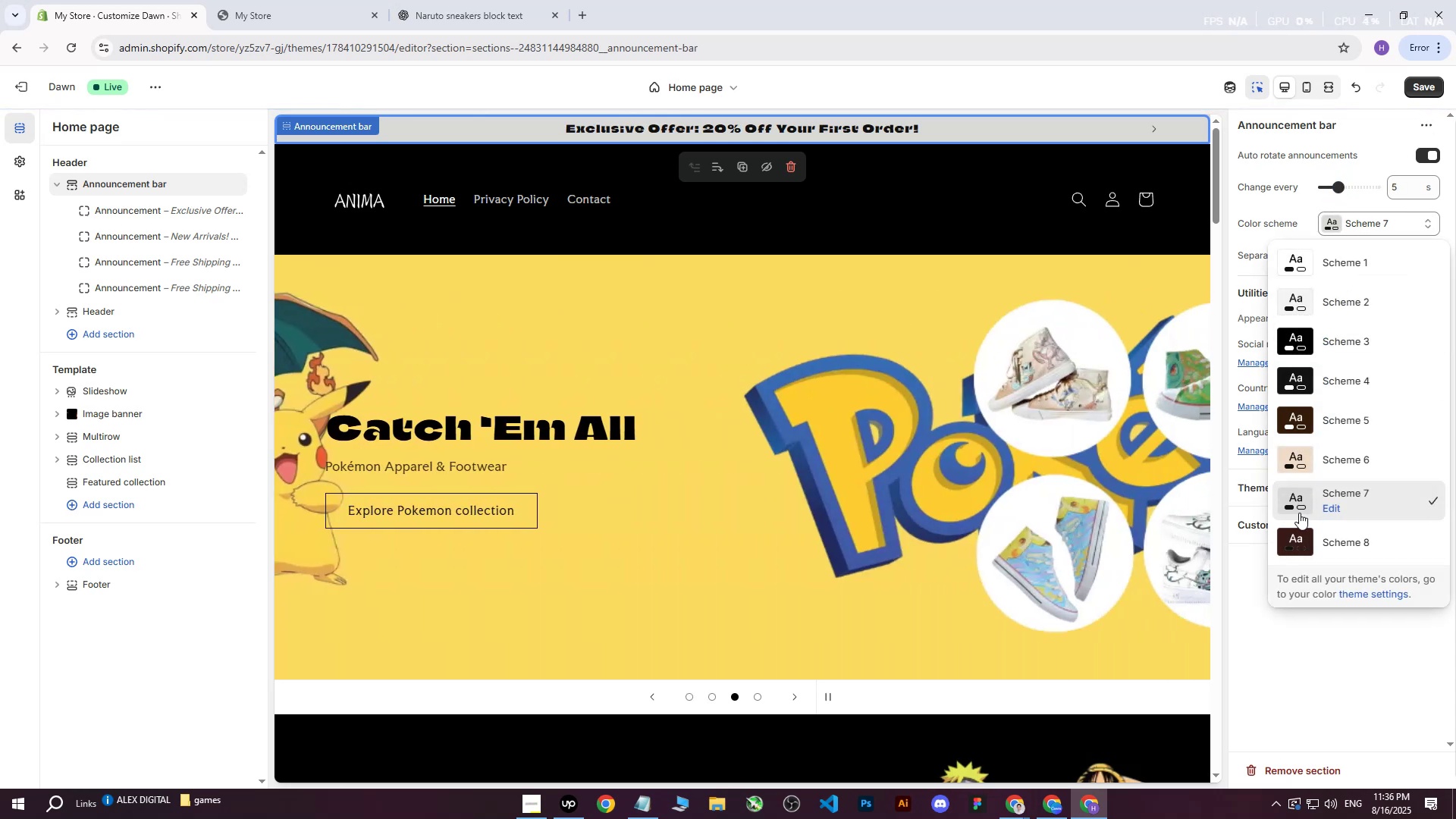 
left_click([1333, 506])
 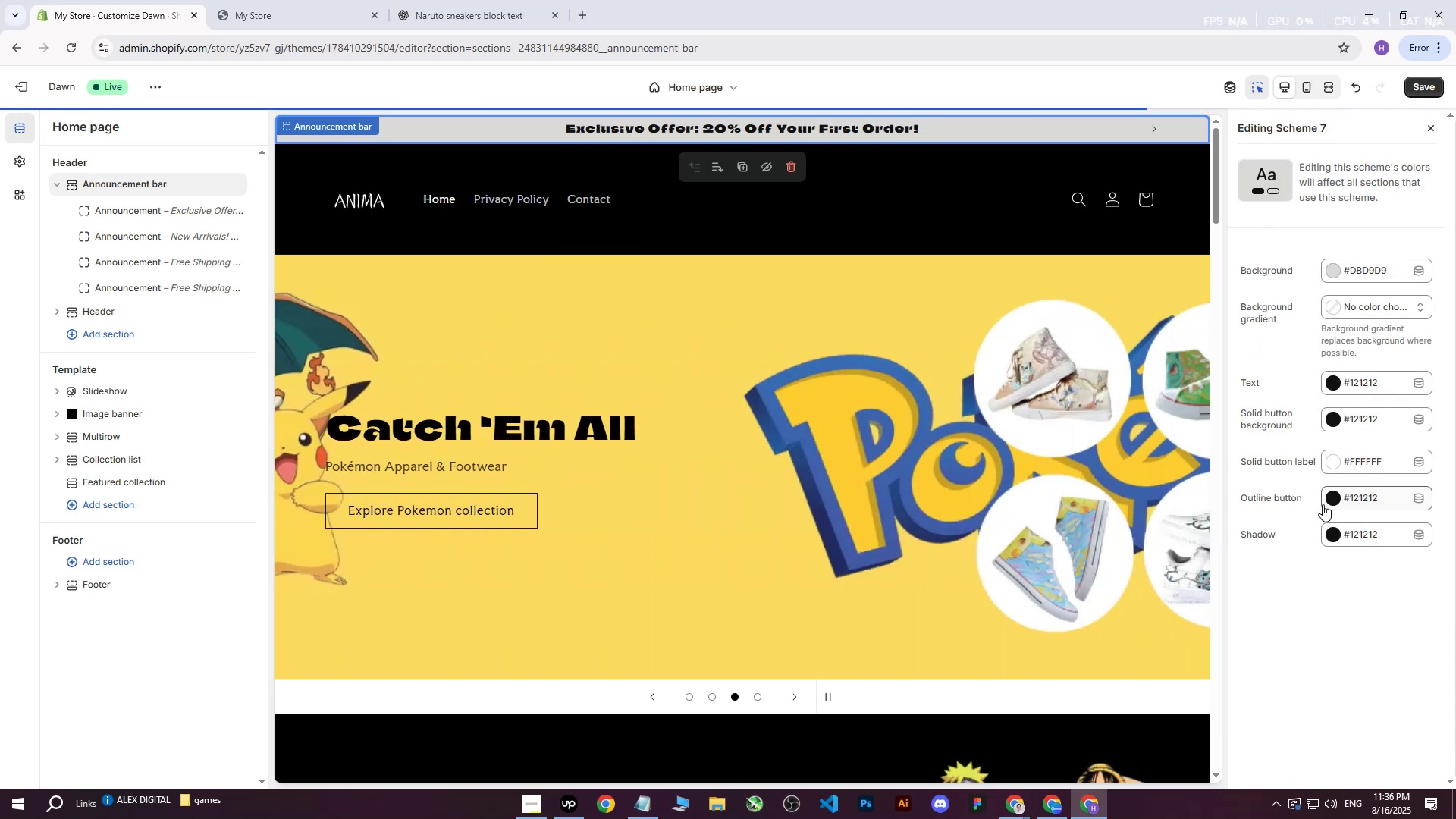 
mouse_move([1259, 481])
 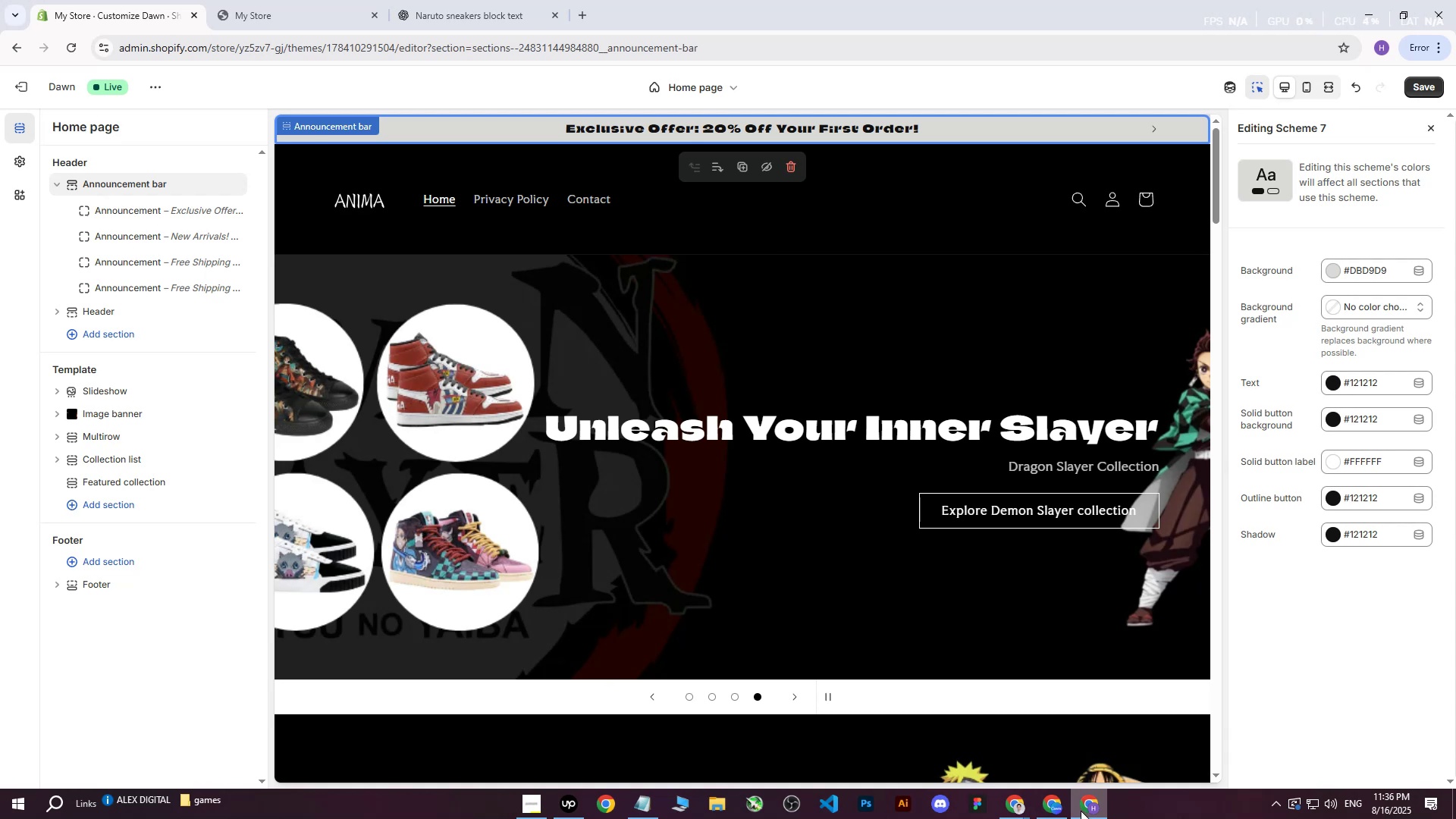 
left_click([1059, 817])
 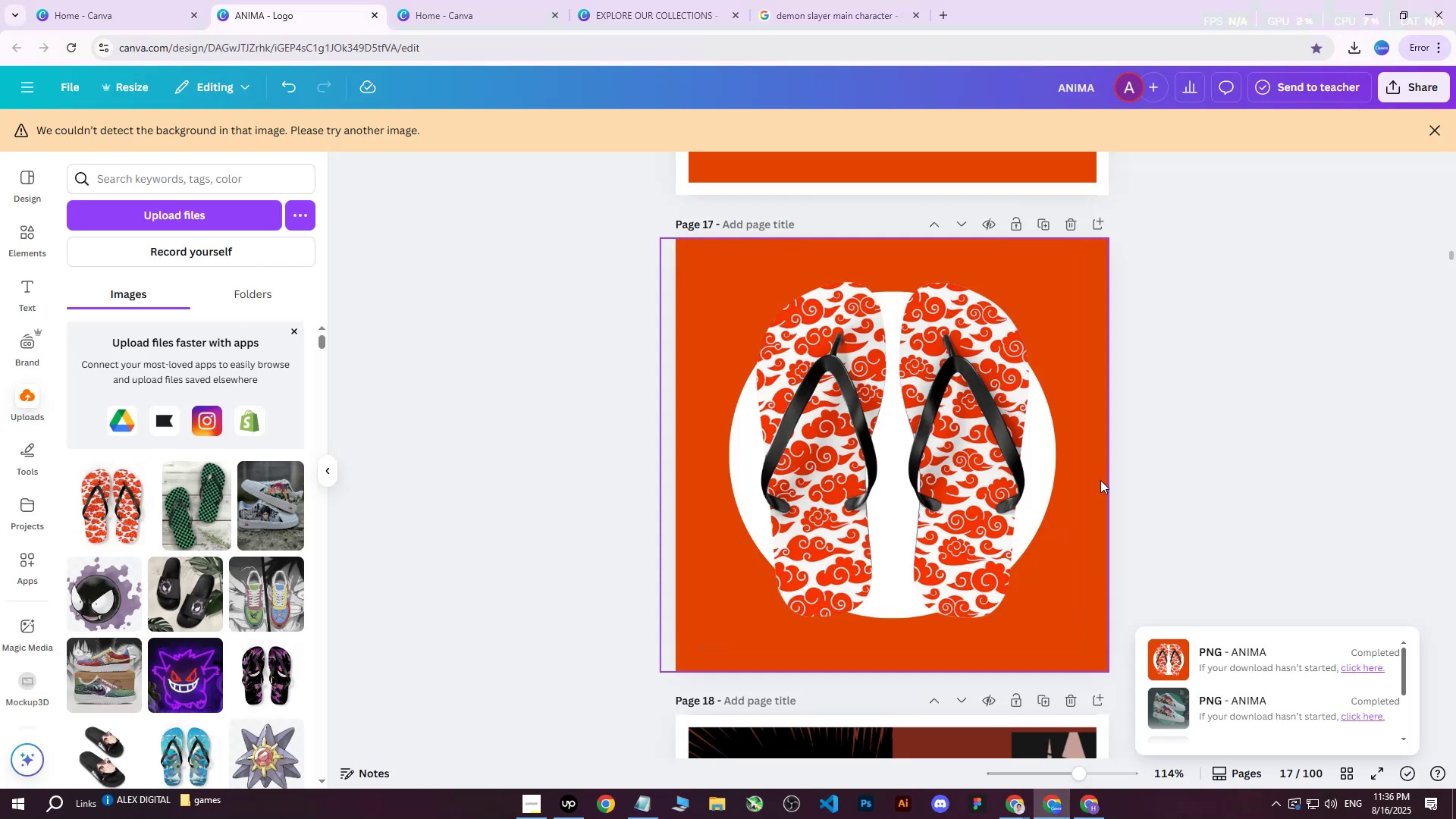 
scroll: coordinate [1217, 460], scroll_direction: up, amount: 2.0
 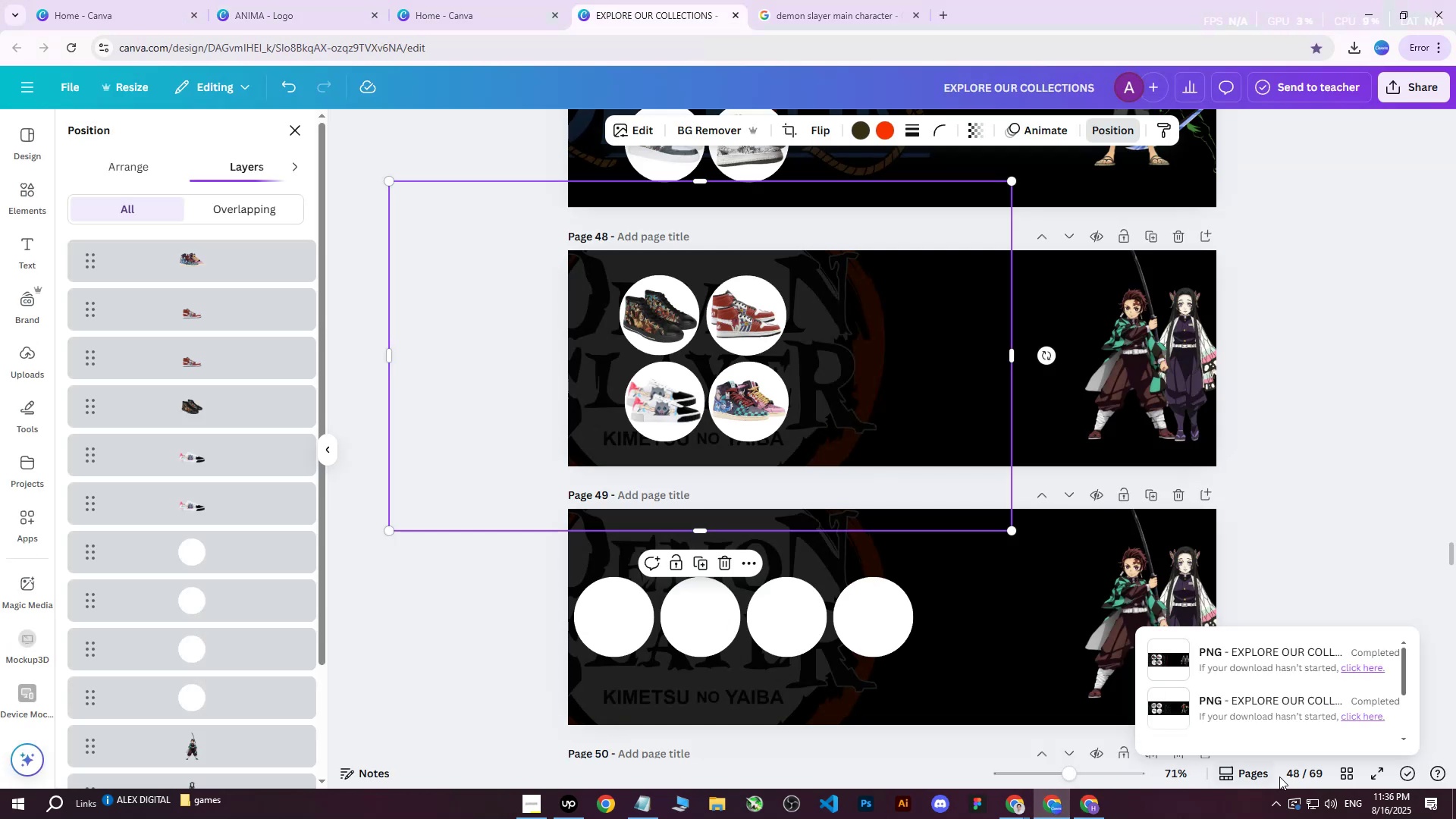 
left_click([1350, 769])
 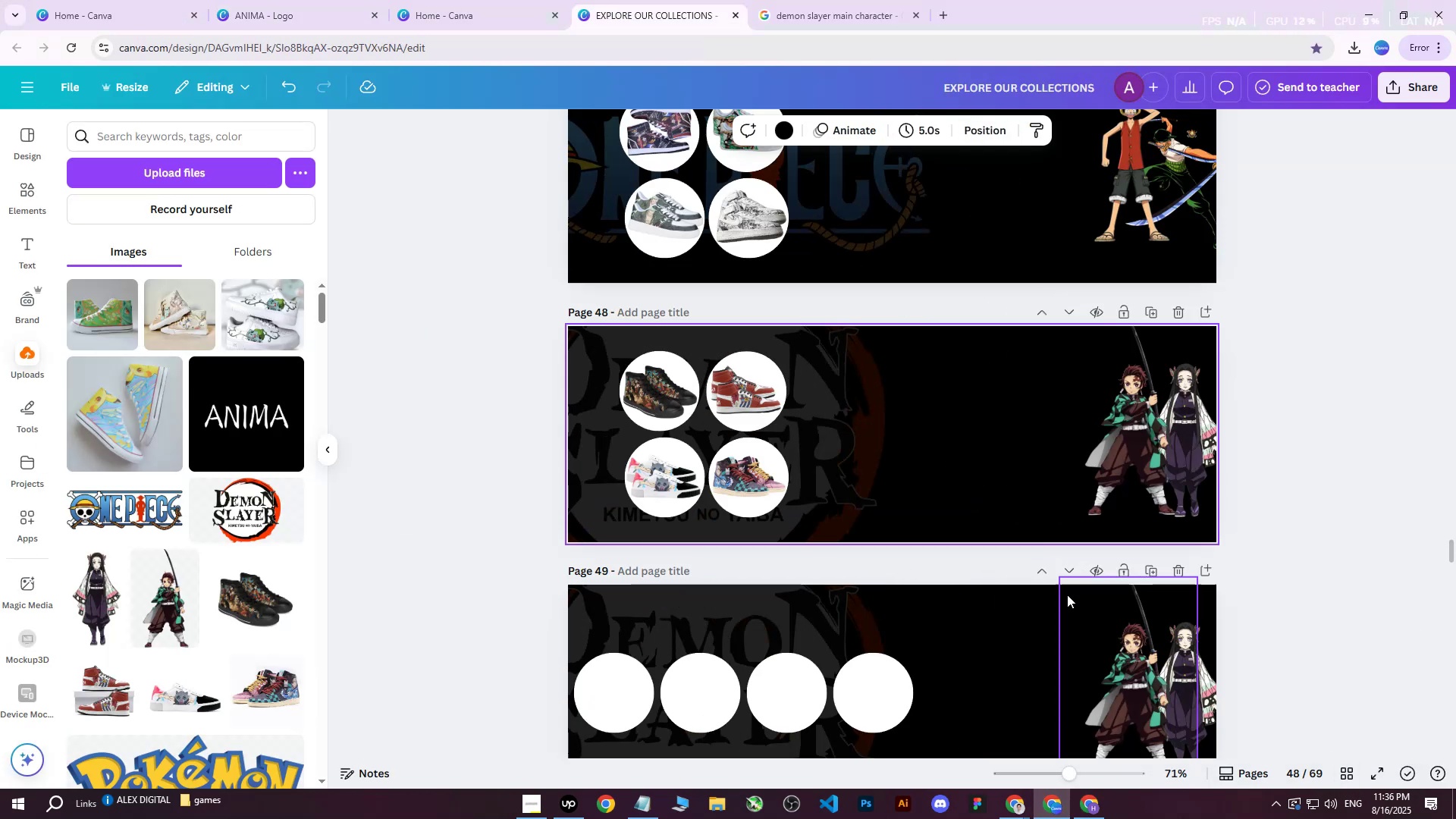 
scroll: coordinate [866, 480], scroll_direction: up, amount: 27.0
 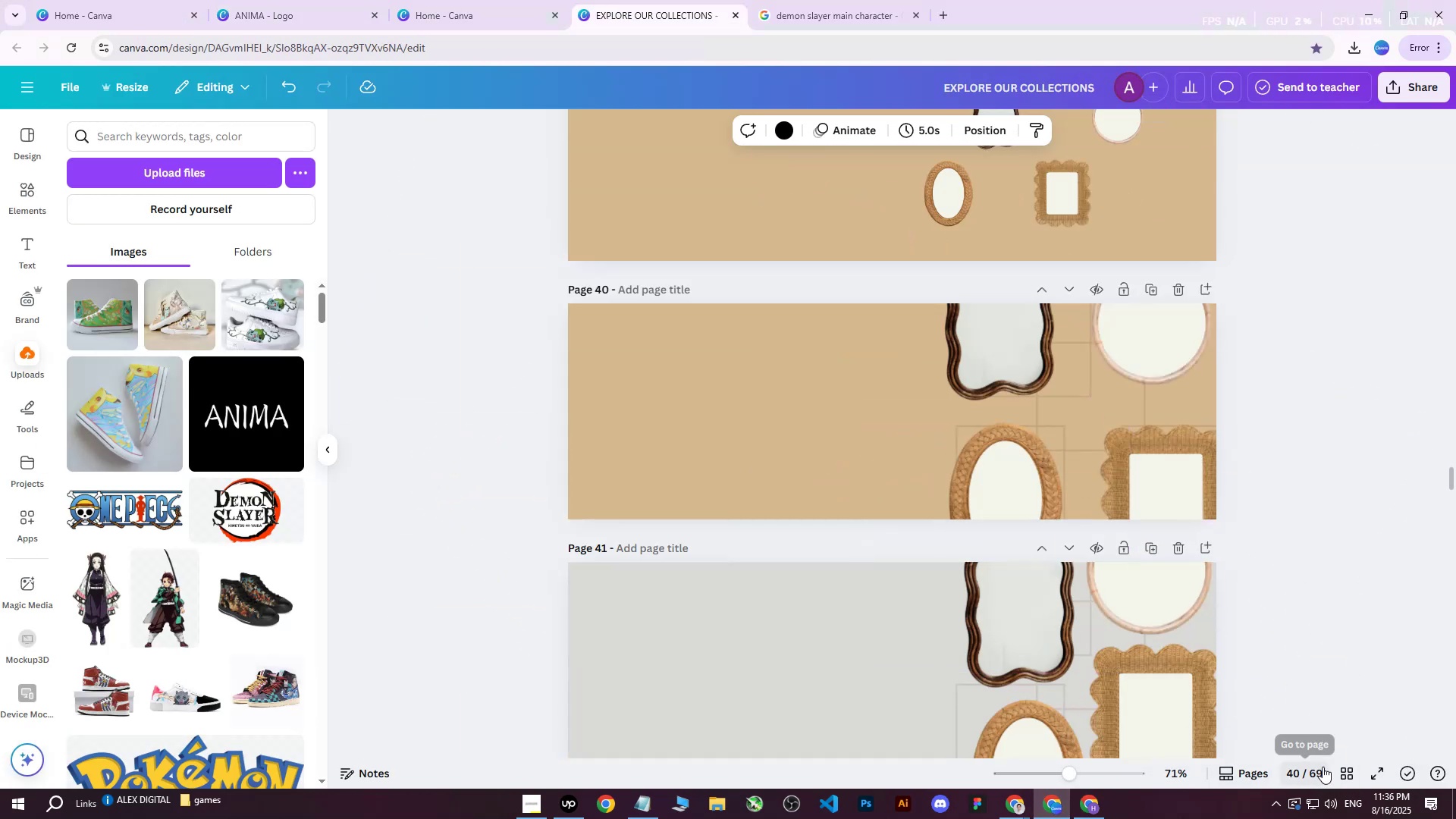 
left_click([1343, 772])
 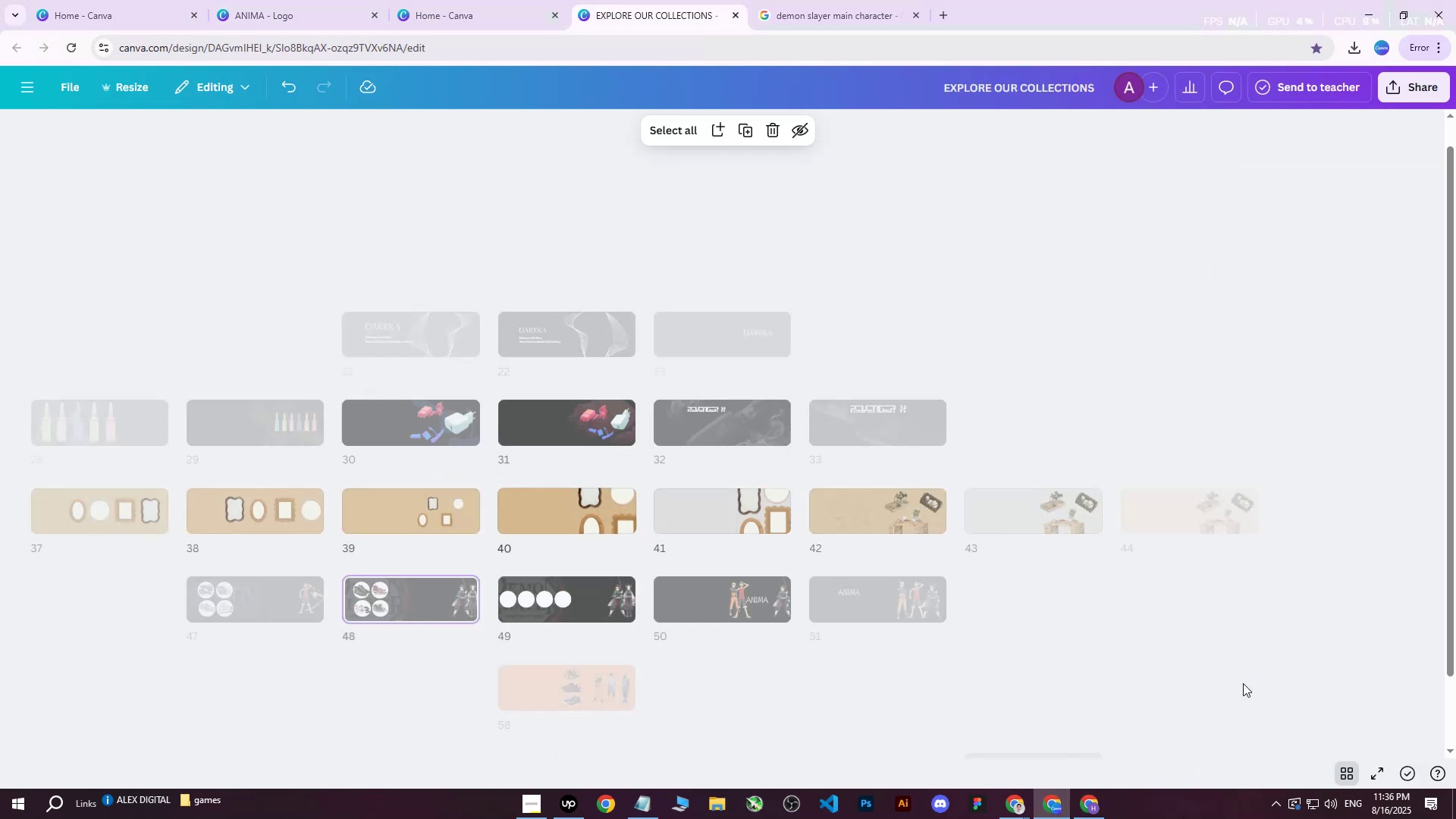 
scroll: coordinate [961, 508], scroll_direction: down, amount: 10.0
 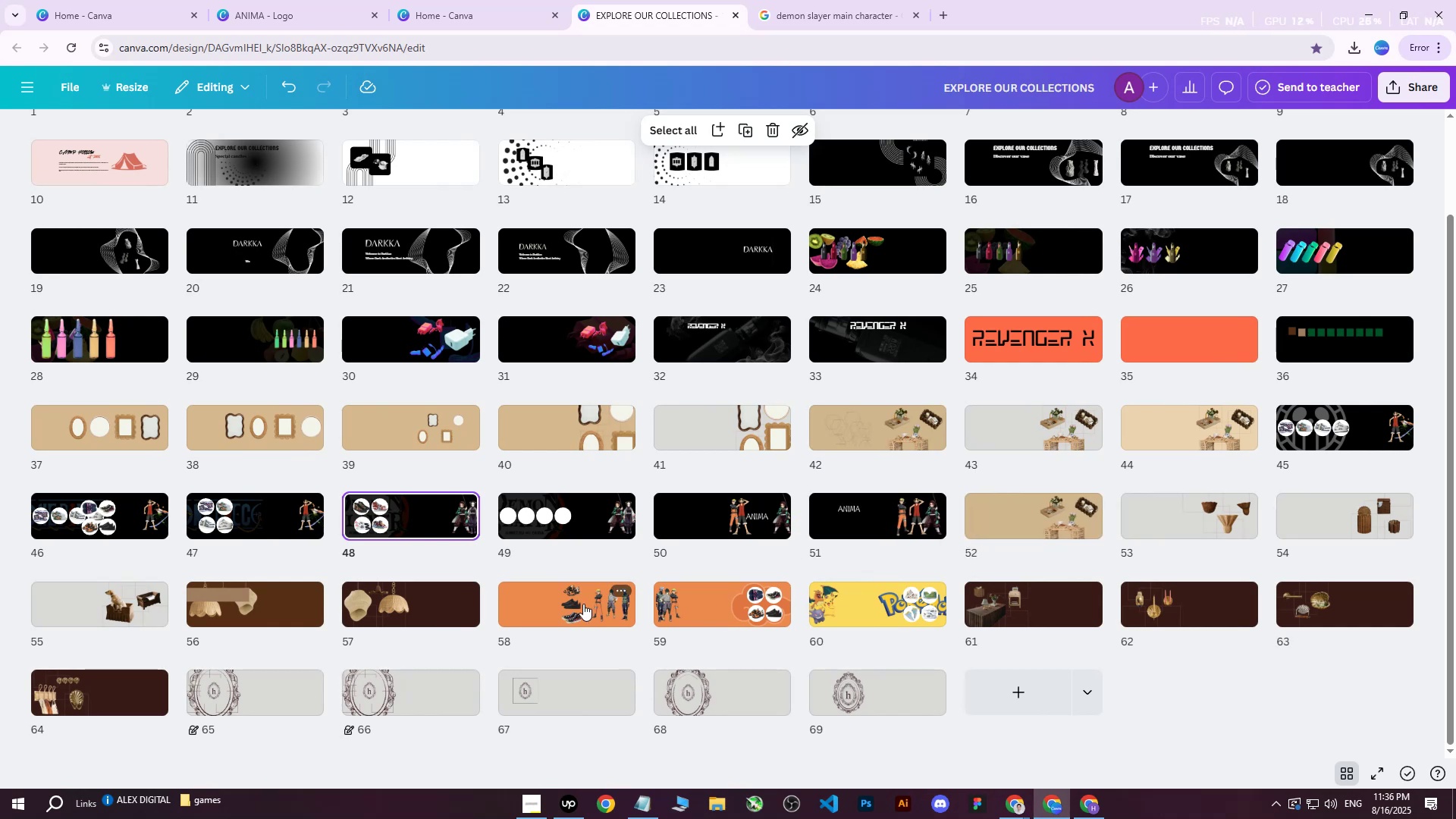 
double_click([583, 604])
 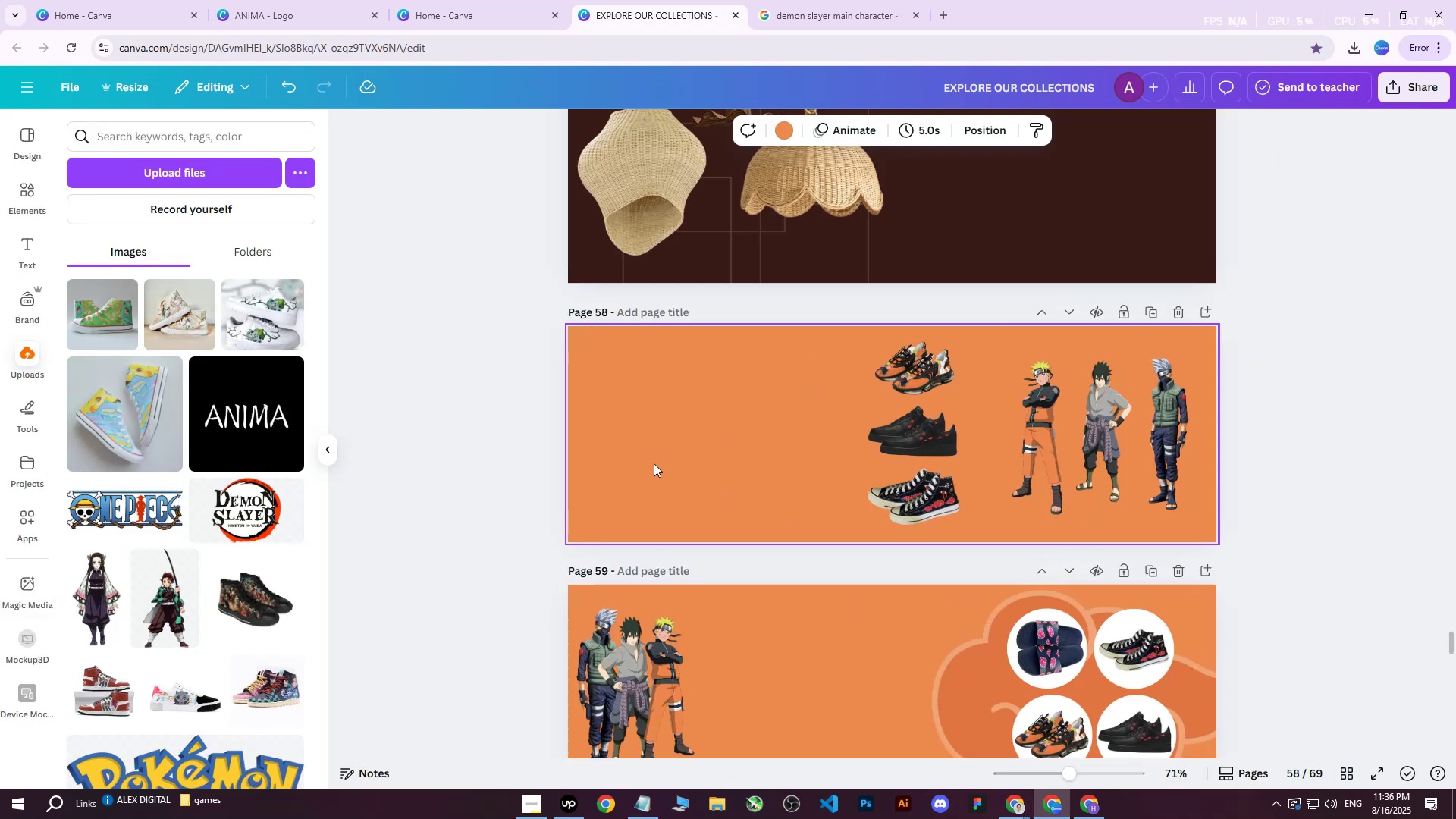 
left_click([654, 452])
 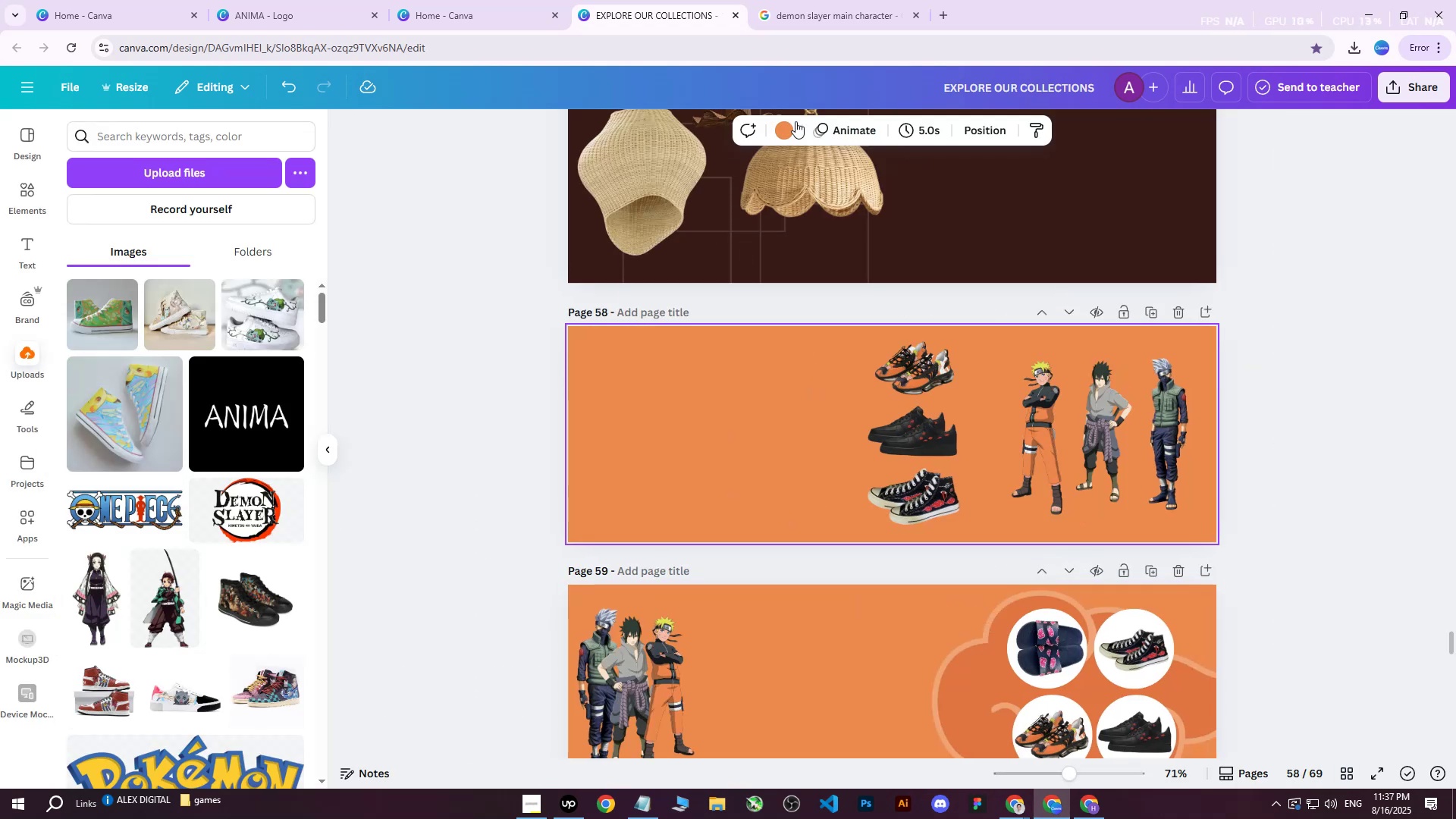 
double_click([792, 124])
 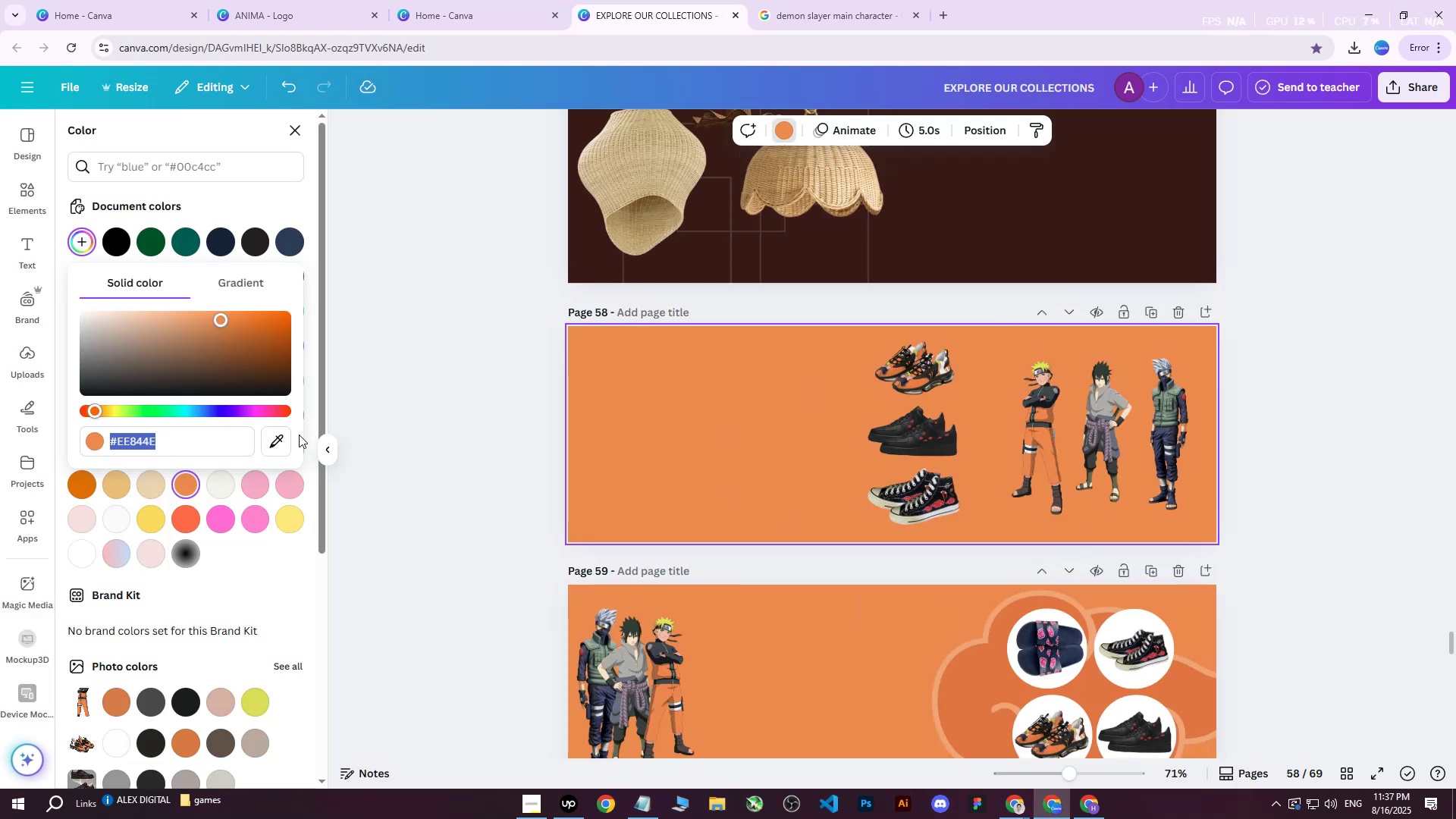 
left_click([202, 441])
 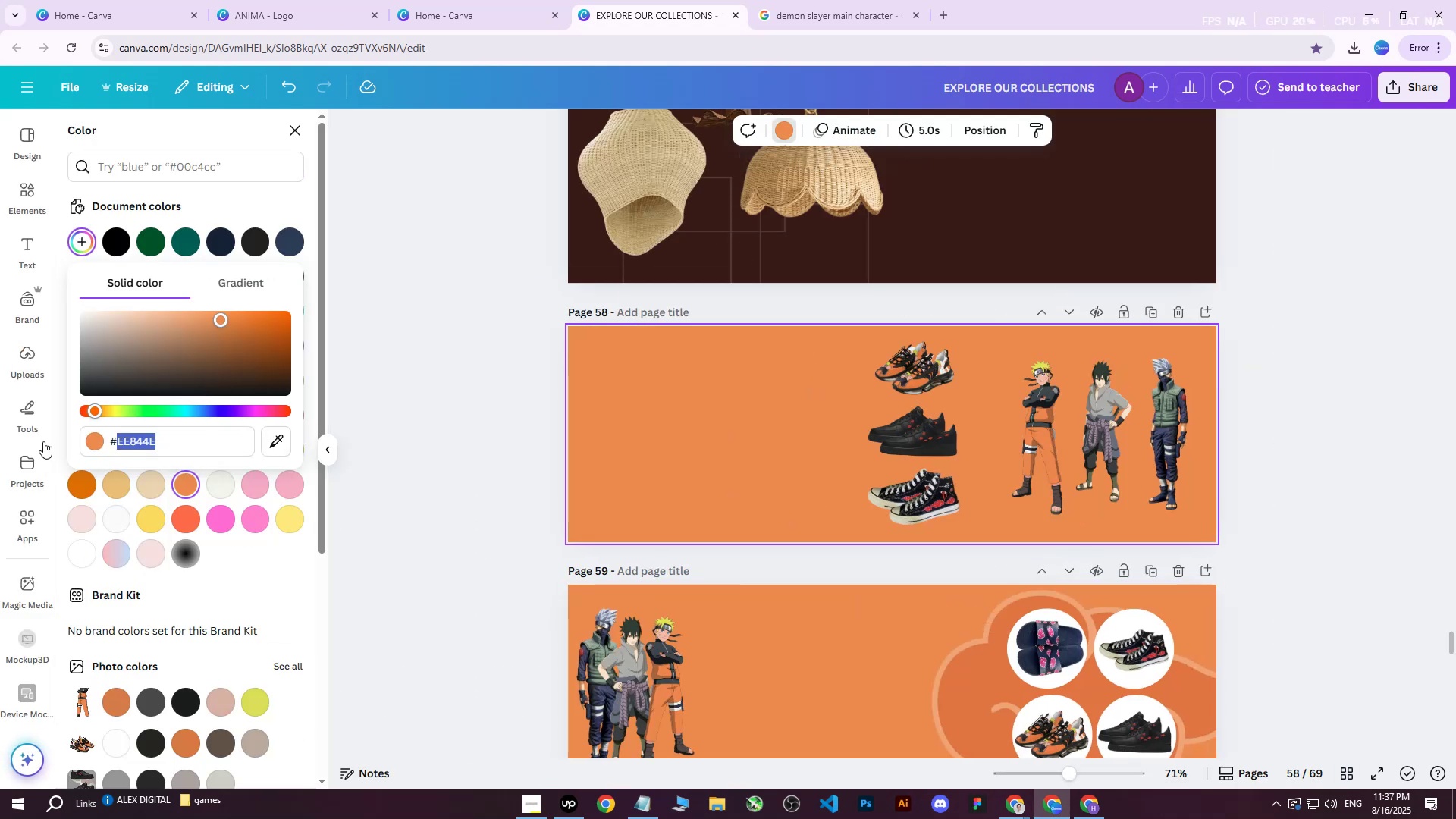 
key(Control+ControlLeft)
 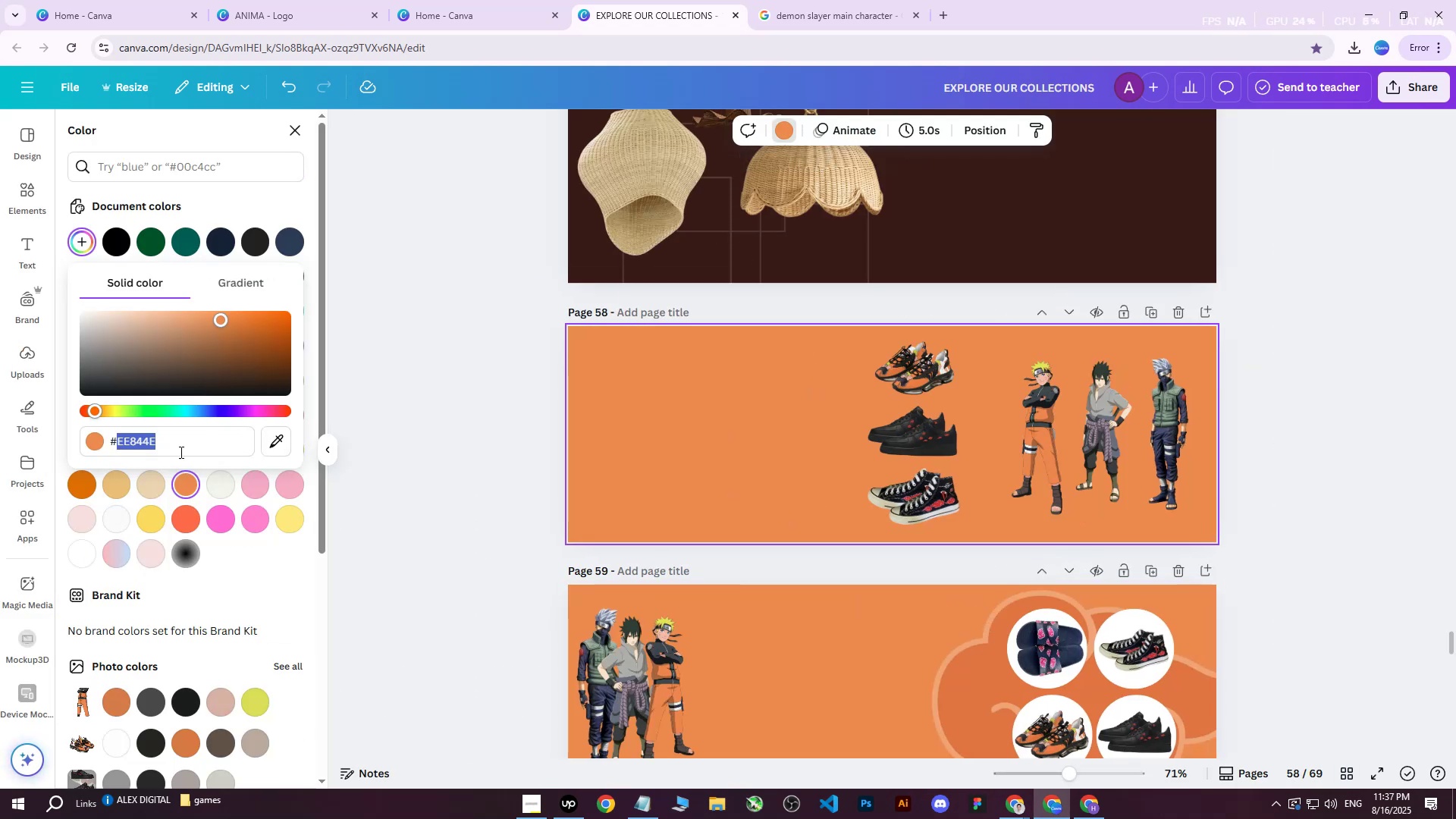 
left_click([195, 452])
 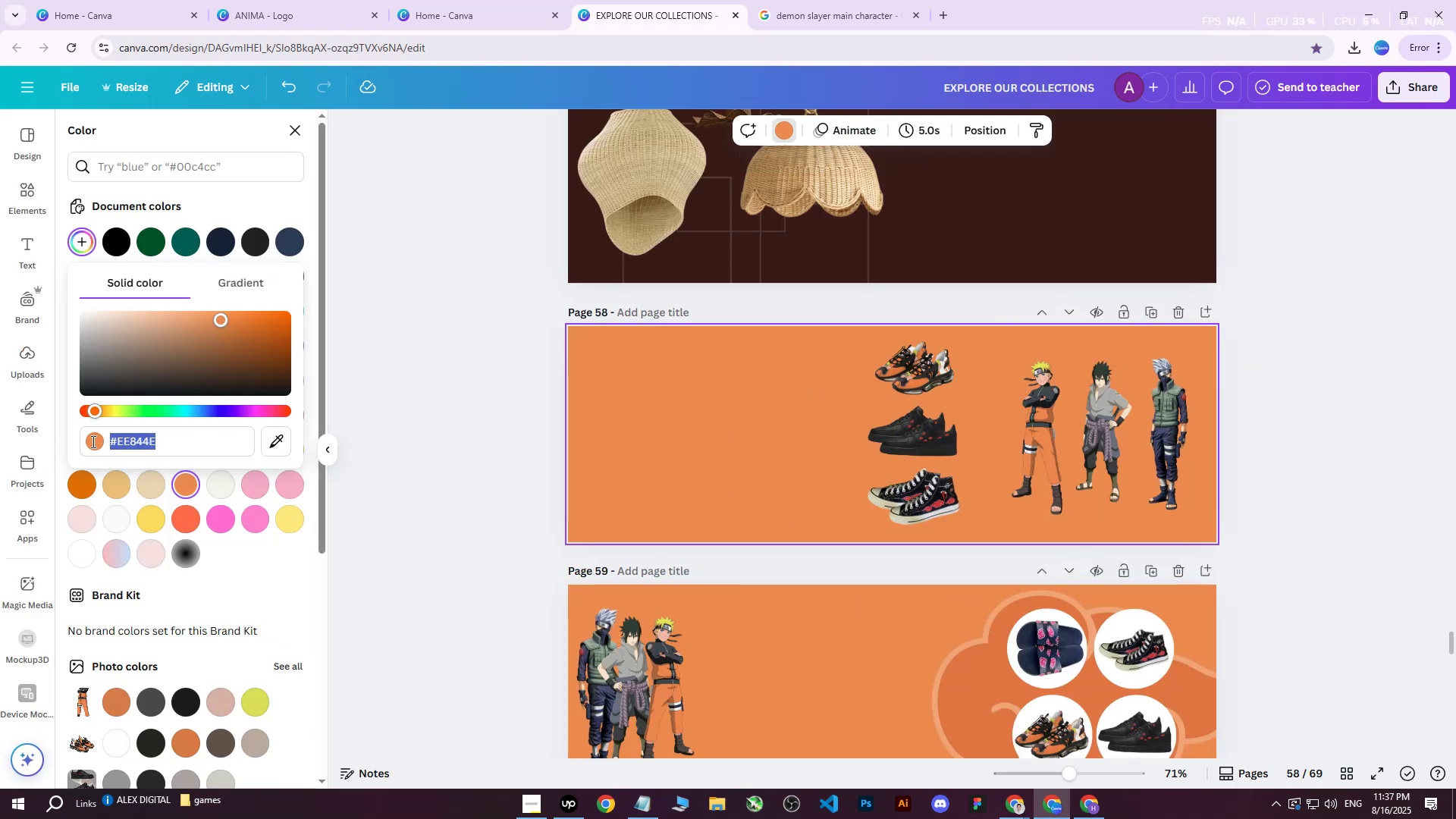 
key(Control+ControlLeft)
 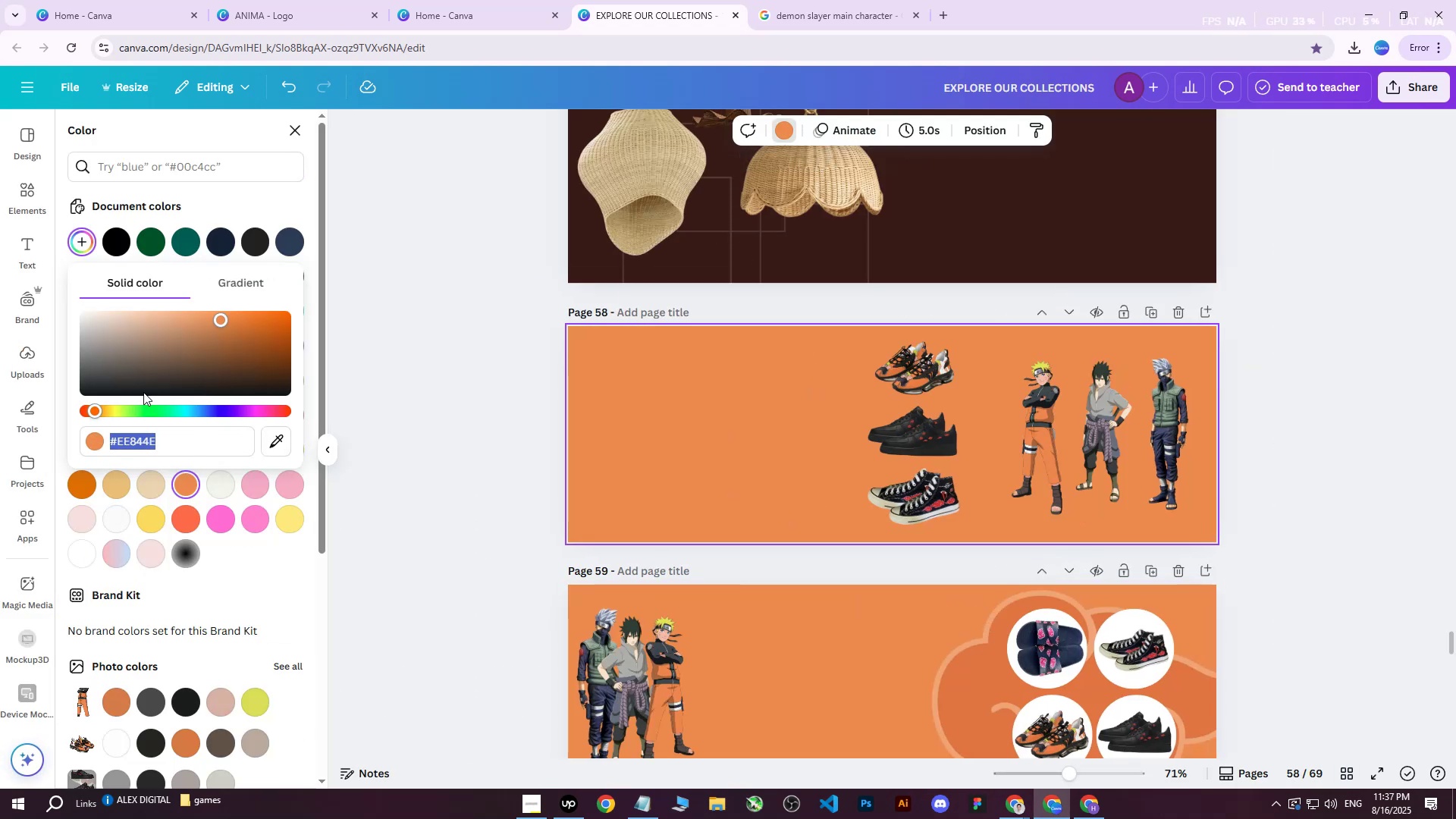 
key(Control+C)
 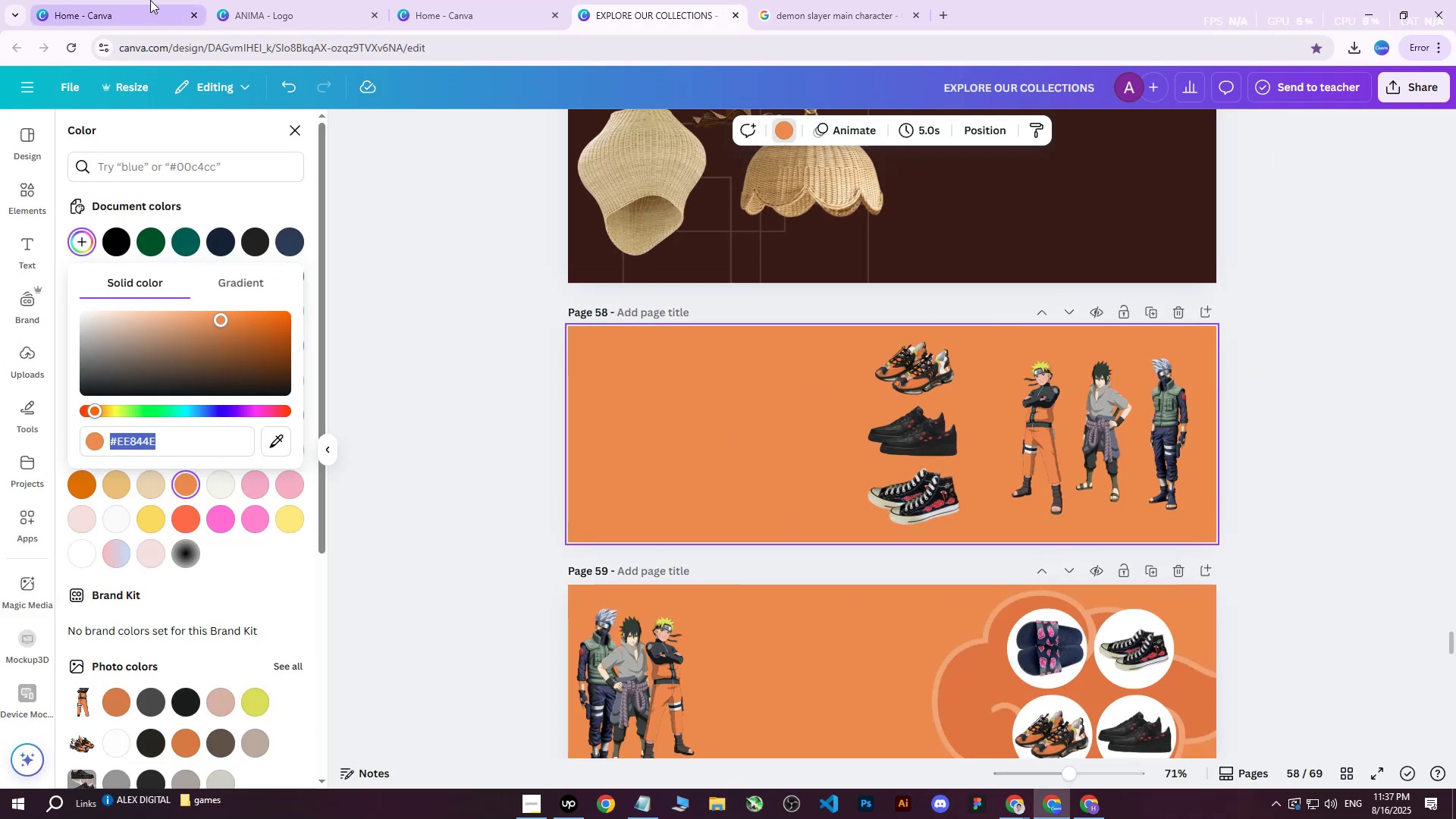 
left_click([150, 0])
 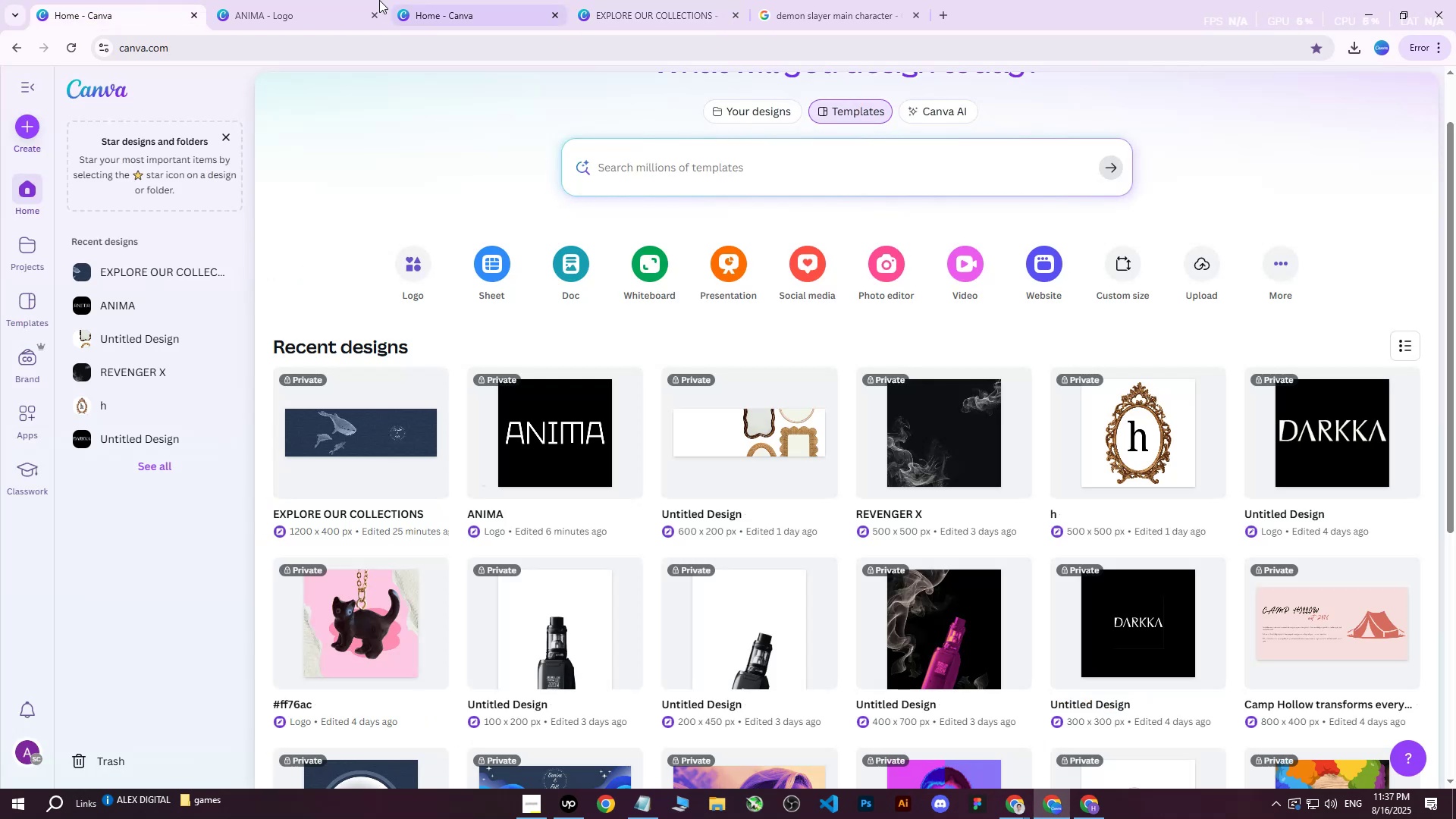 
left_click([248, 0])
 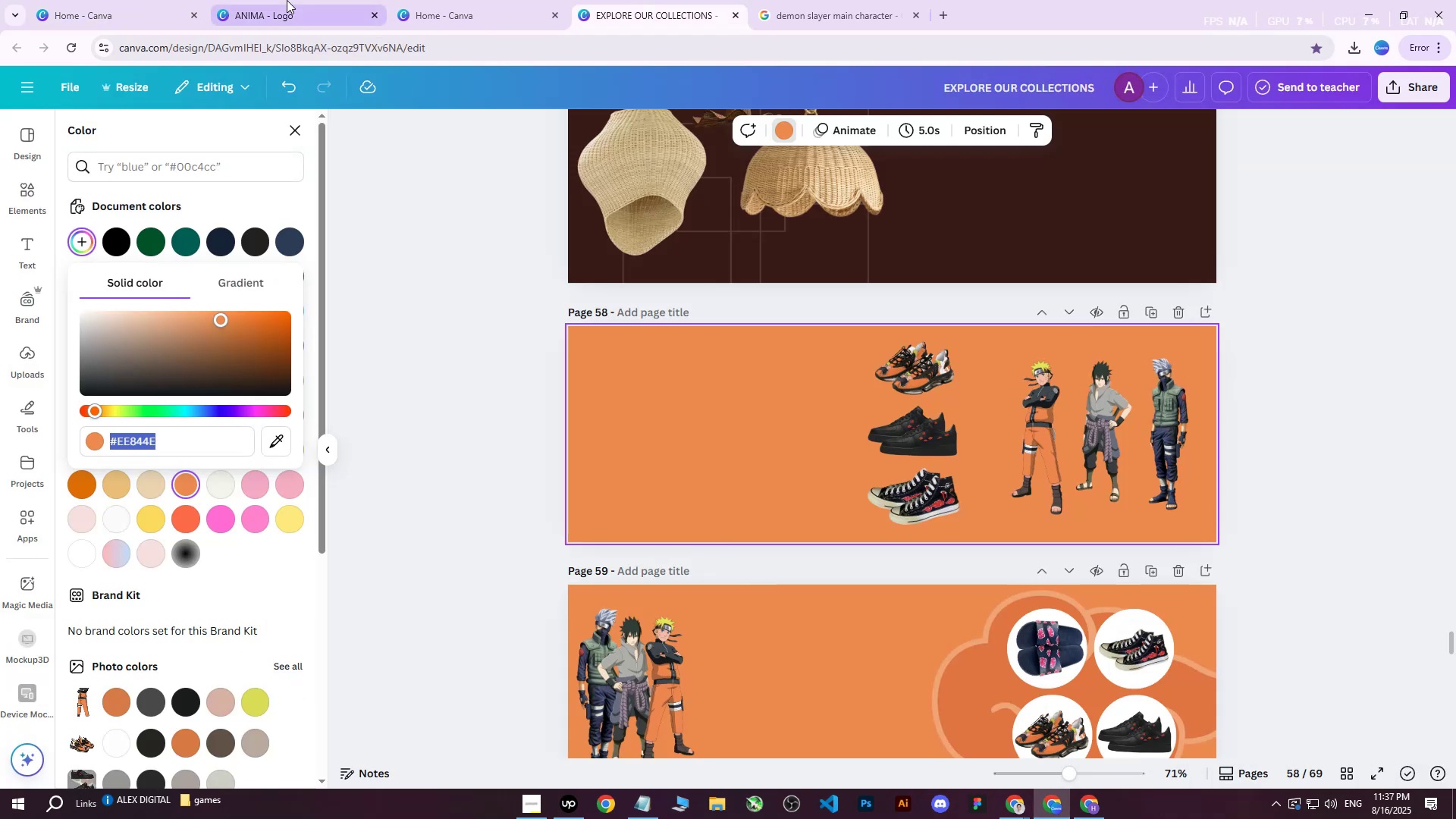 
left_click([128, 0])
 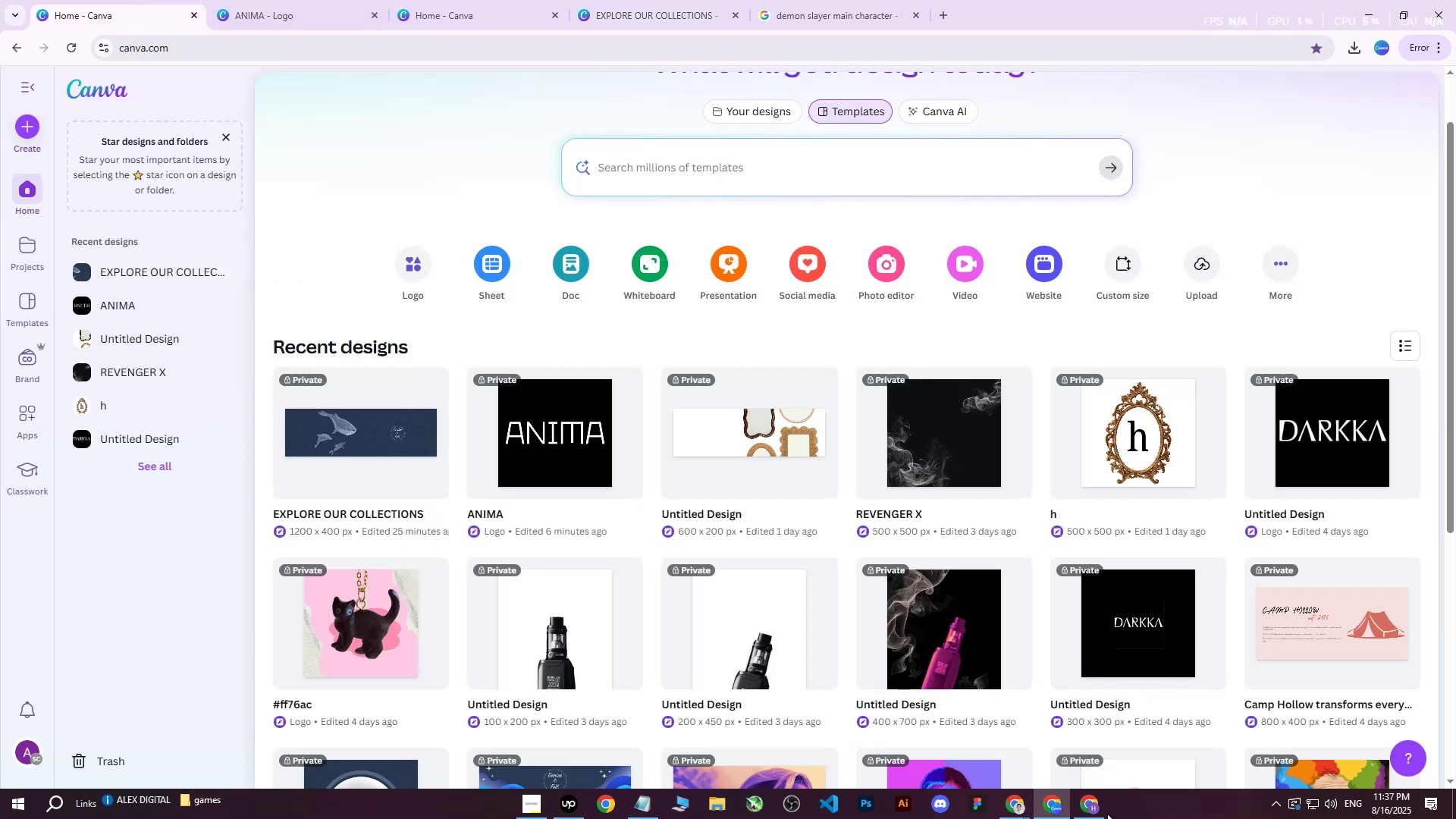 
left_click([1087, 814])
 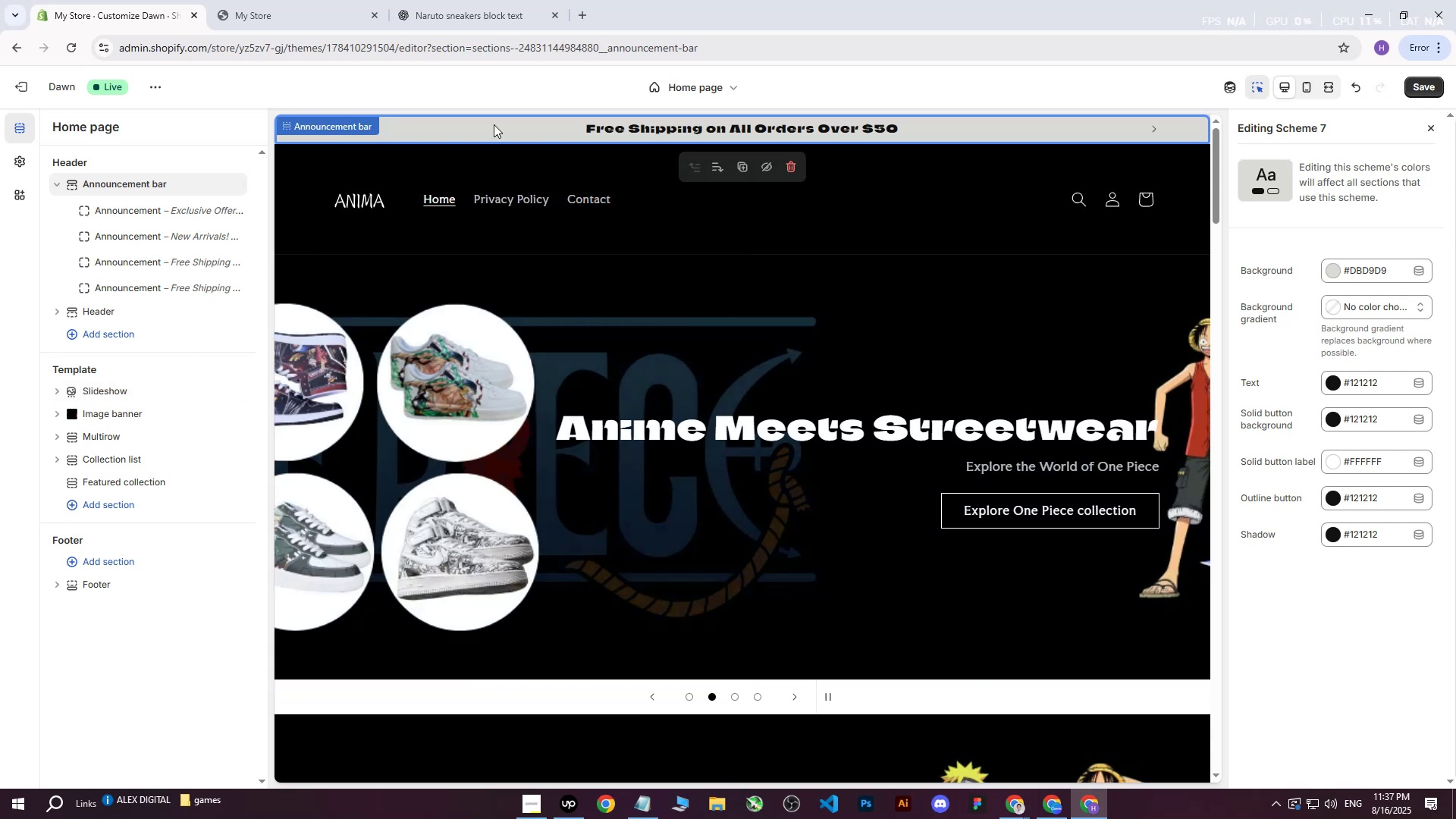 
left_click([299, 127])
 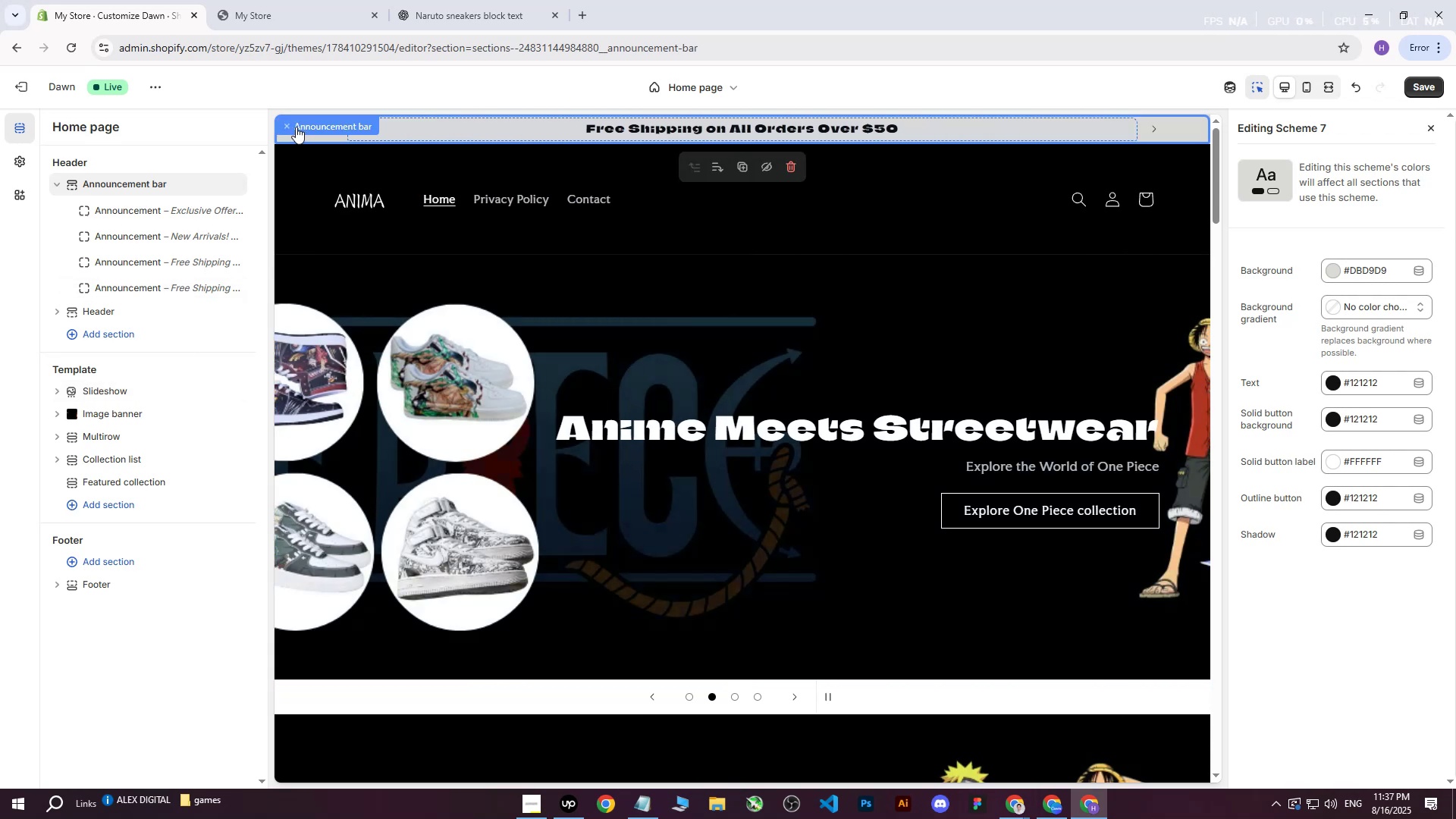 
left_click([309, 127])
 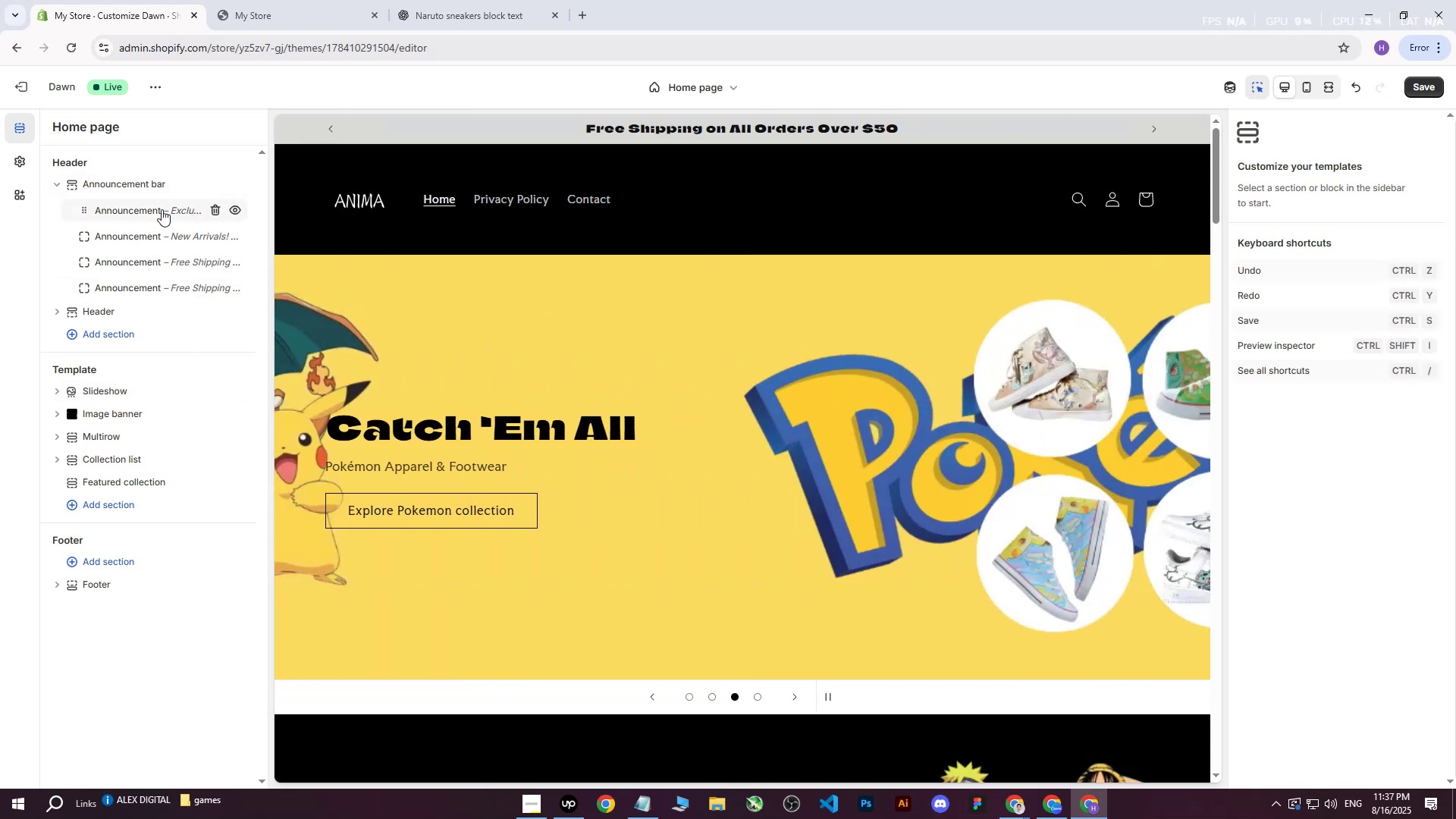 
left_click([175, 212])
 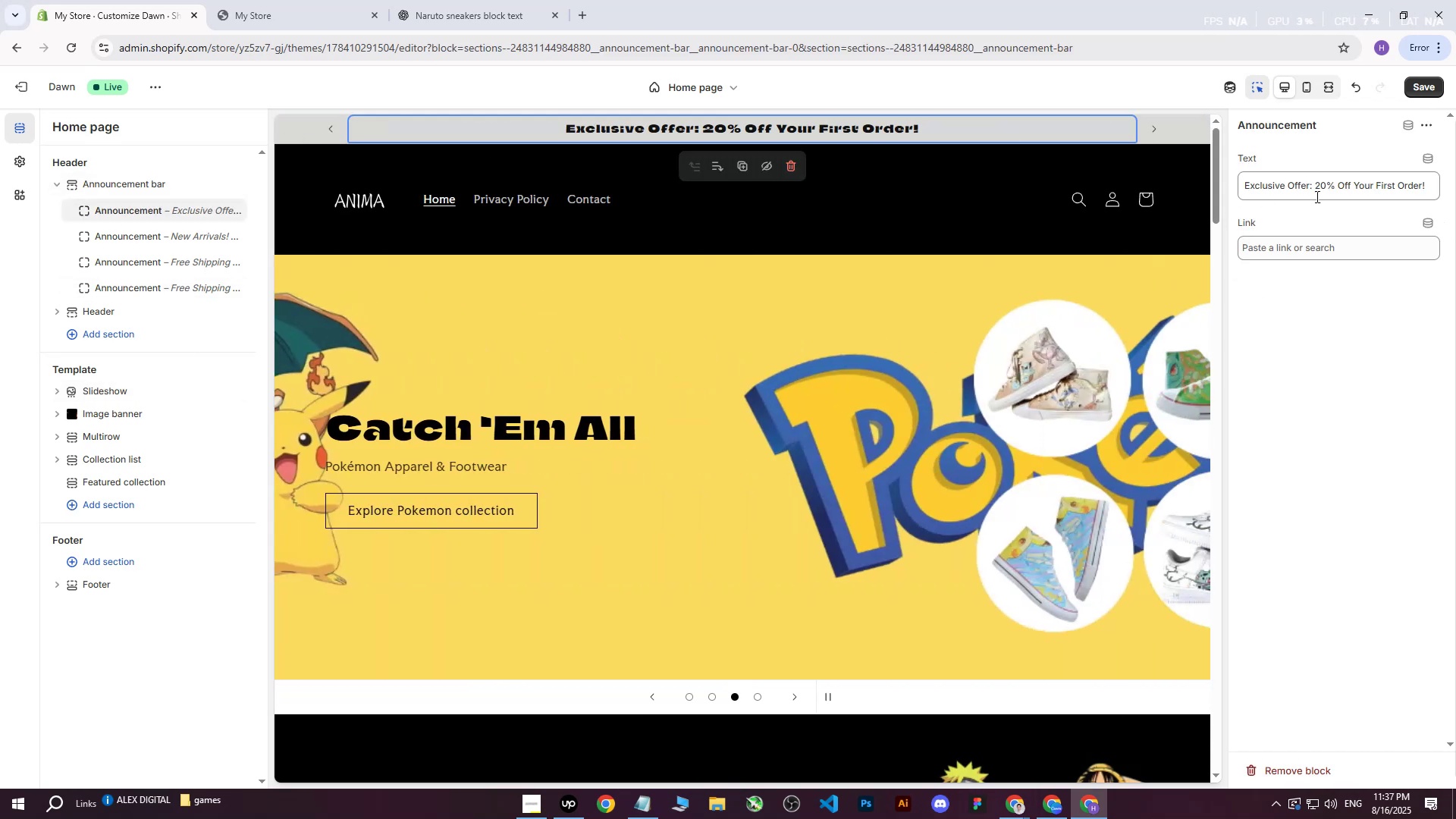 
left_click([1384, 195])
 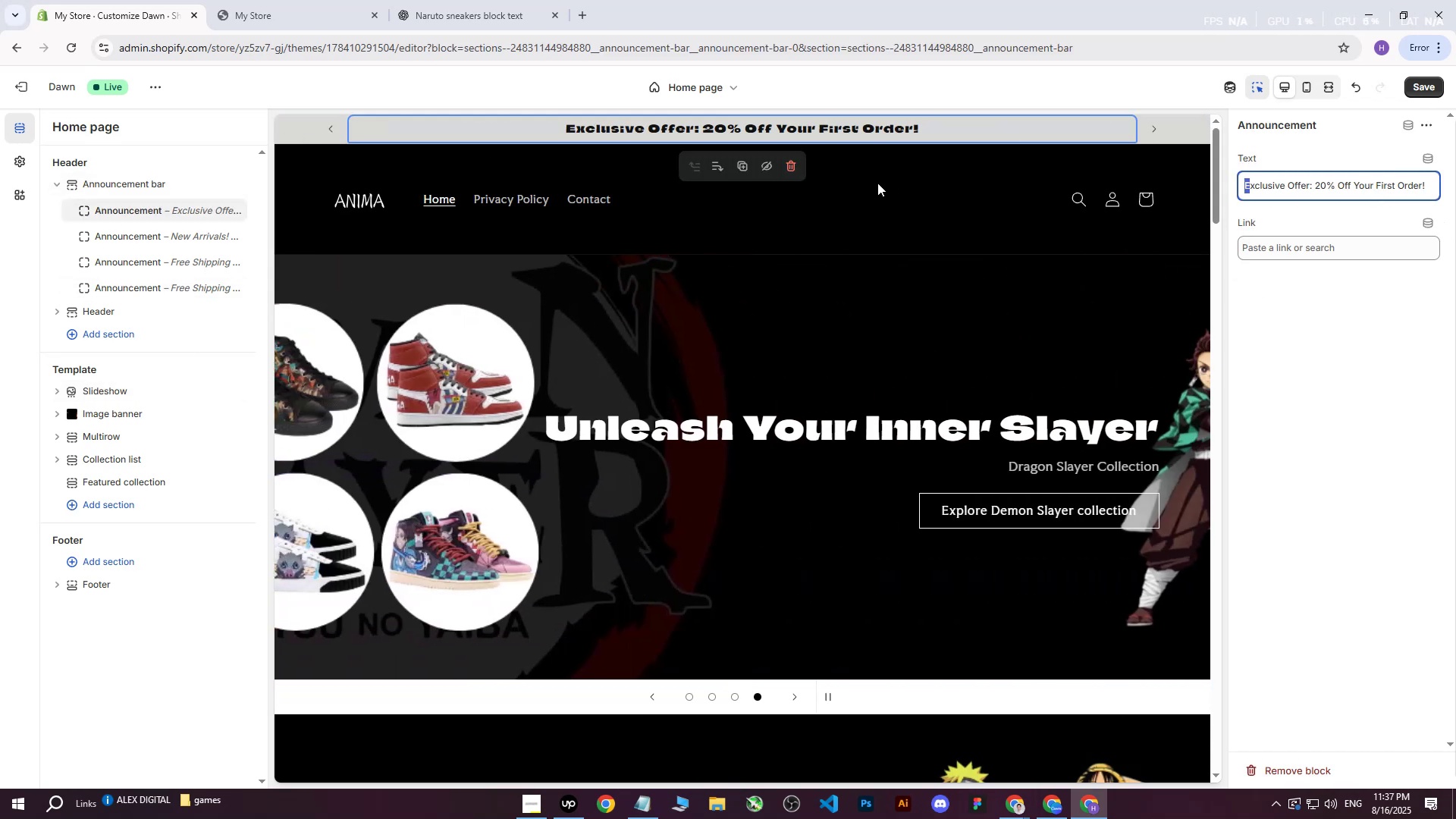 
left_click([1298, 199])
 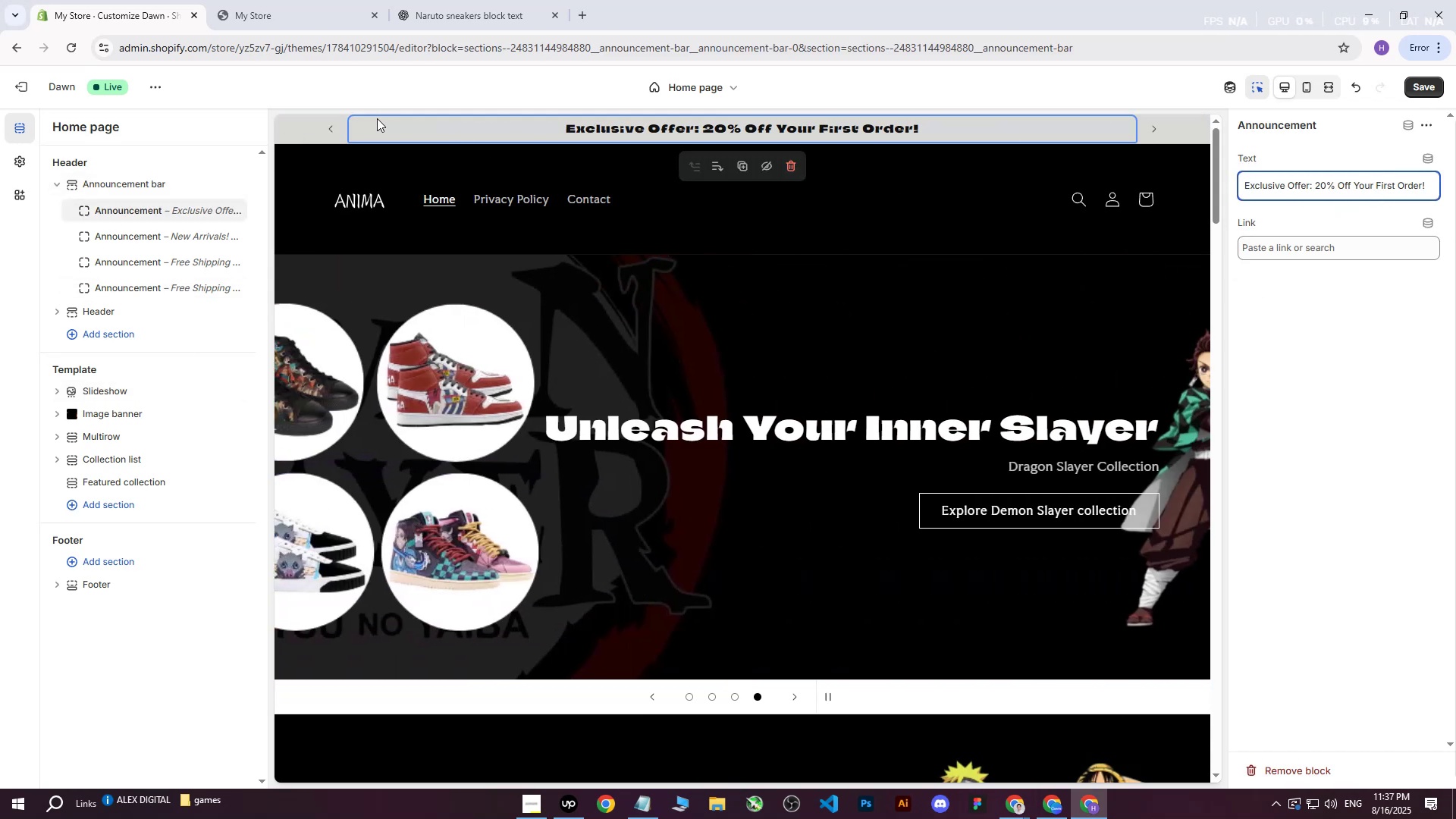 
left_click([300, 122])
 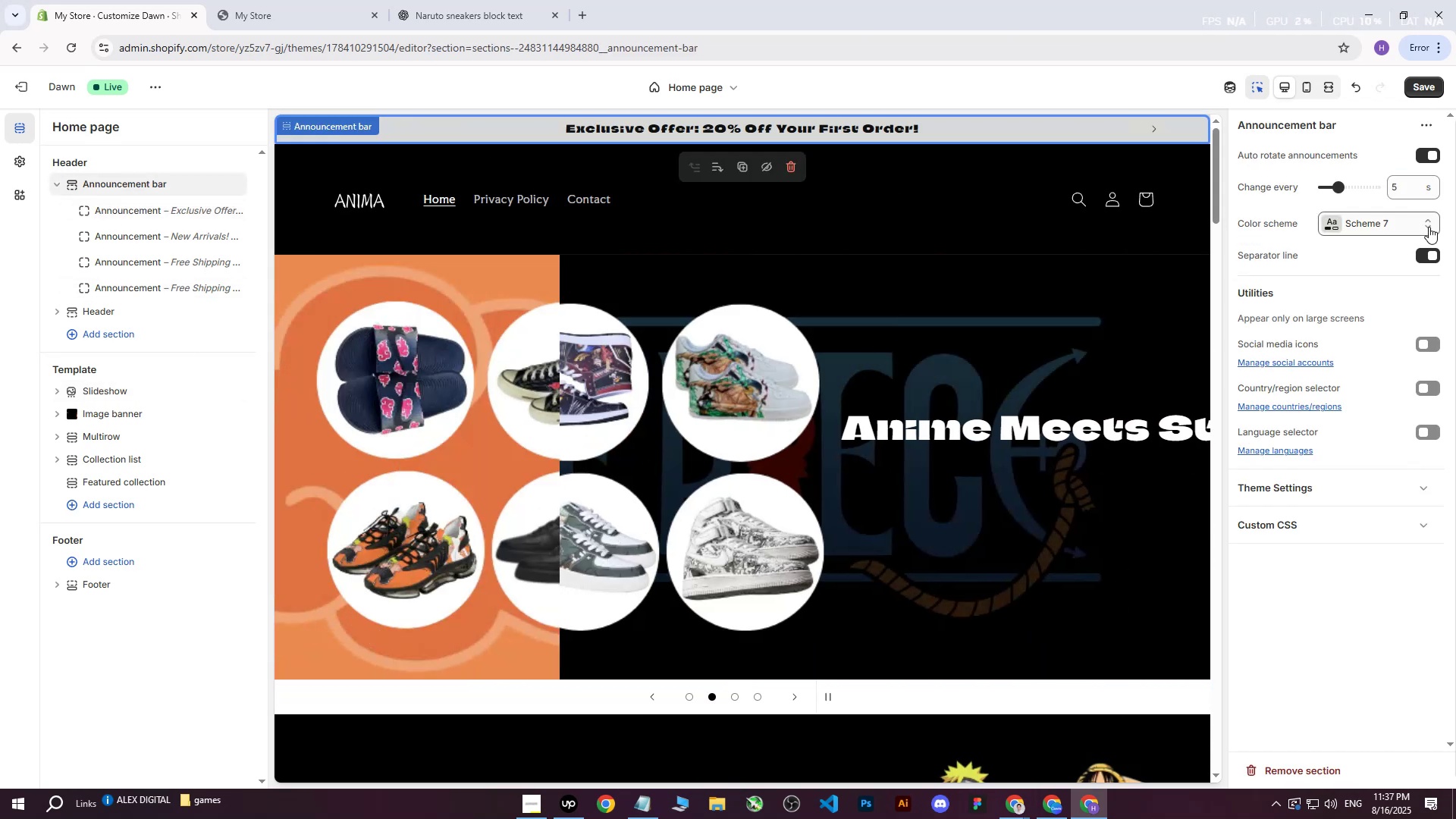 
left_click([1365, 224])
 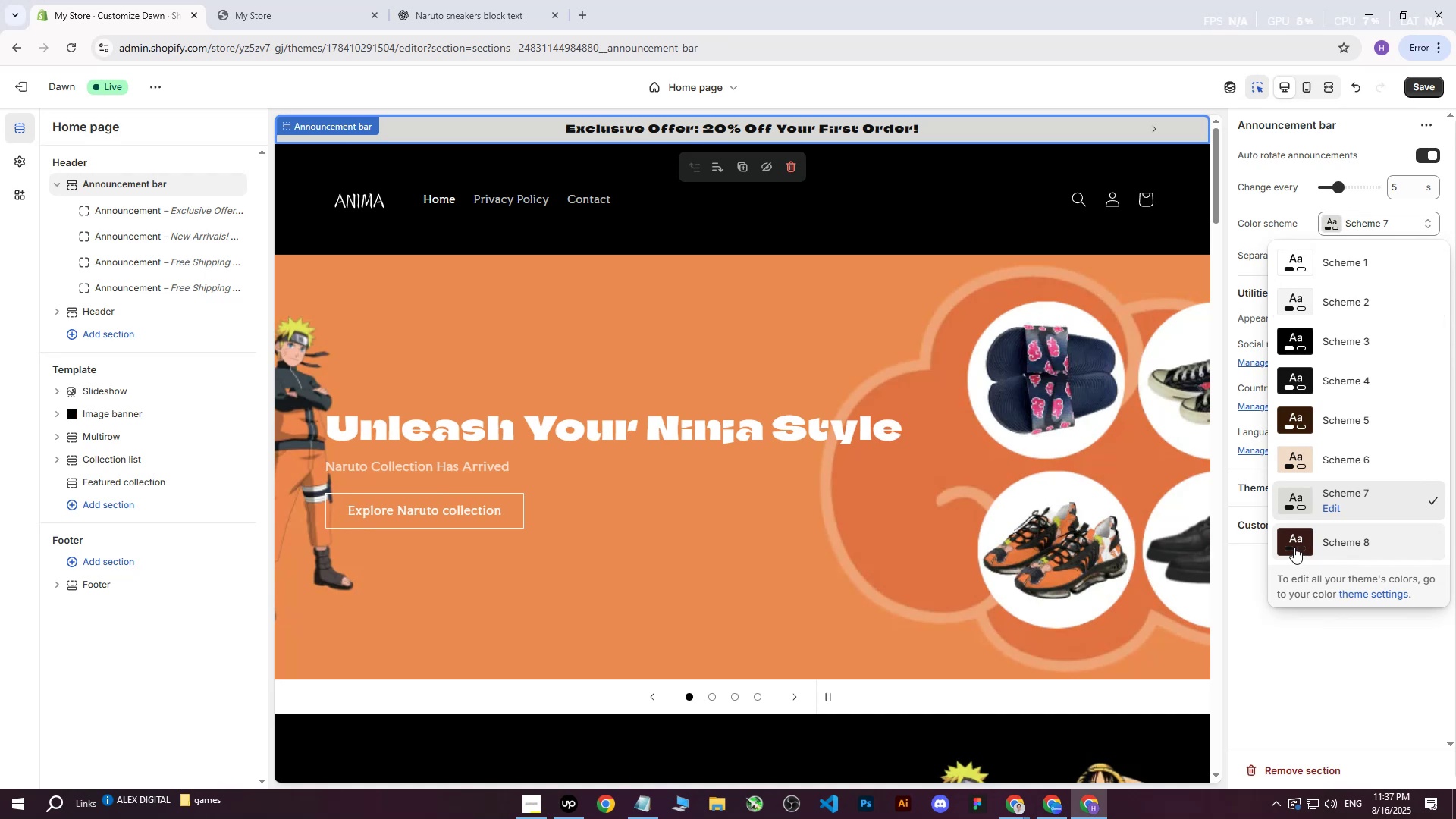 
left_click([1298, 537])
 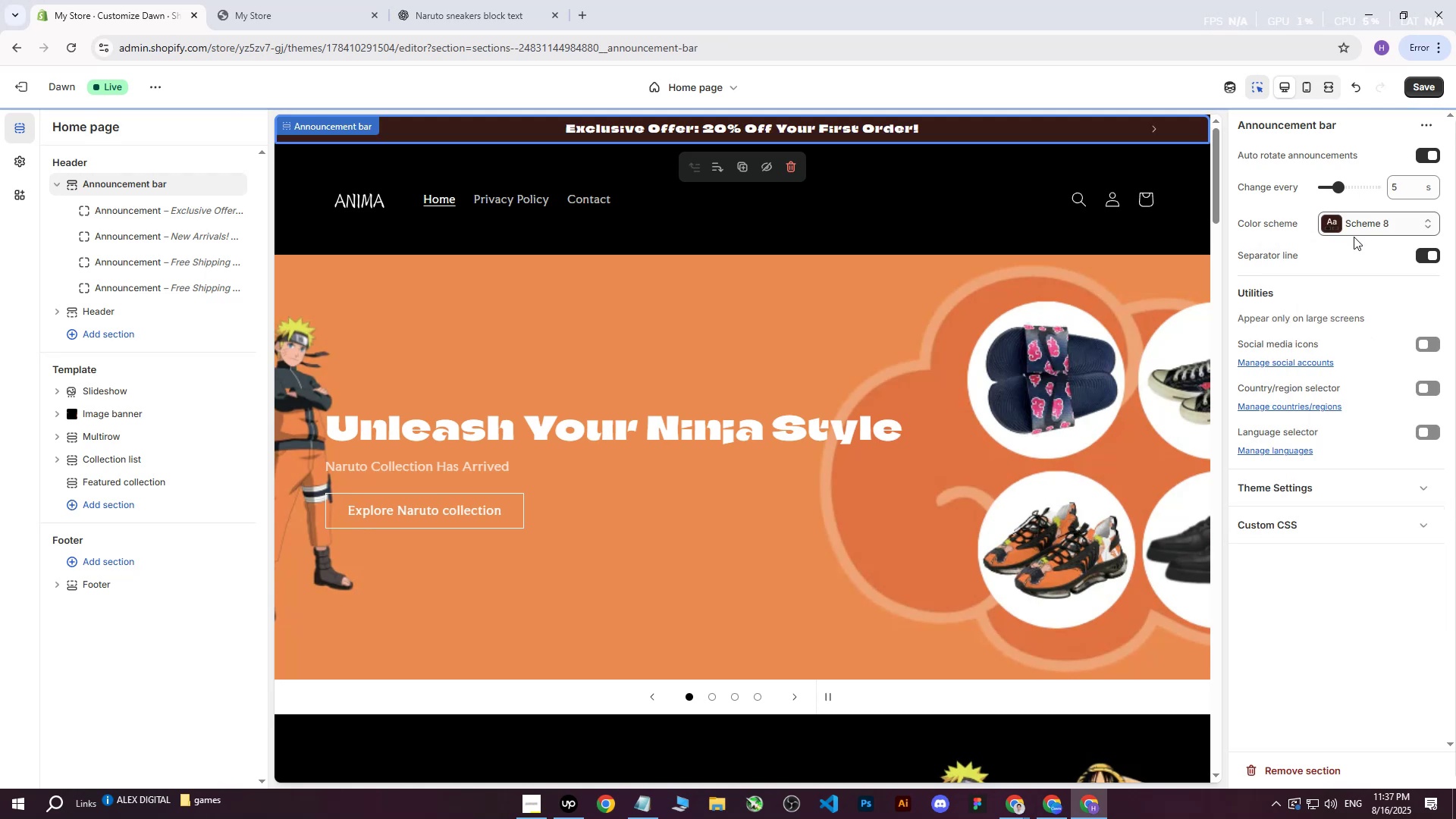 
left_click([1331, 227])
 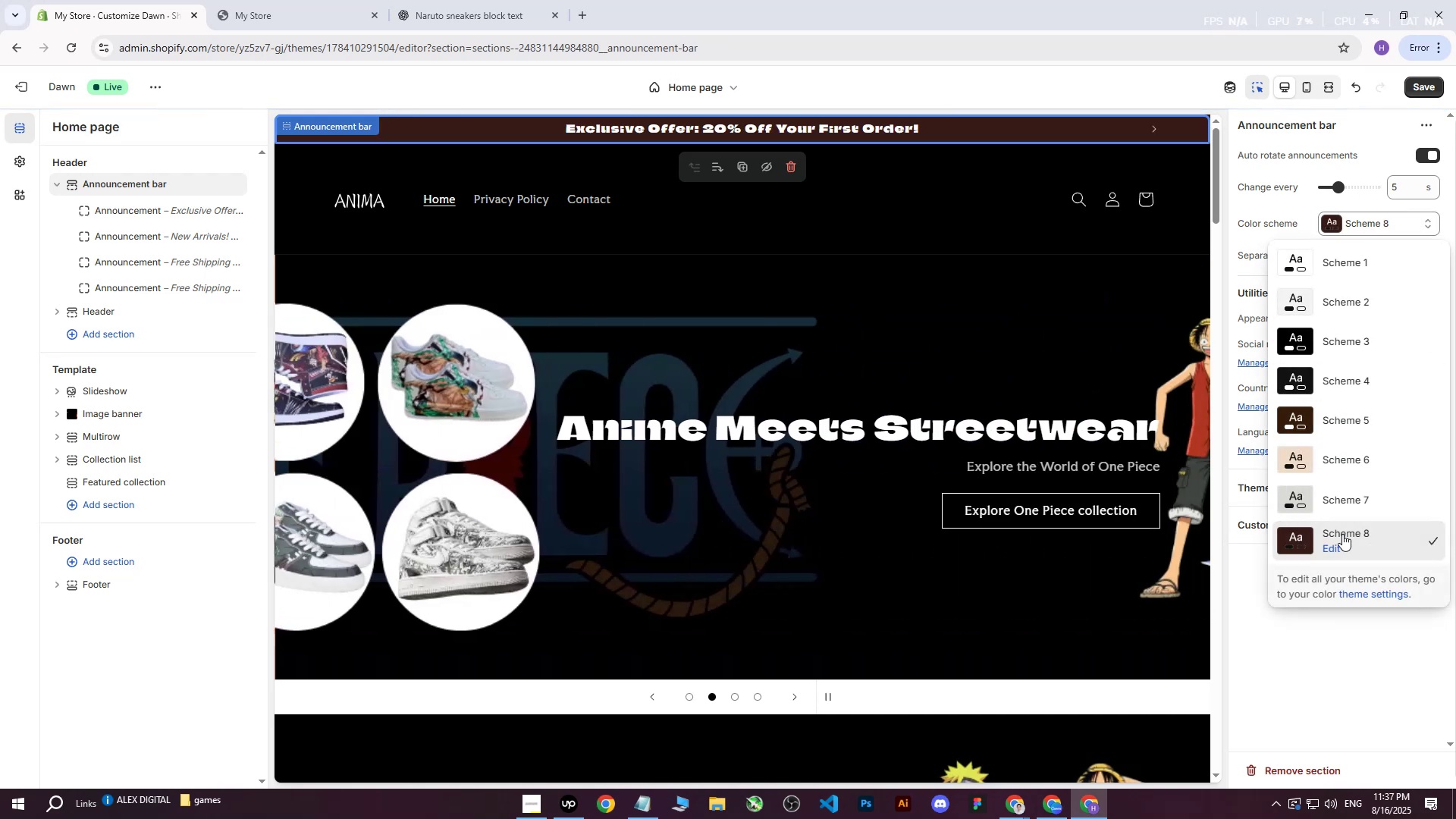 
left_click([1336, 544])
 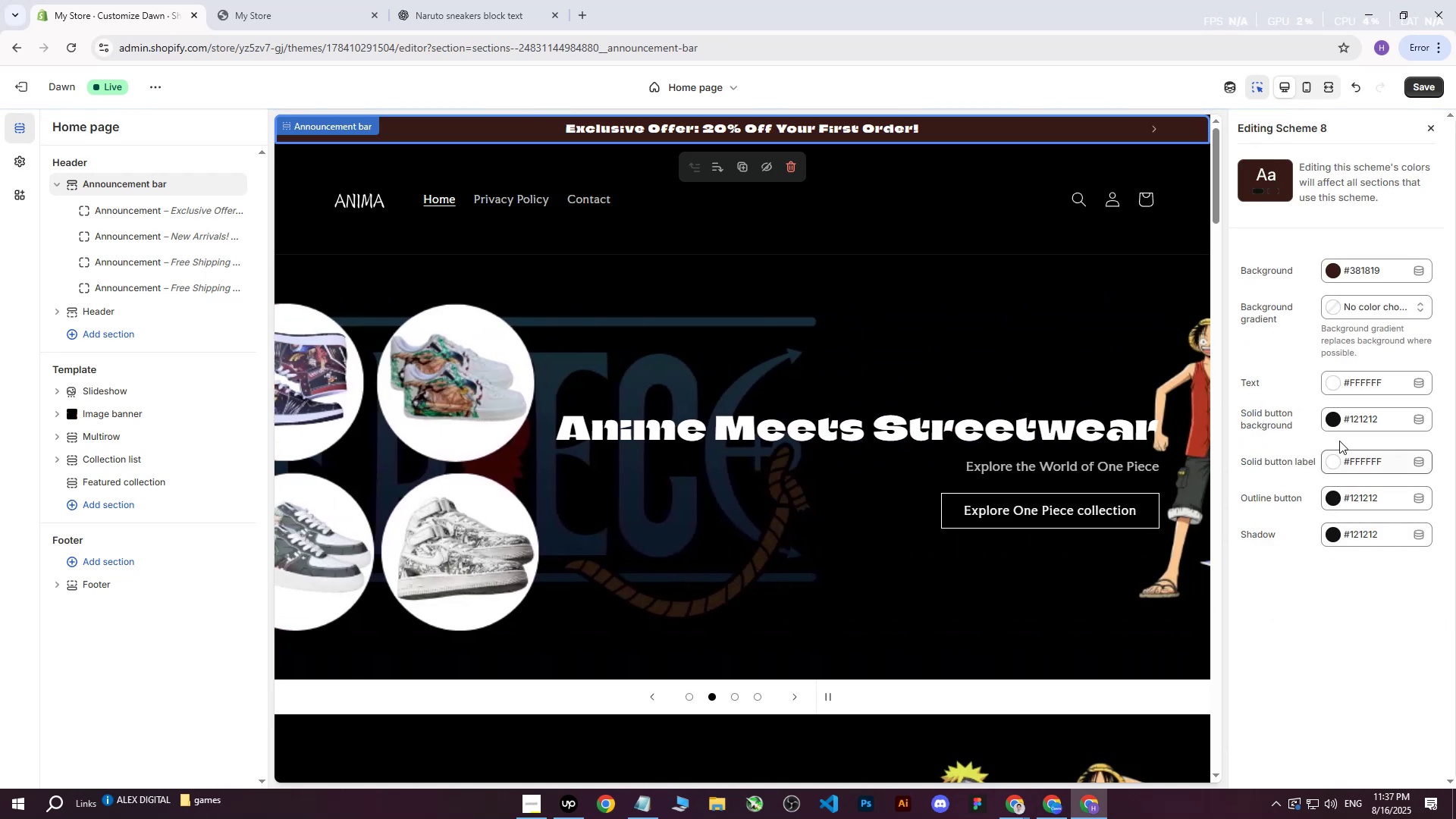 
left_click([1363, 268])
 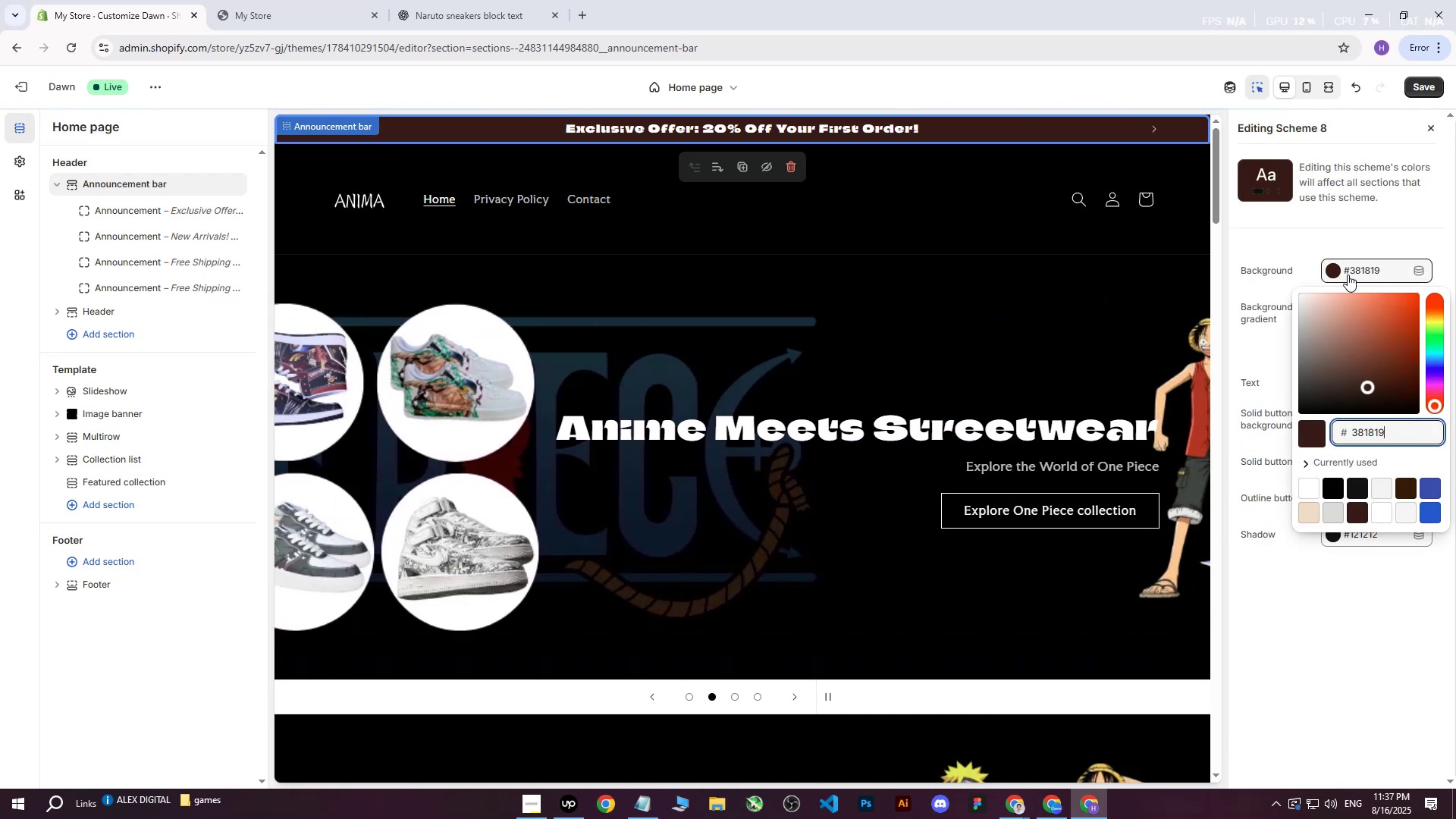 
key(Control+V)
 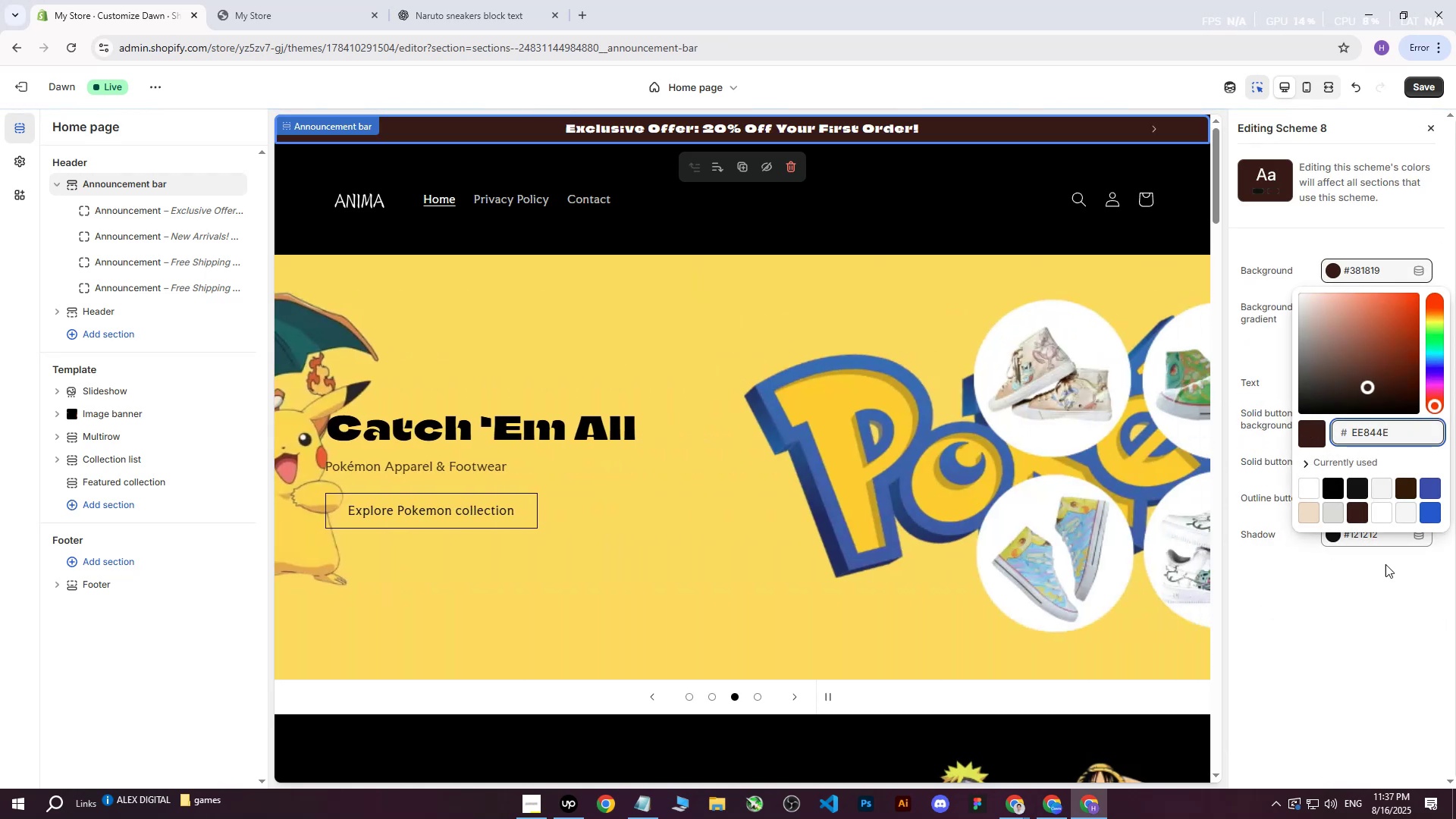 
left_click([1381, 592])
 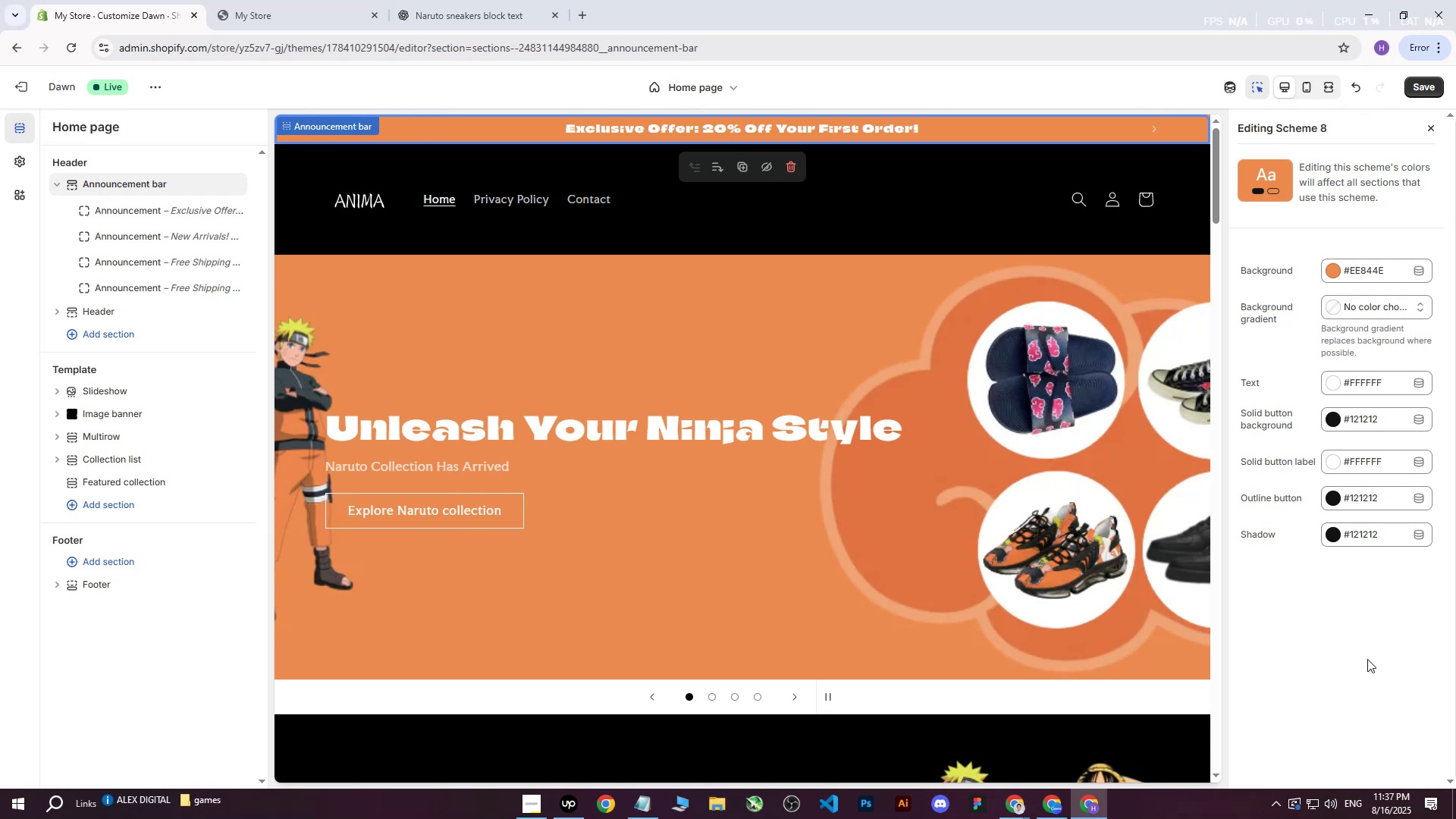 
left_click([1410, 95])
 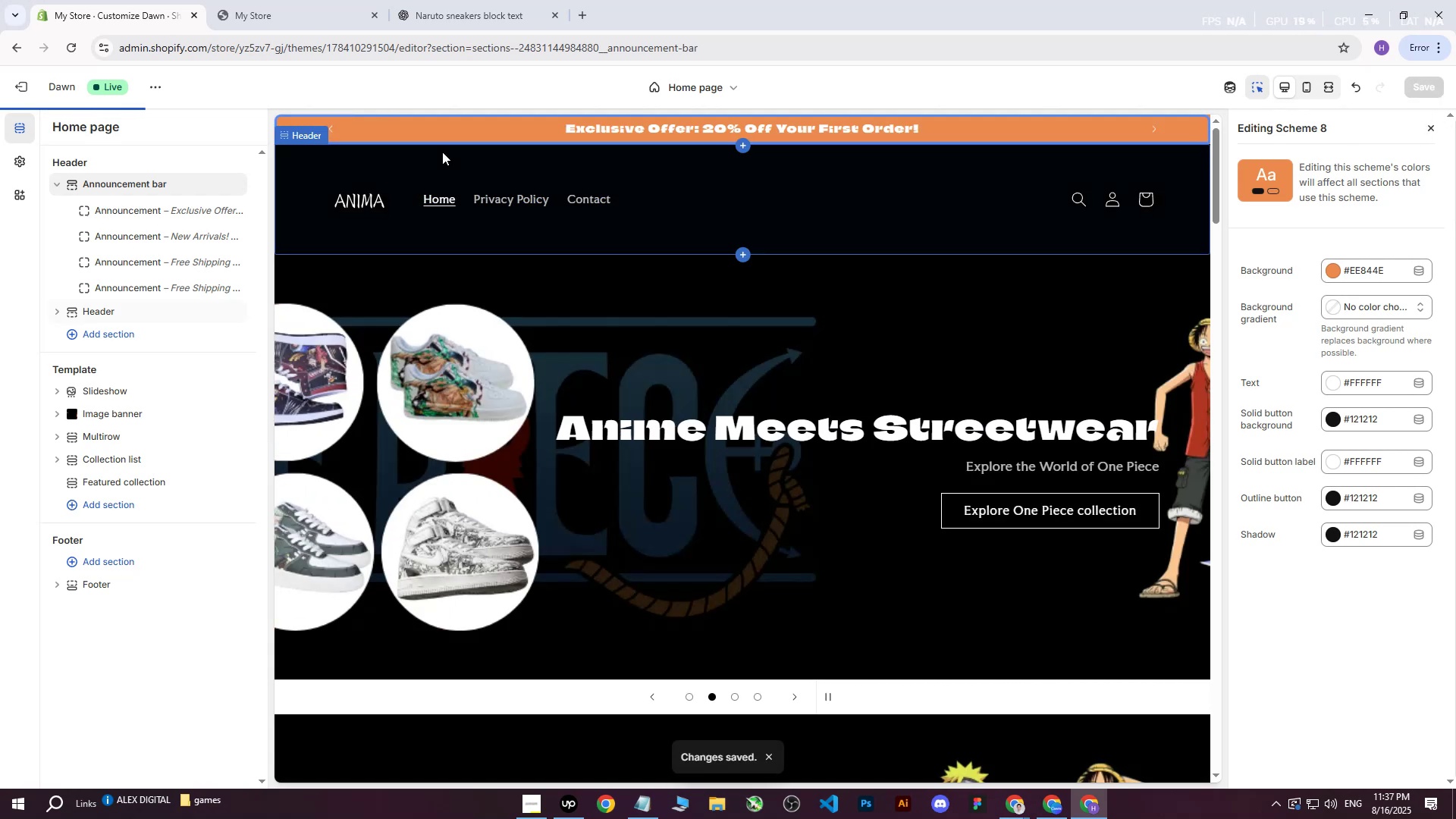 
left_click([117, 215])
 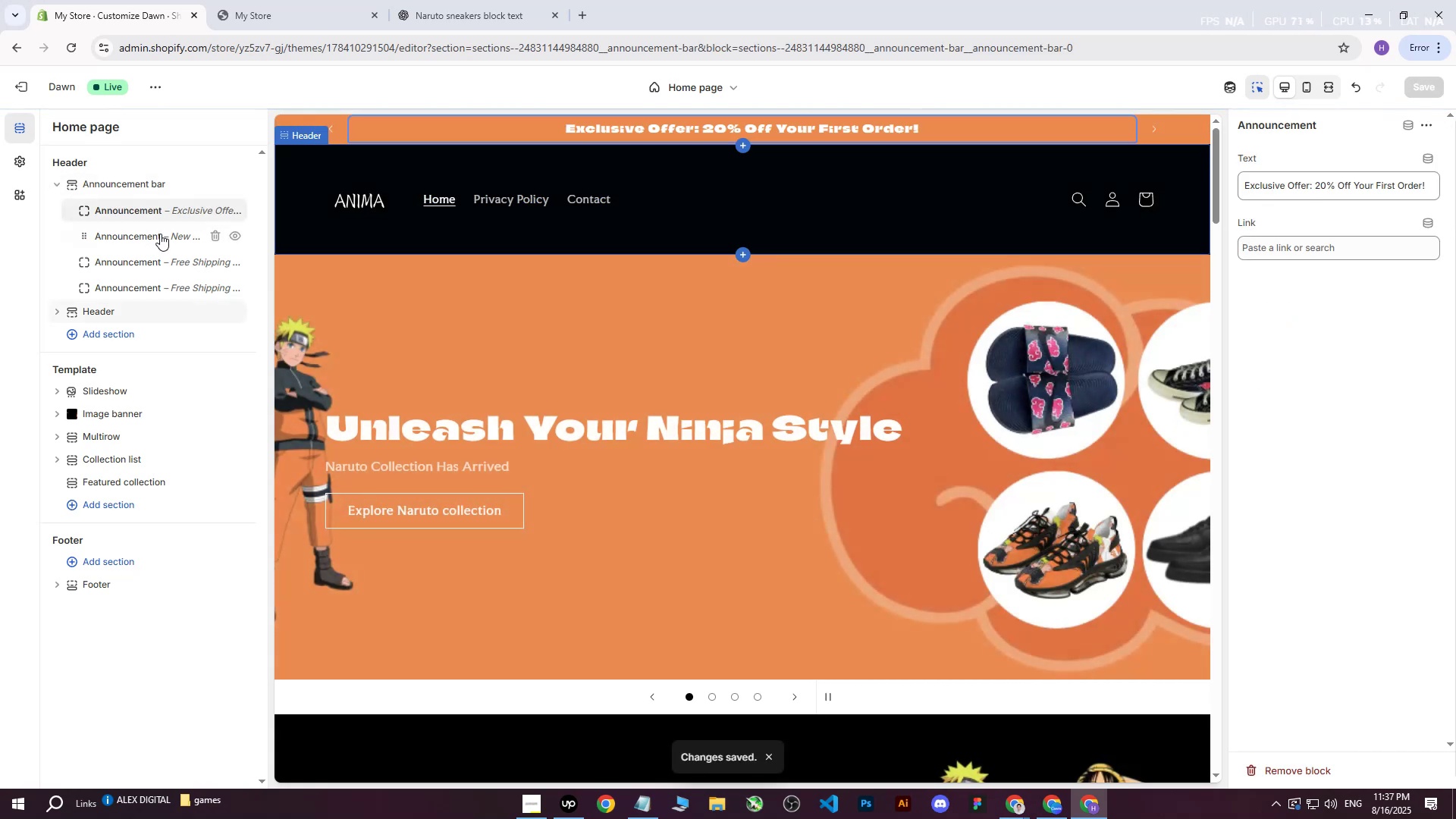 
left_click([160, 234])
 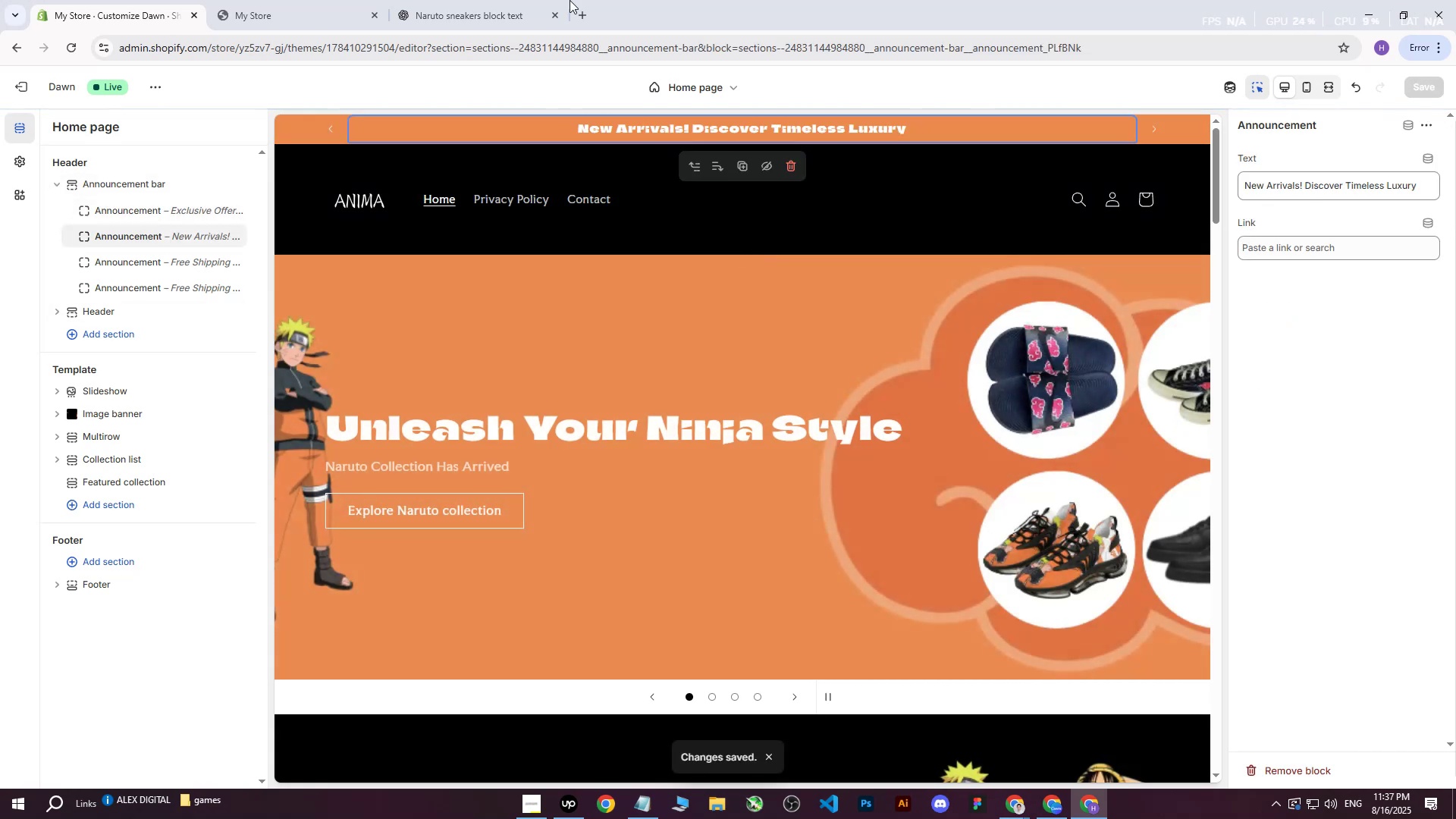 
left_click([472, 0])
 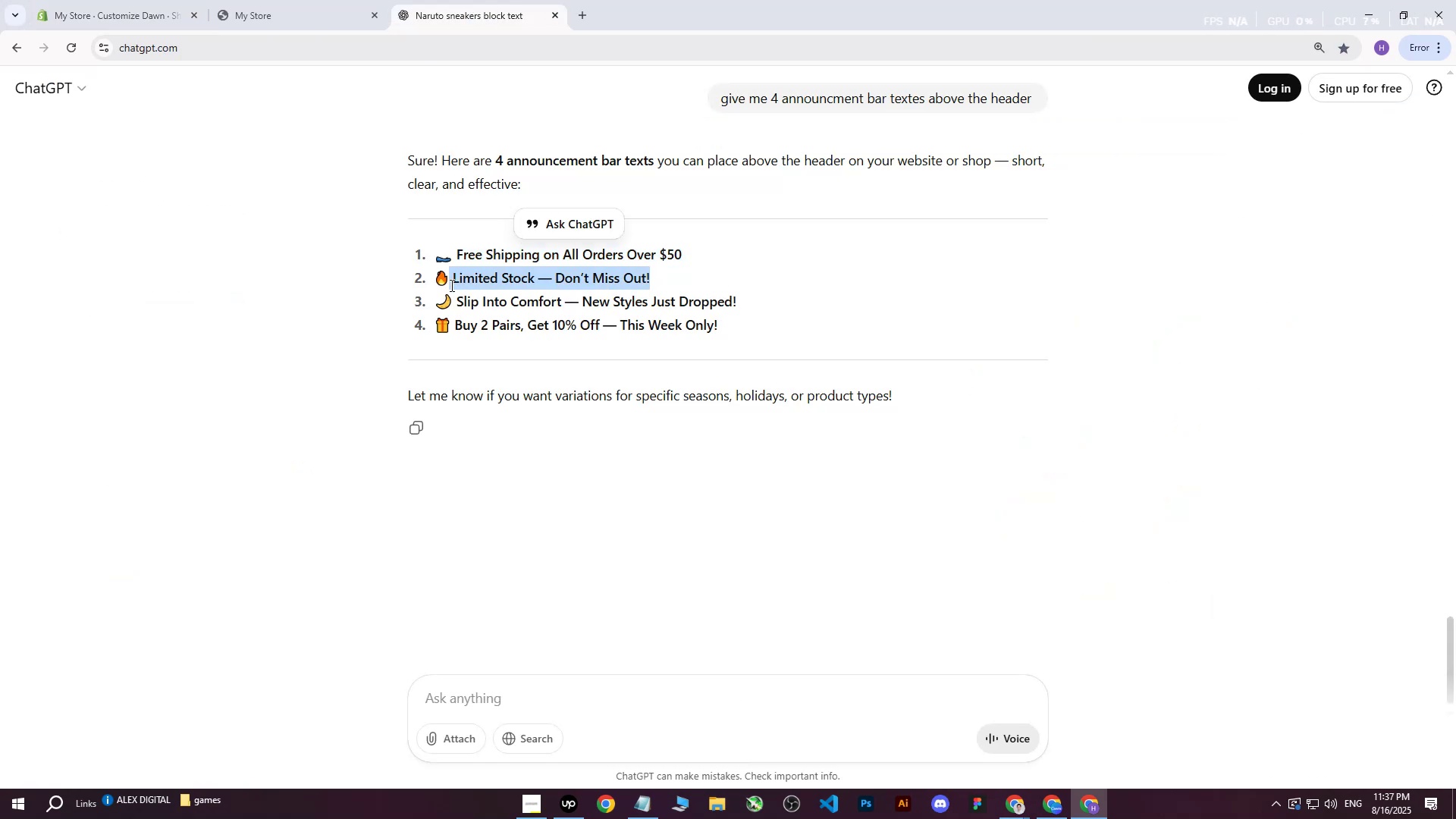 
key(Control+ControlLeft)
 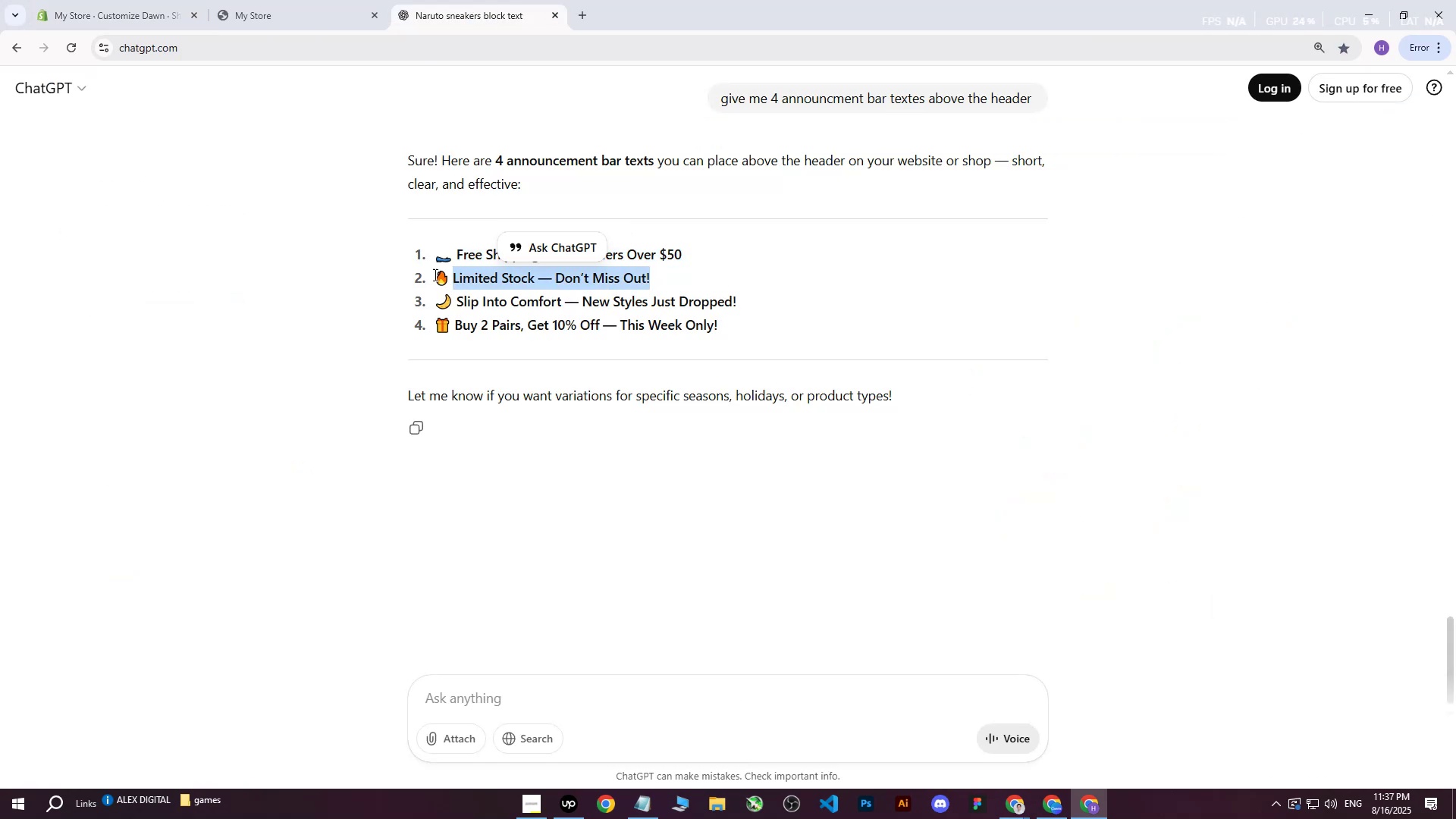 
key(Control+C)
 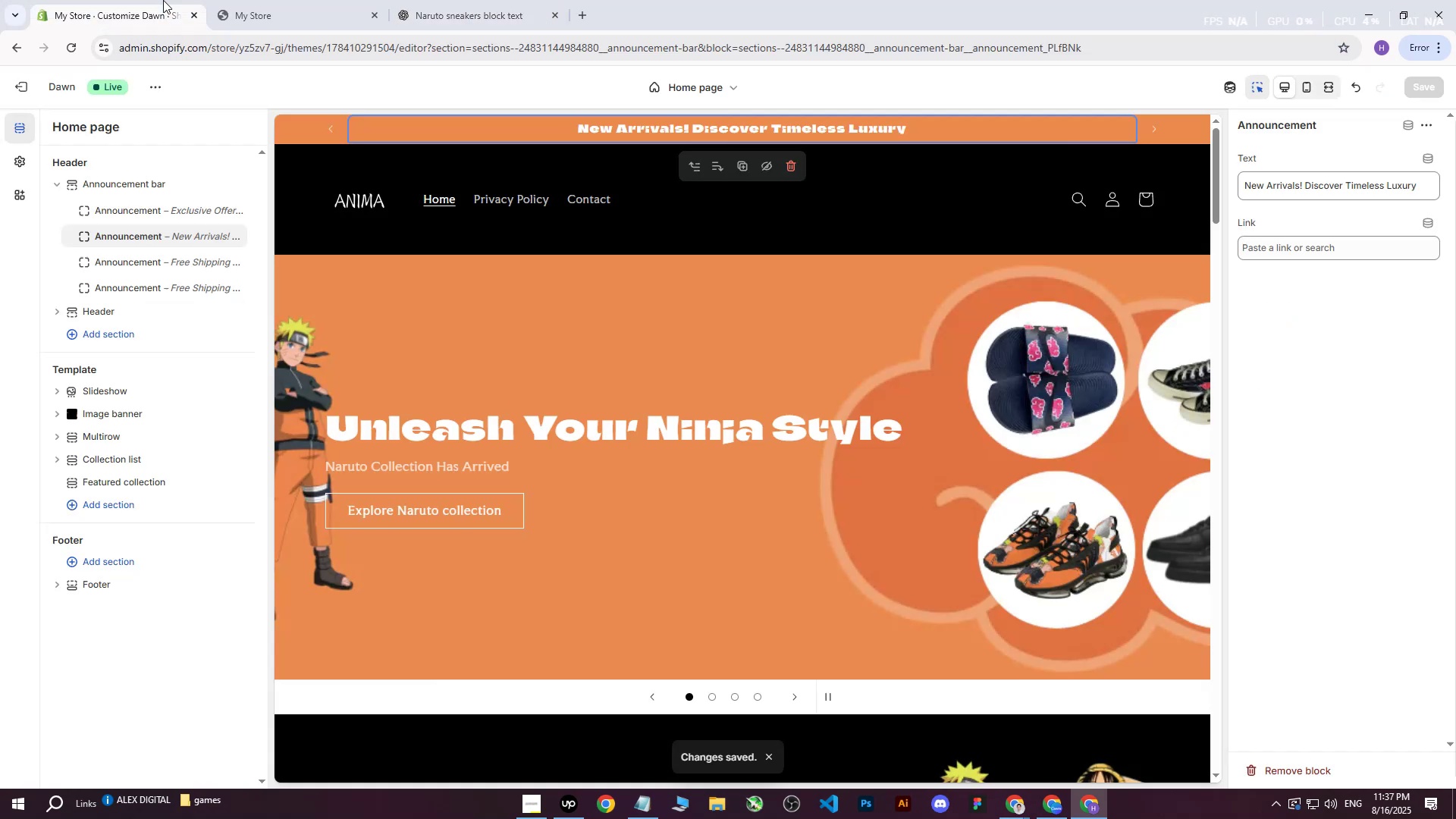 
left_click([163, 0])
 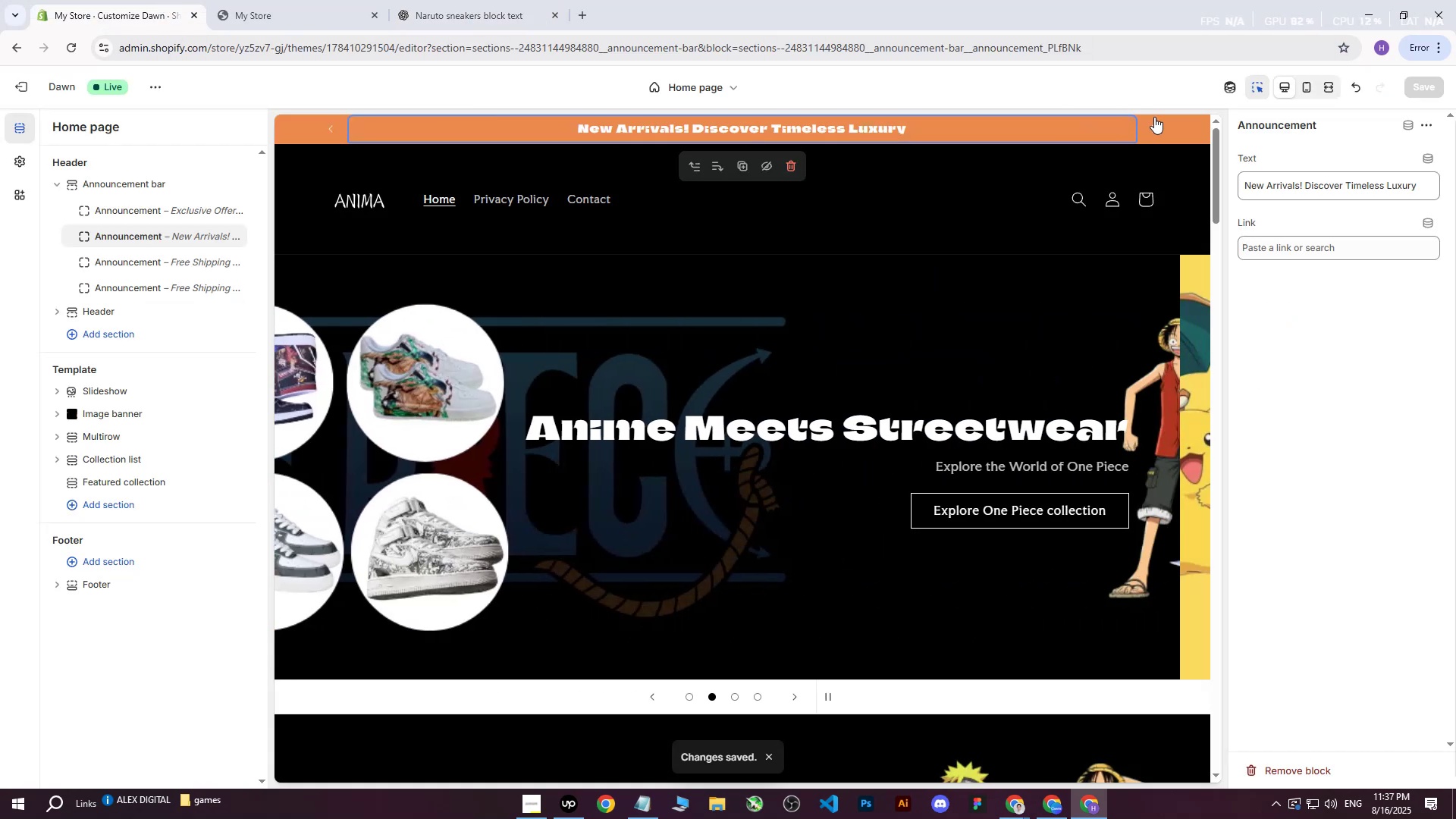 
left_click([1147, 126])
 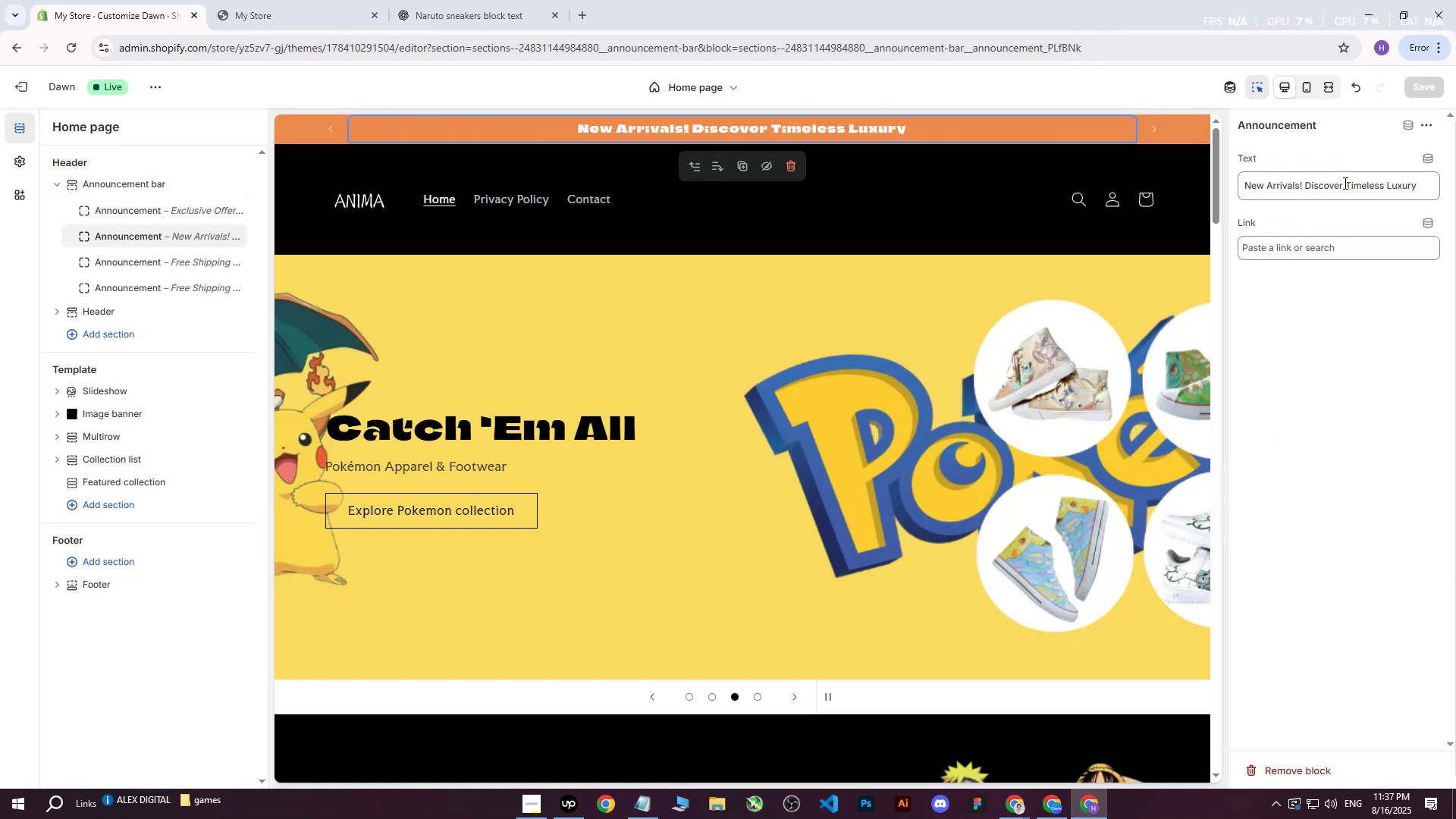 
left_click([1382, 185])
 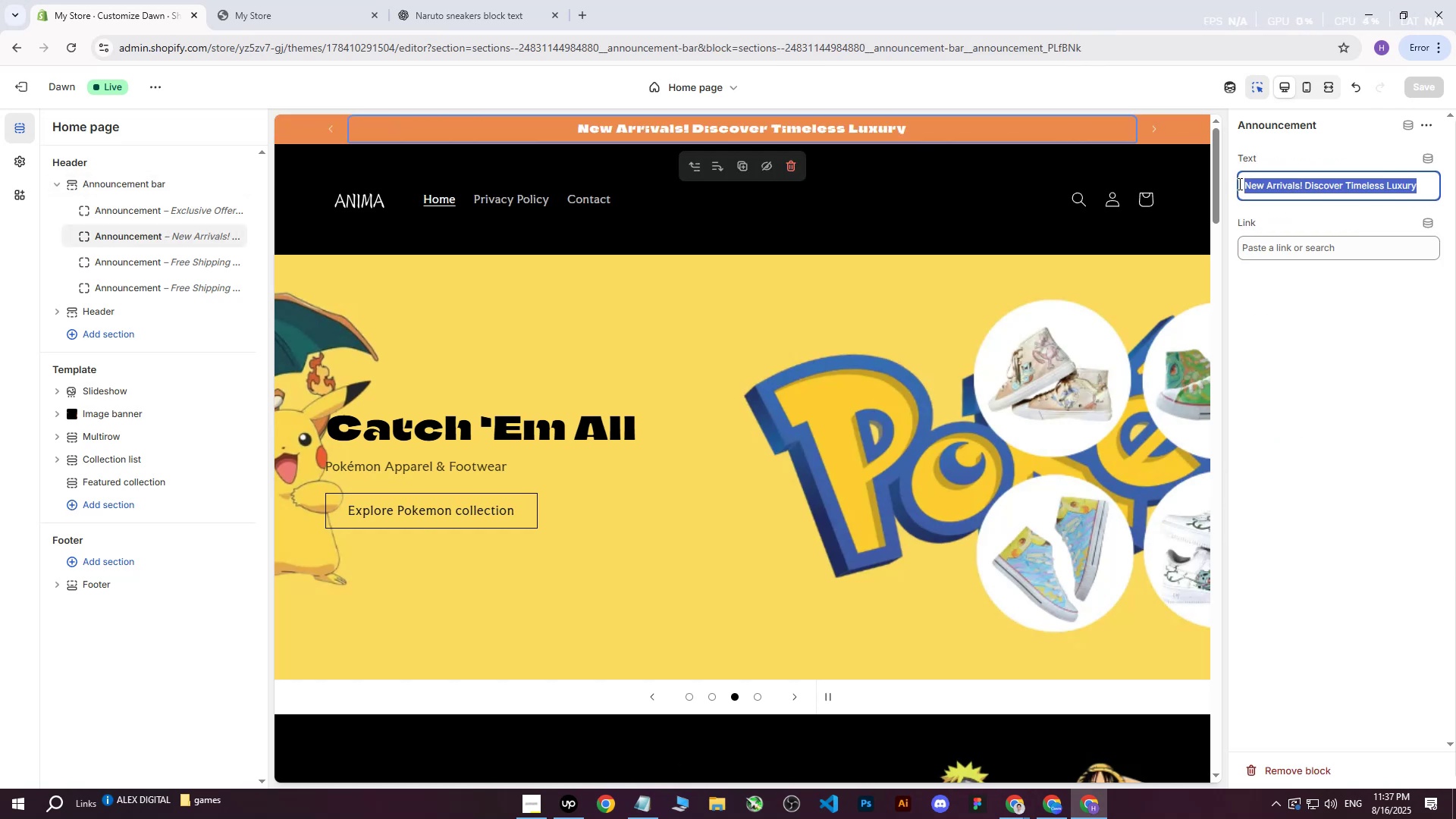 
key(Control+ControlLeft)
 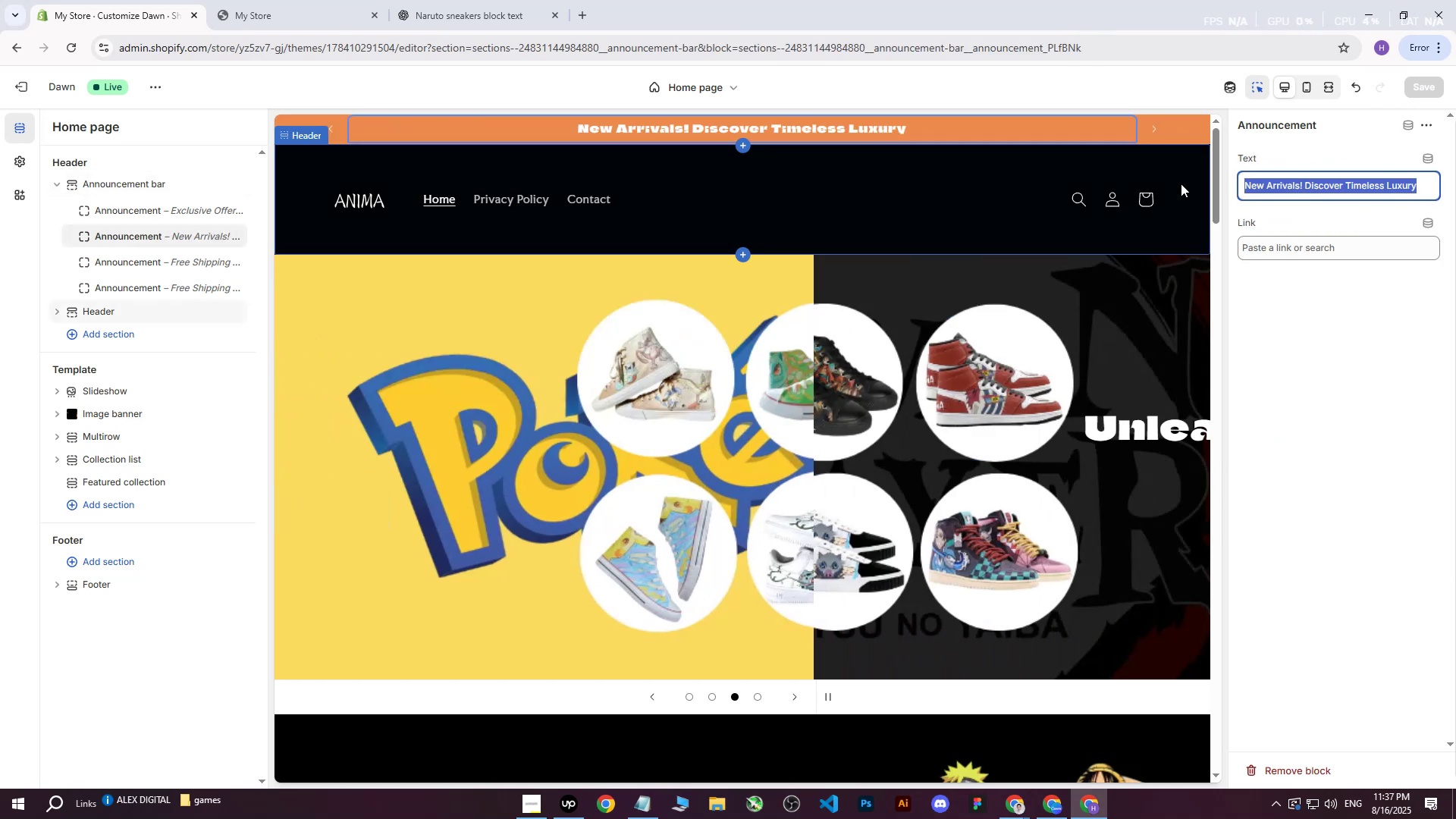 
key(Control+V)
 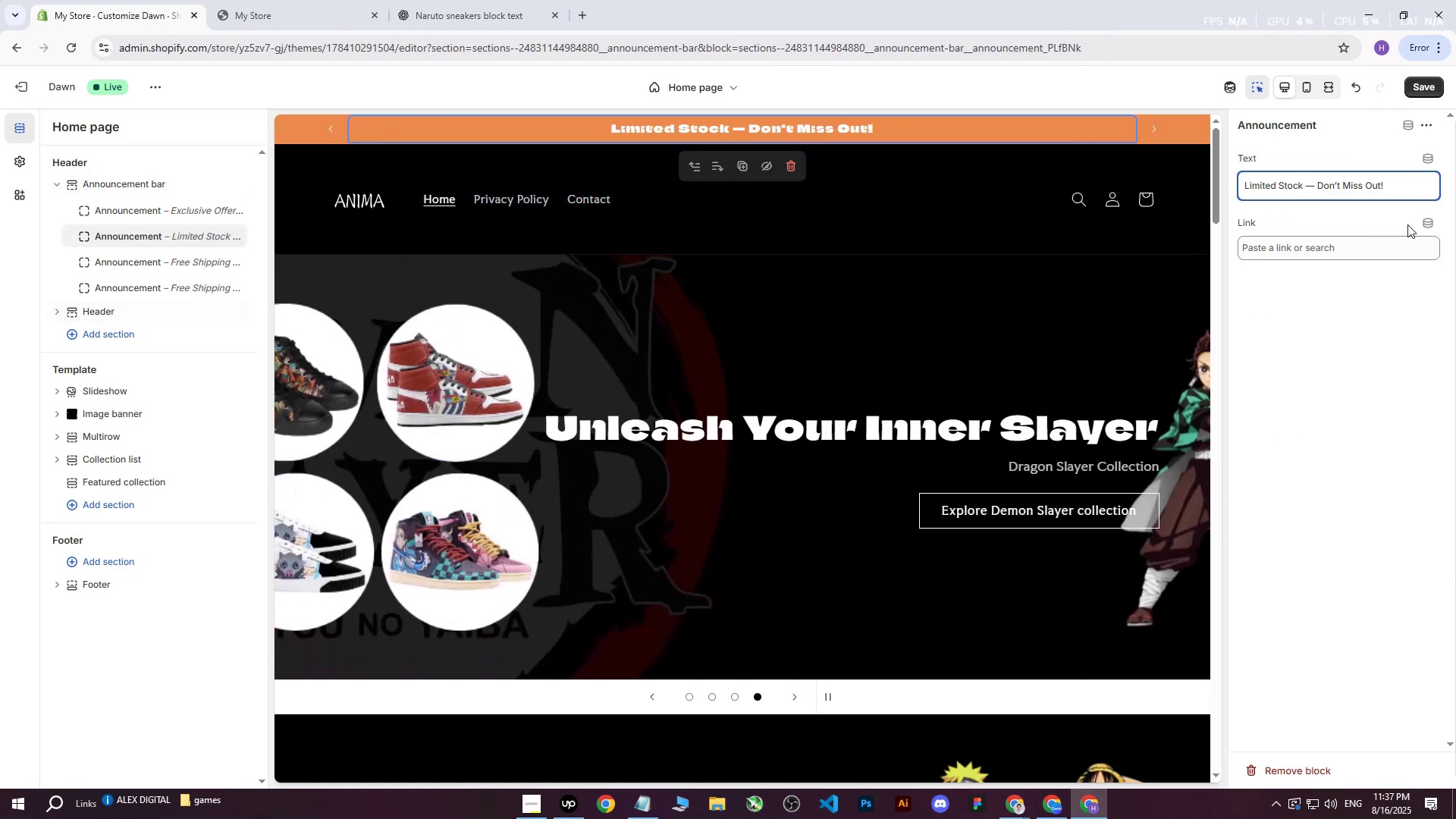 
left_click([1323, 337])
 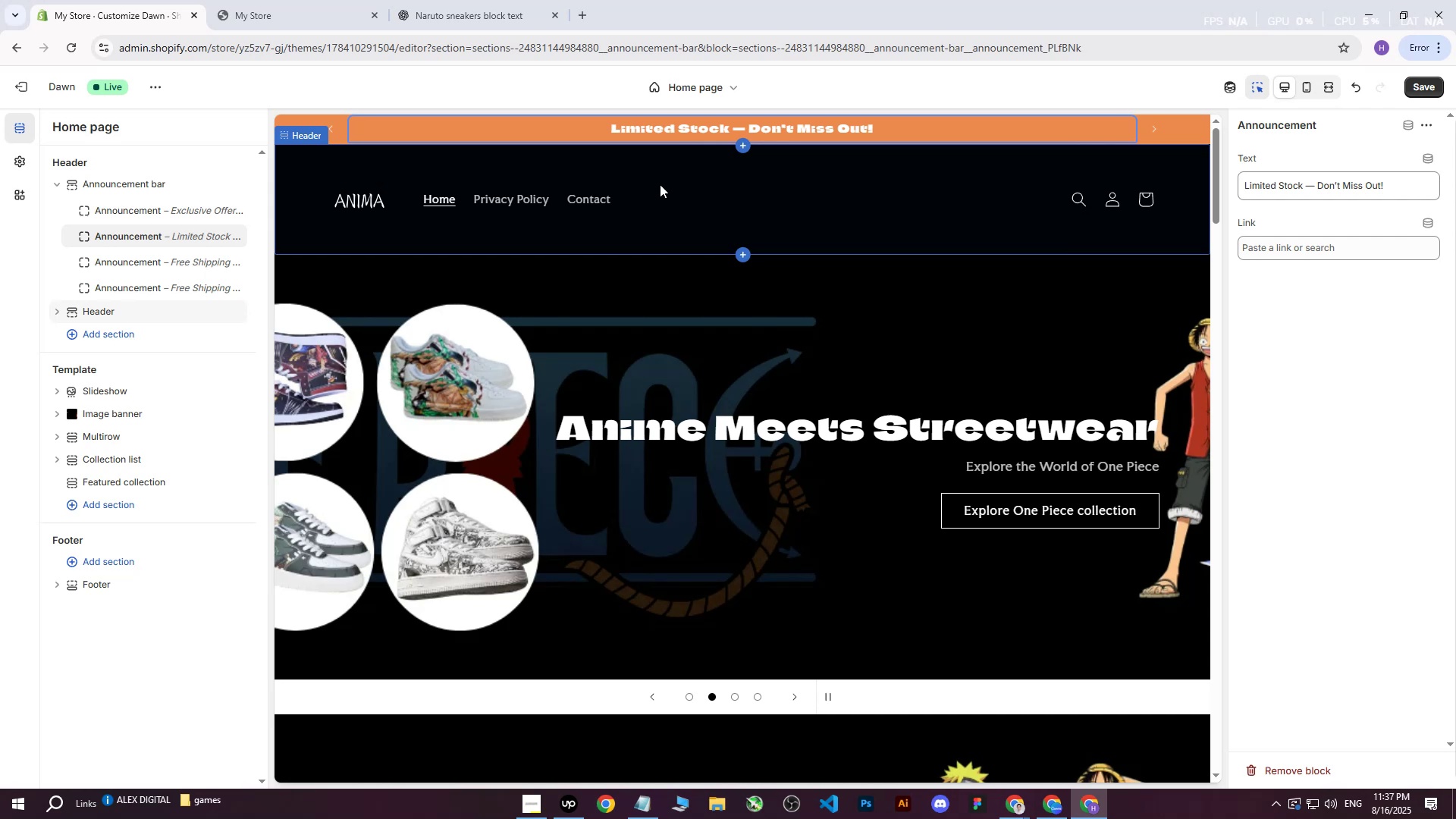 
wait(7.38)
 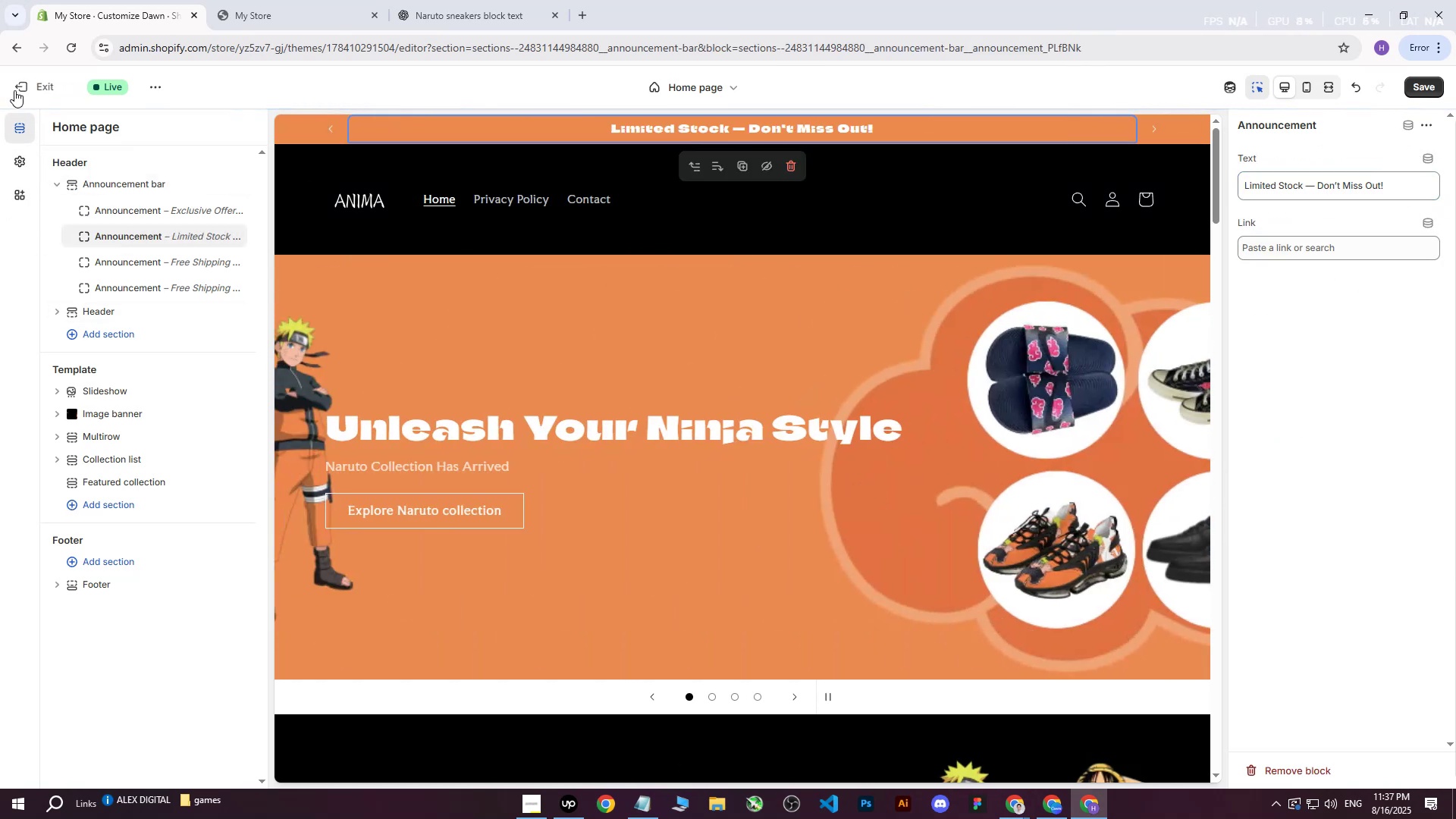 
left_click([304, 125])
 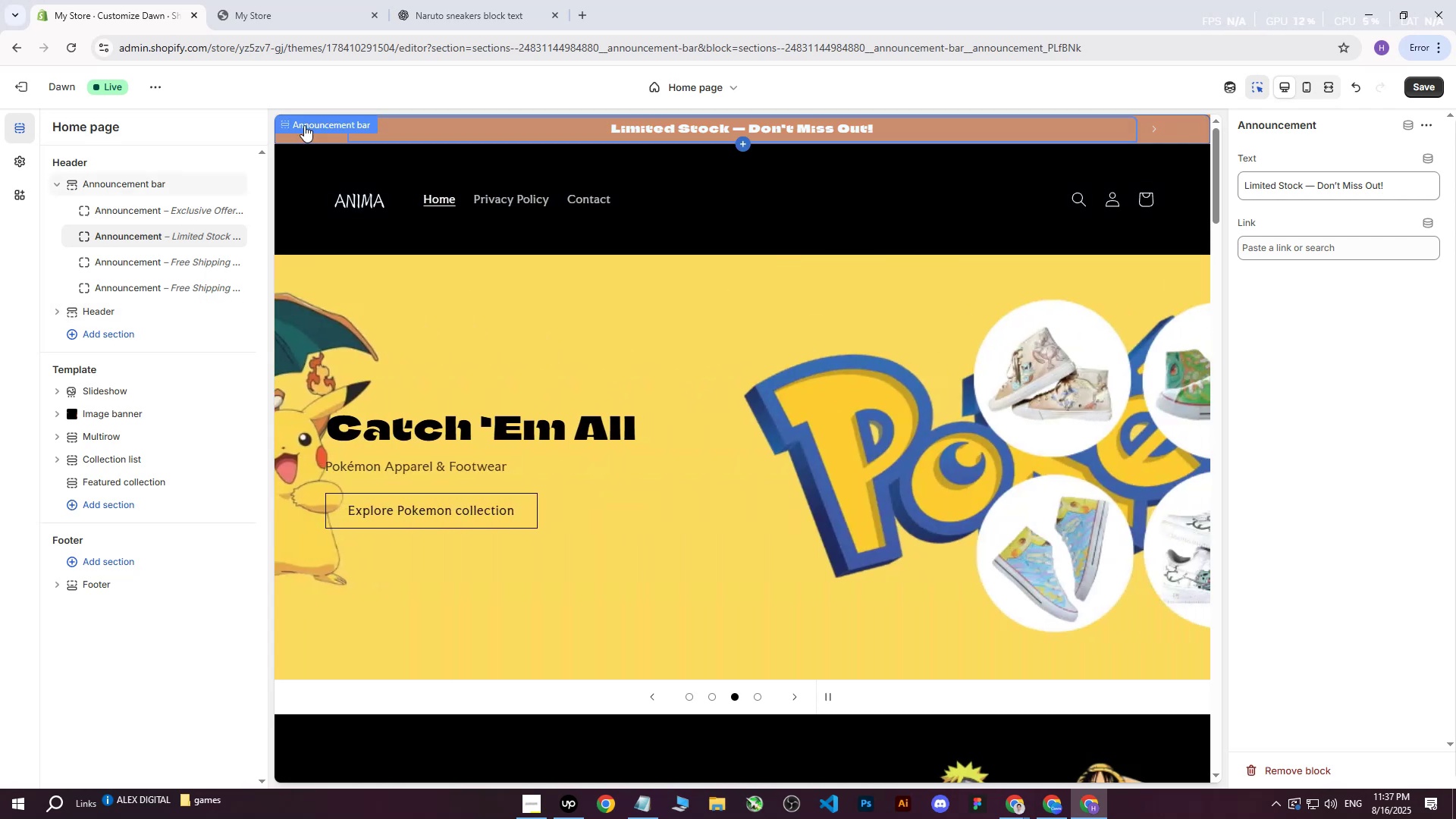 
left_click([304, 125])
 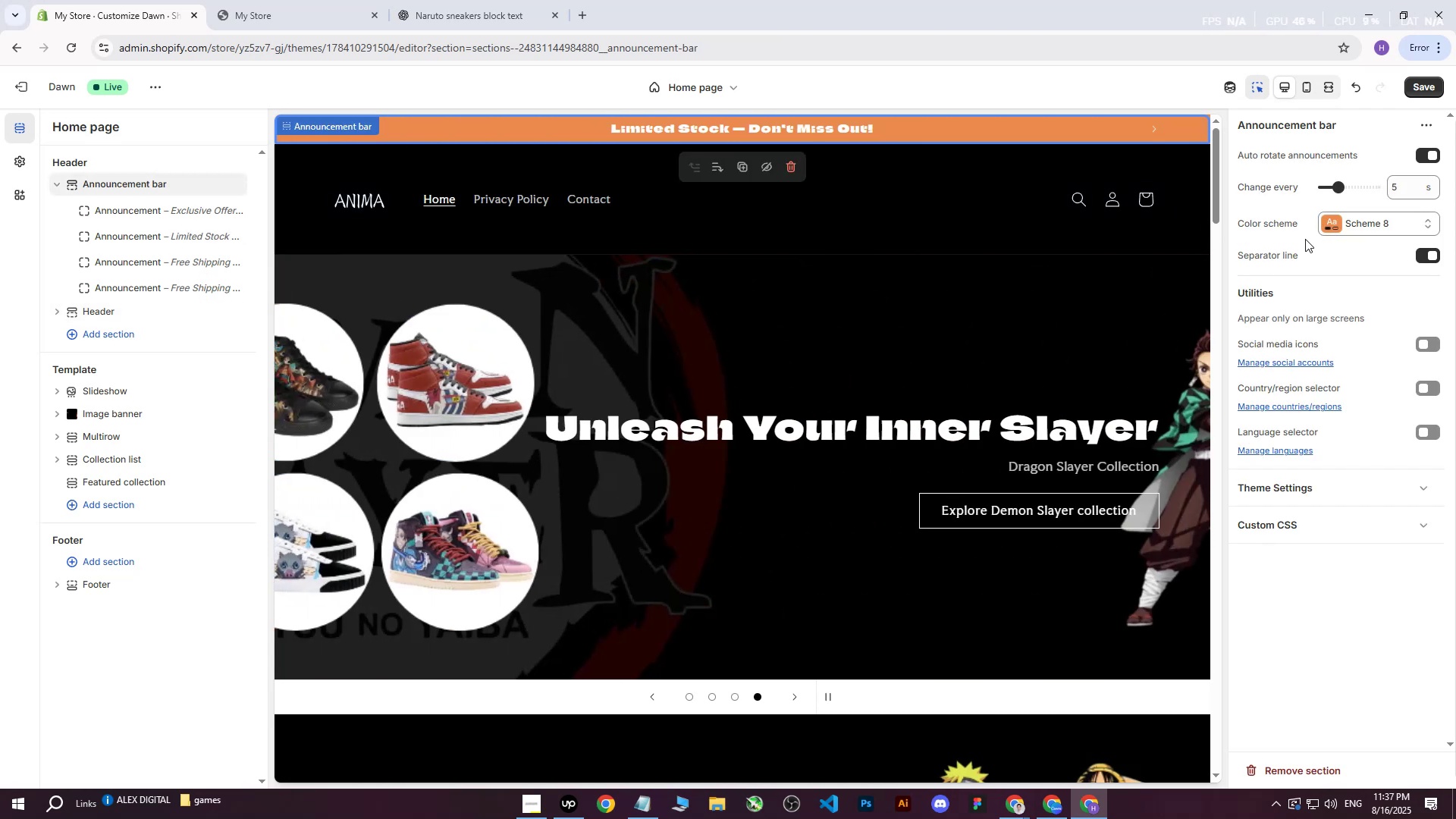 
left_click([1324, 227])
 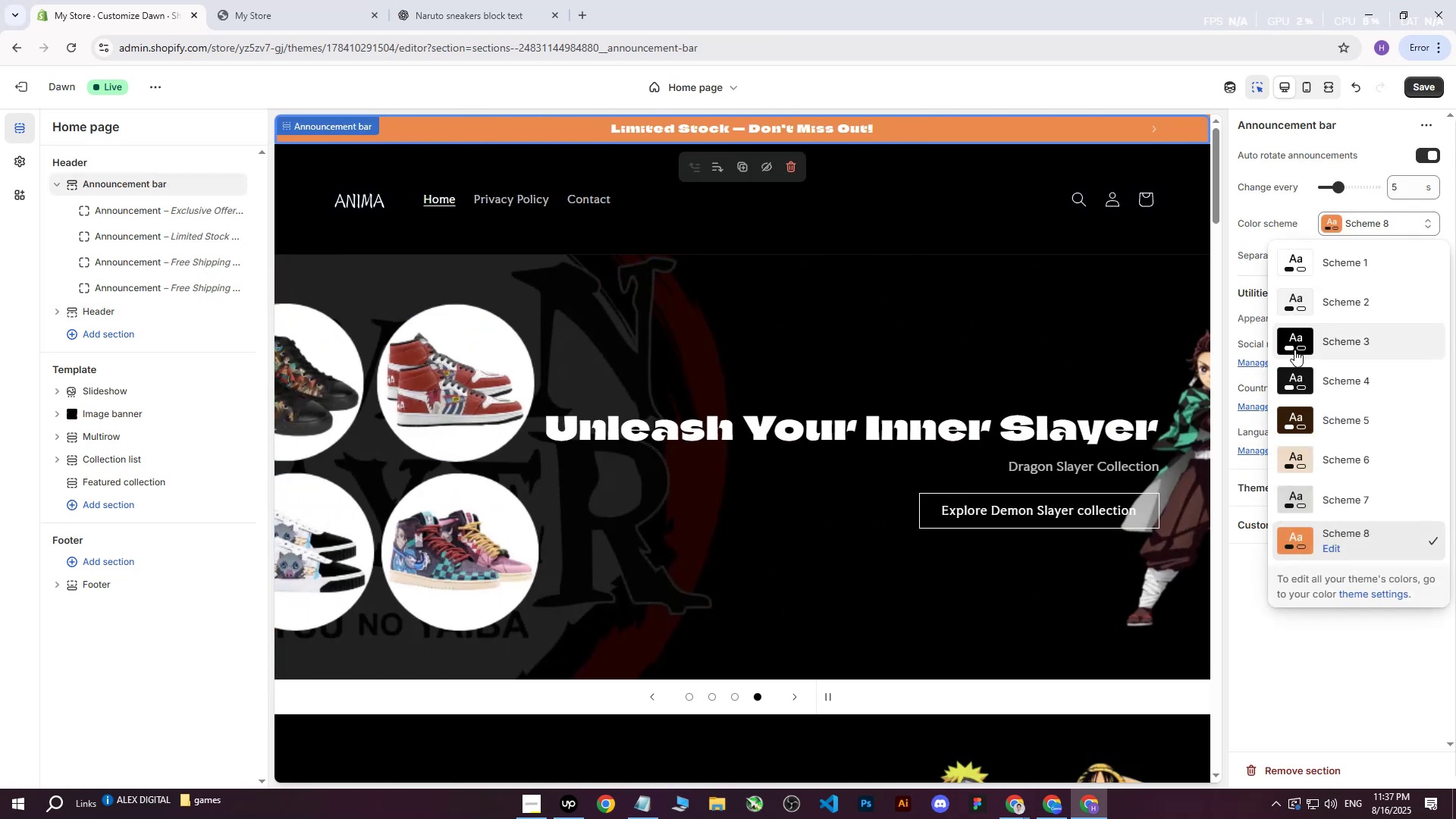 
left_click([1298, 344])
 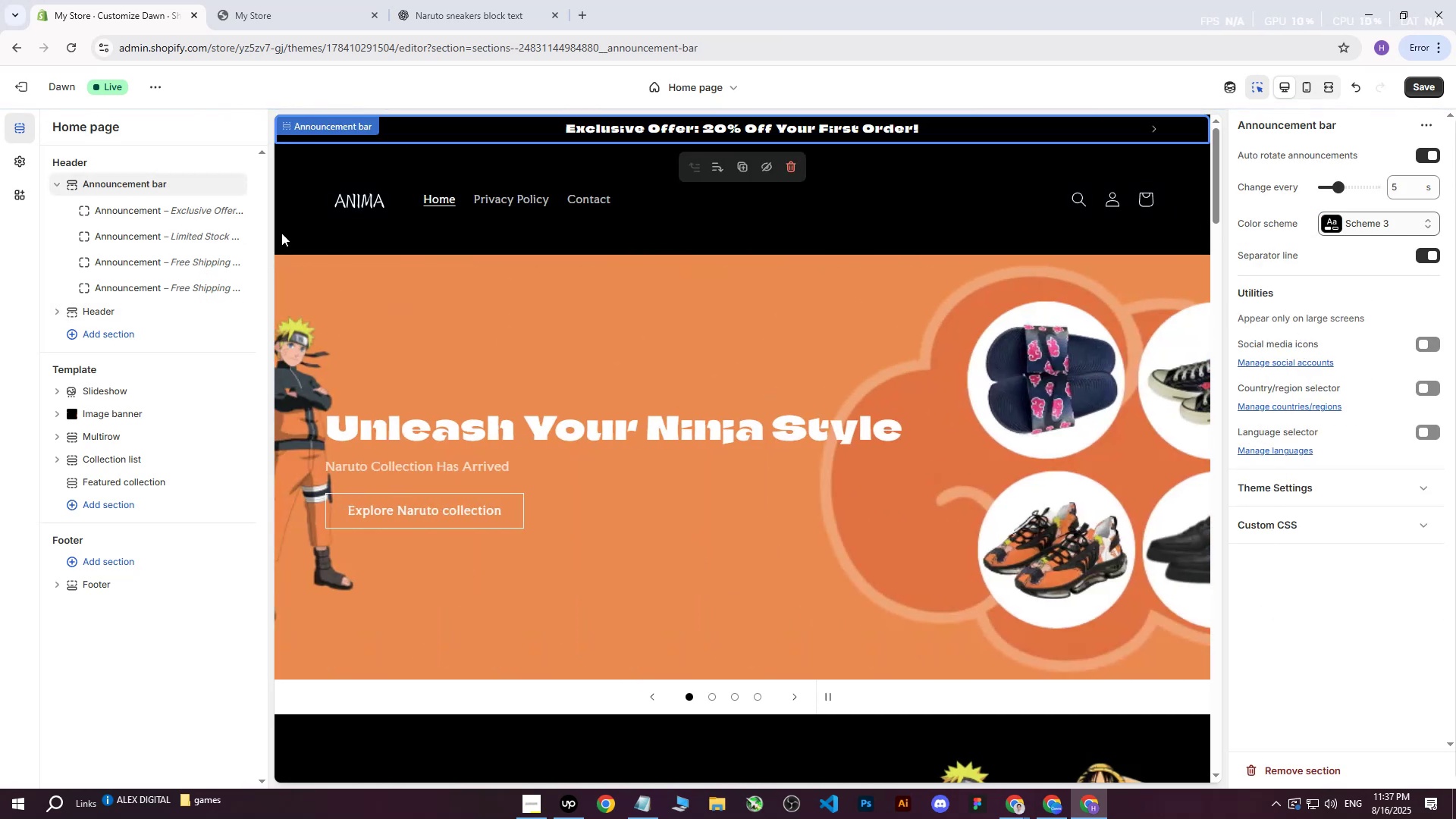 
left_click([124, 207])
 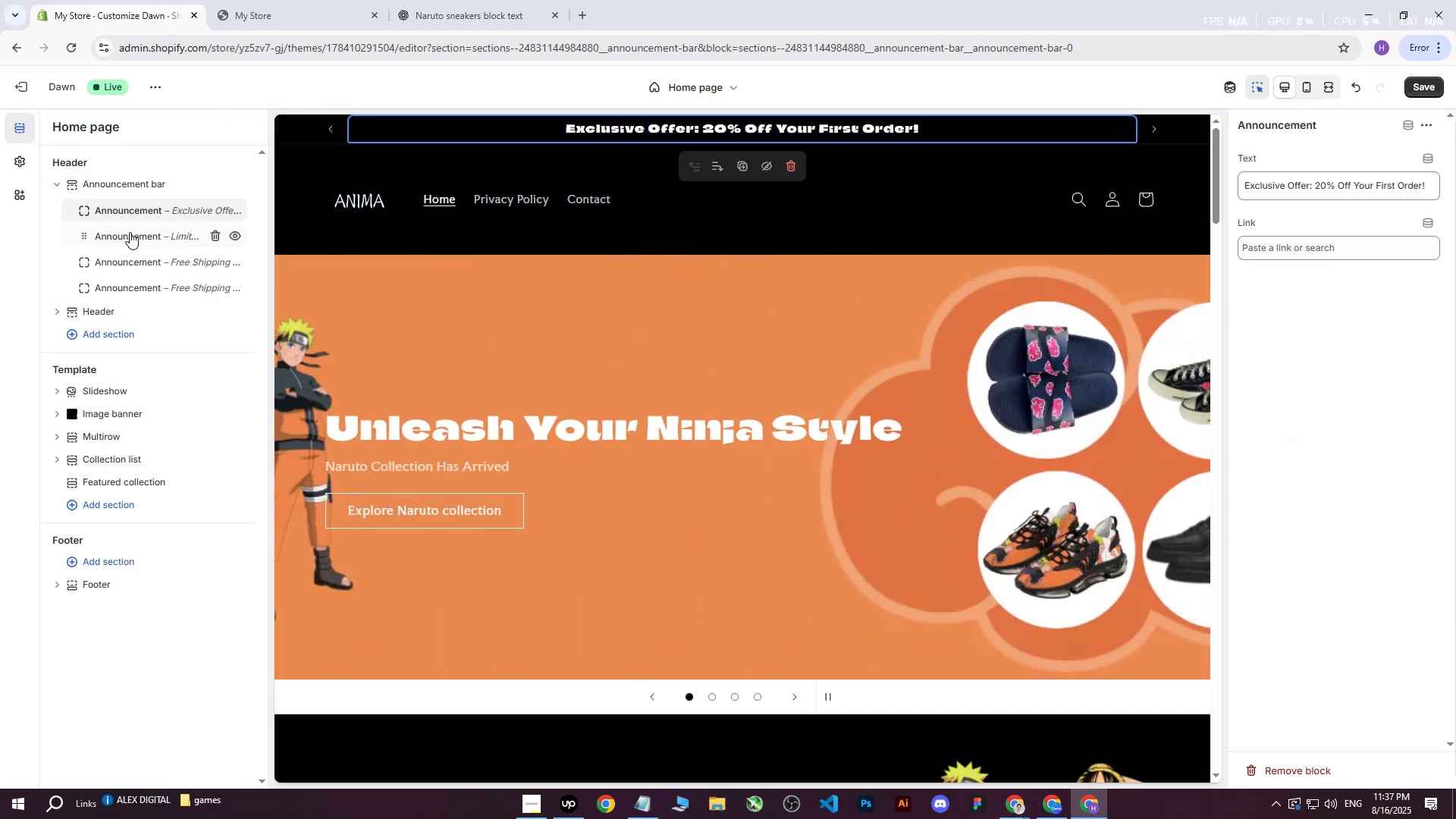 
left_click([130, 234])
 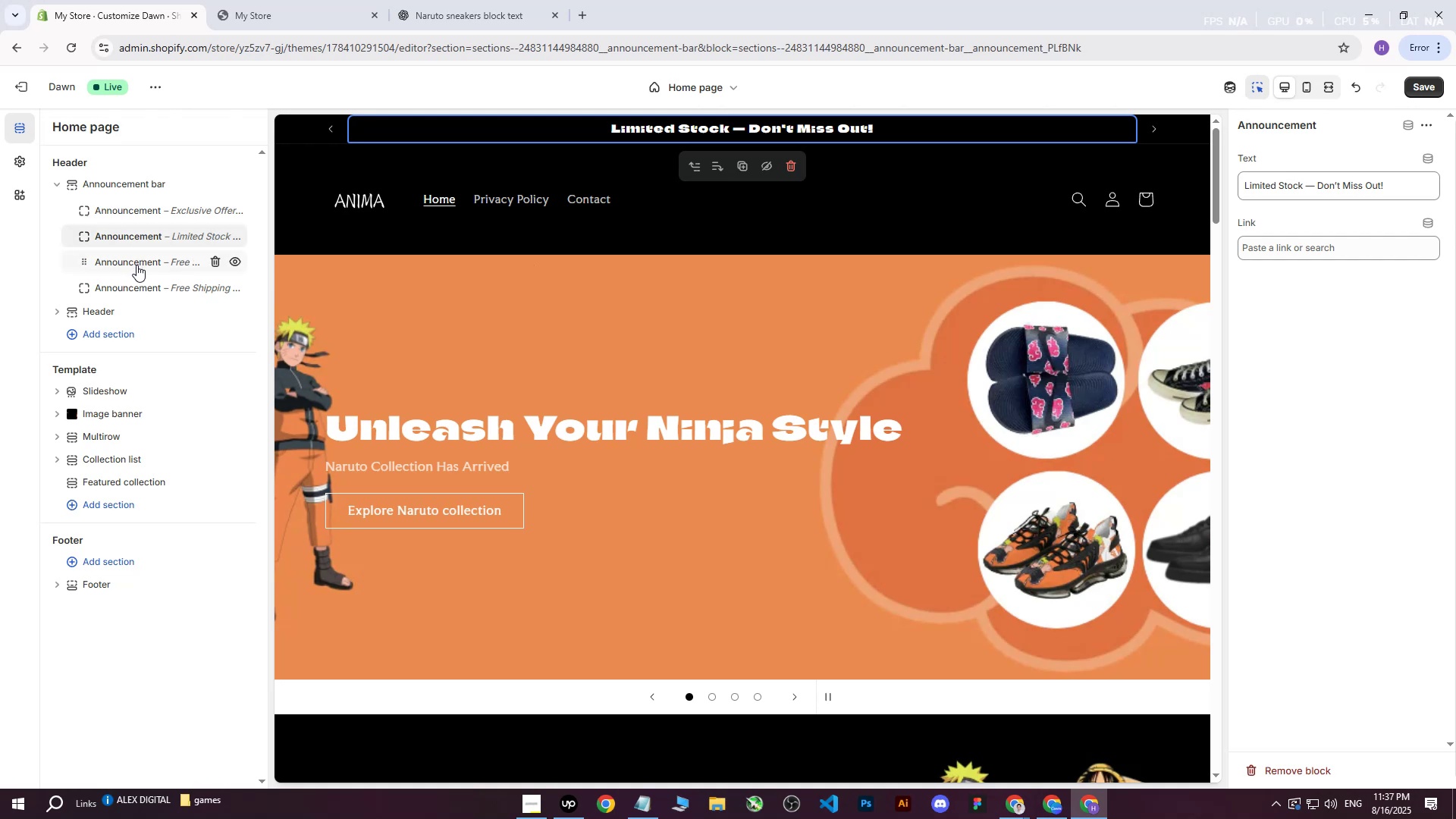 
left_click([136, 265])
 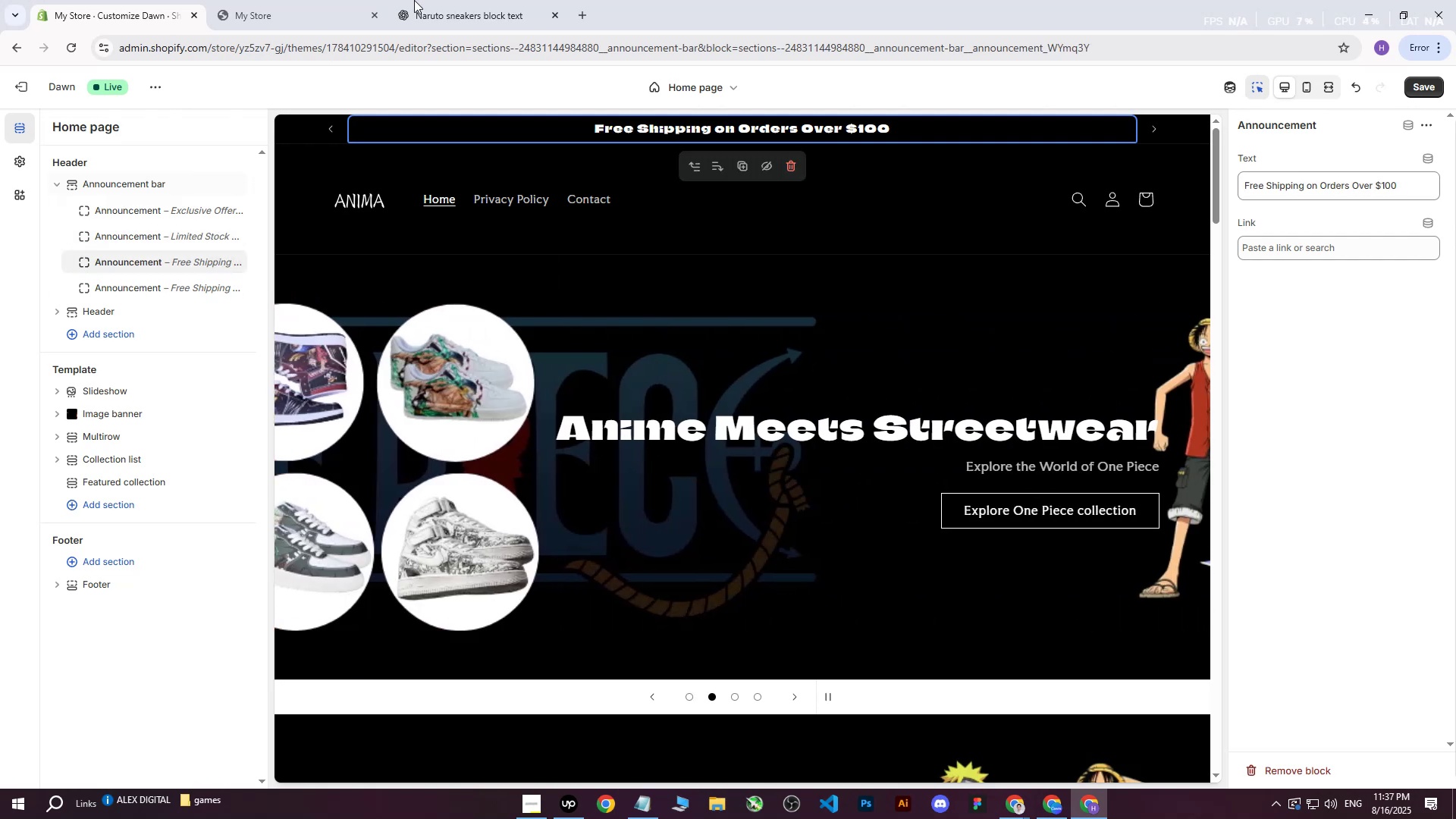 
left_click([500, 0])
 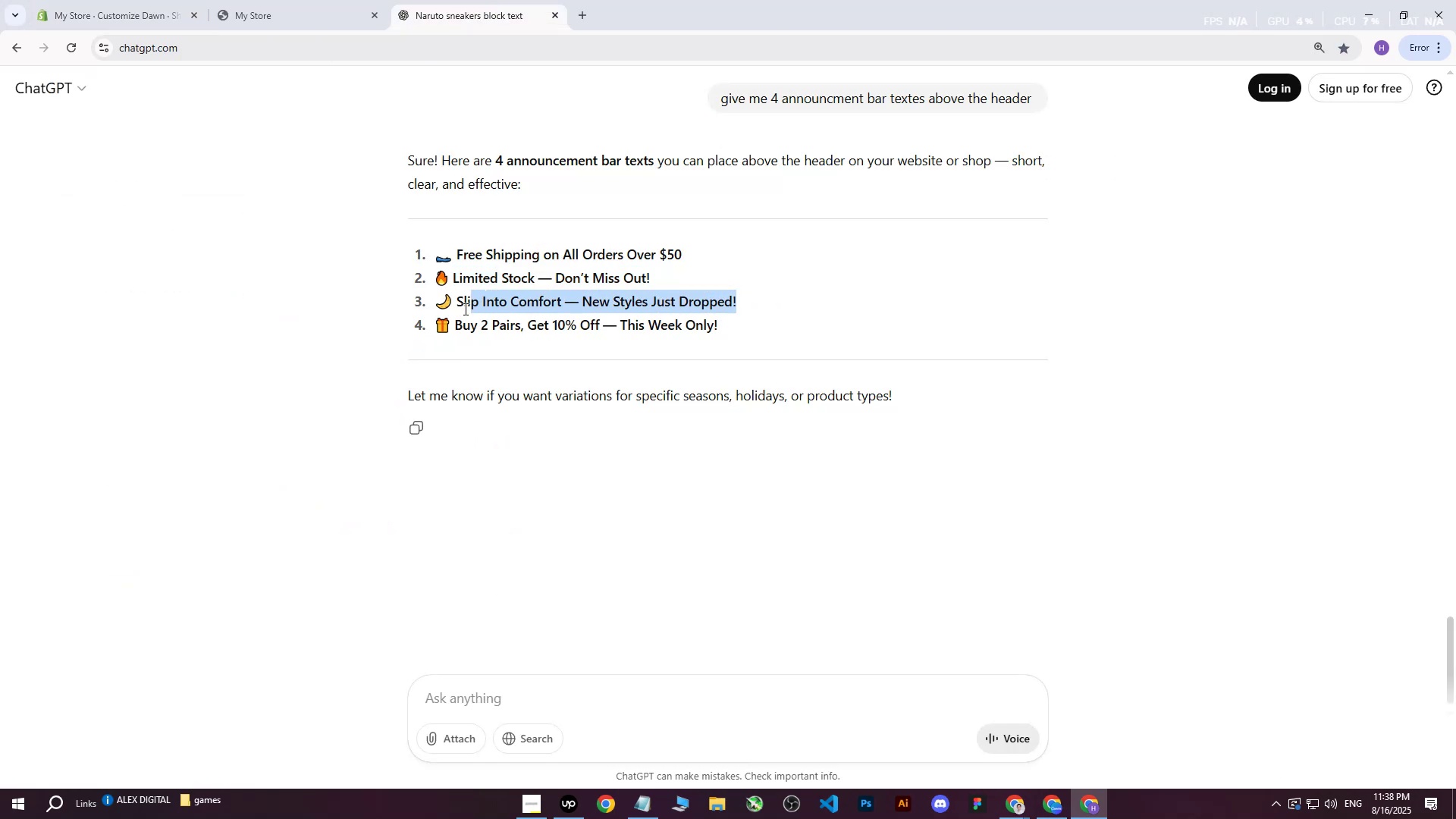 
key(Control+ControlLeft)
 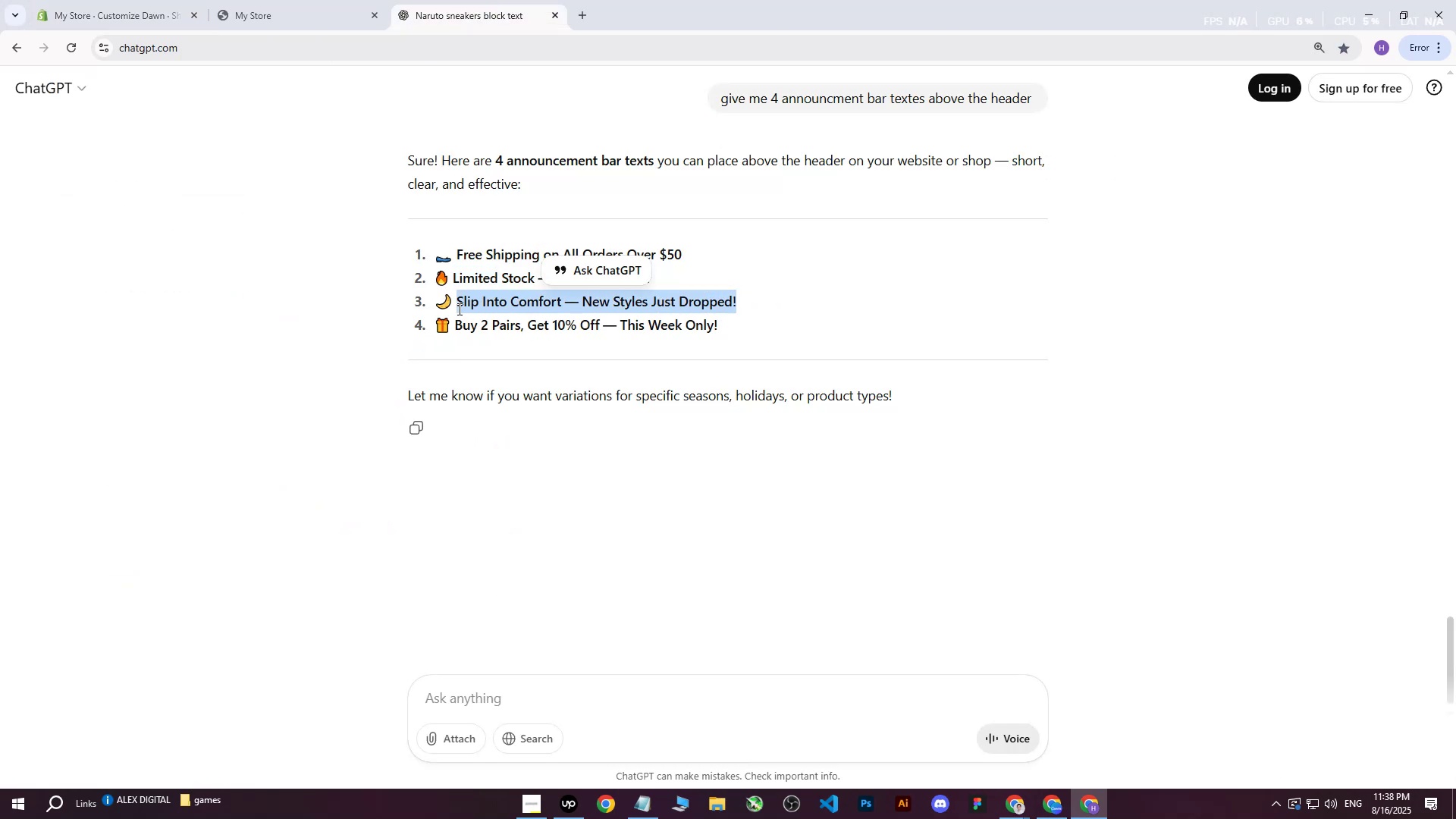 
key(Control+C)
 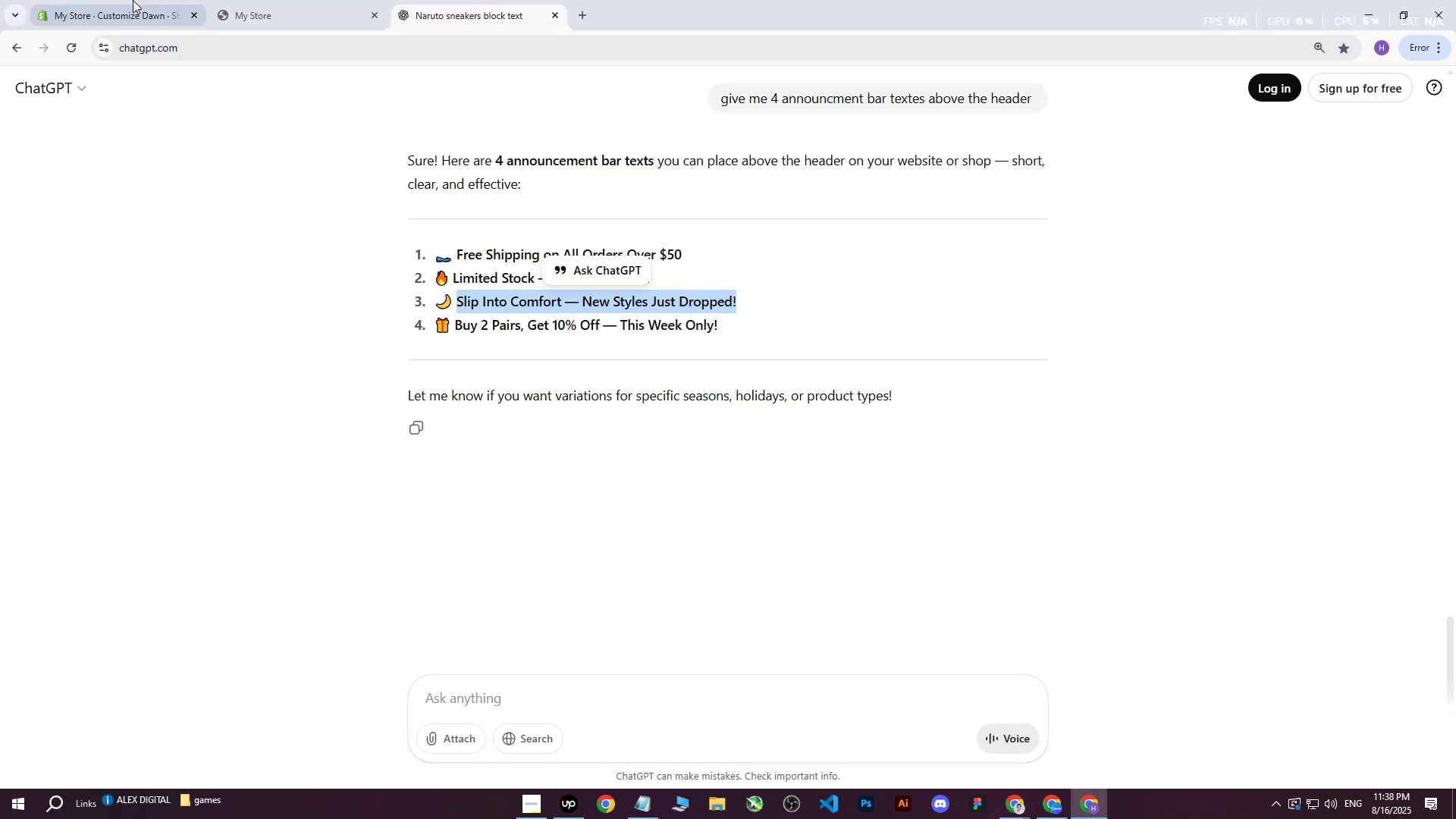 
left_click([133, 0])
 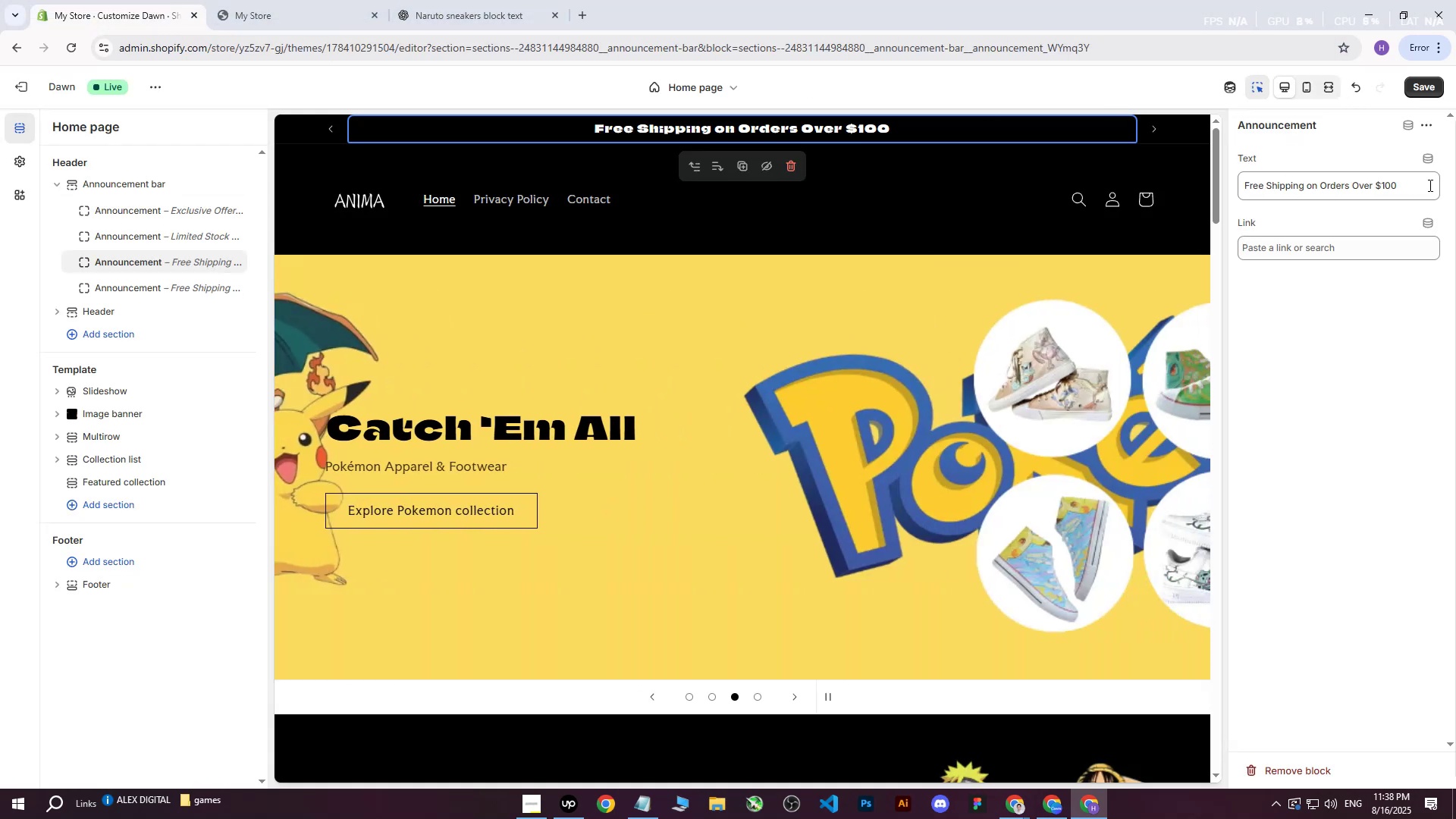 
key(Control+ControlLeft)
 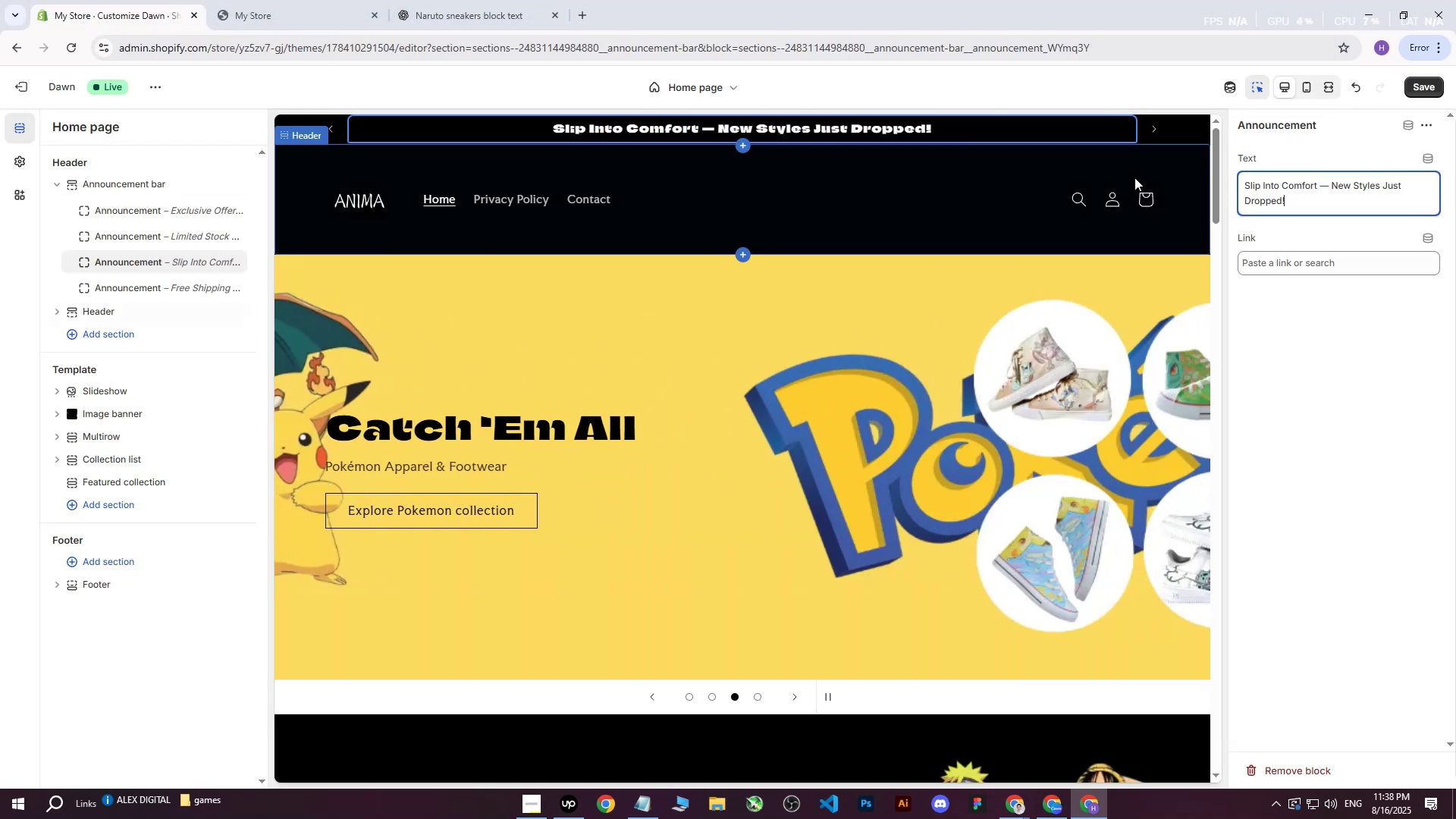 
key(Control+V)
 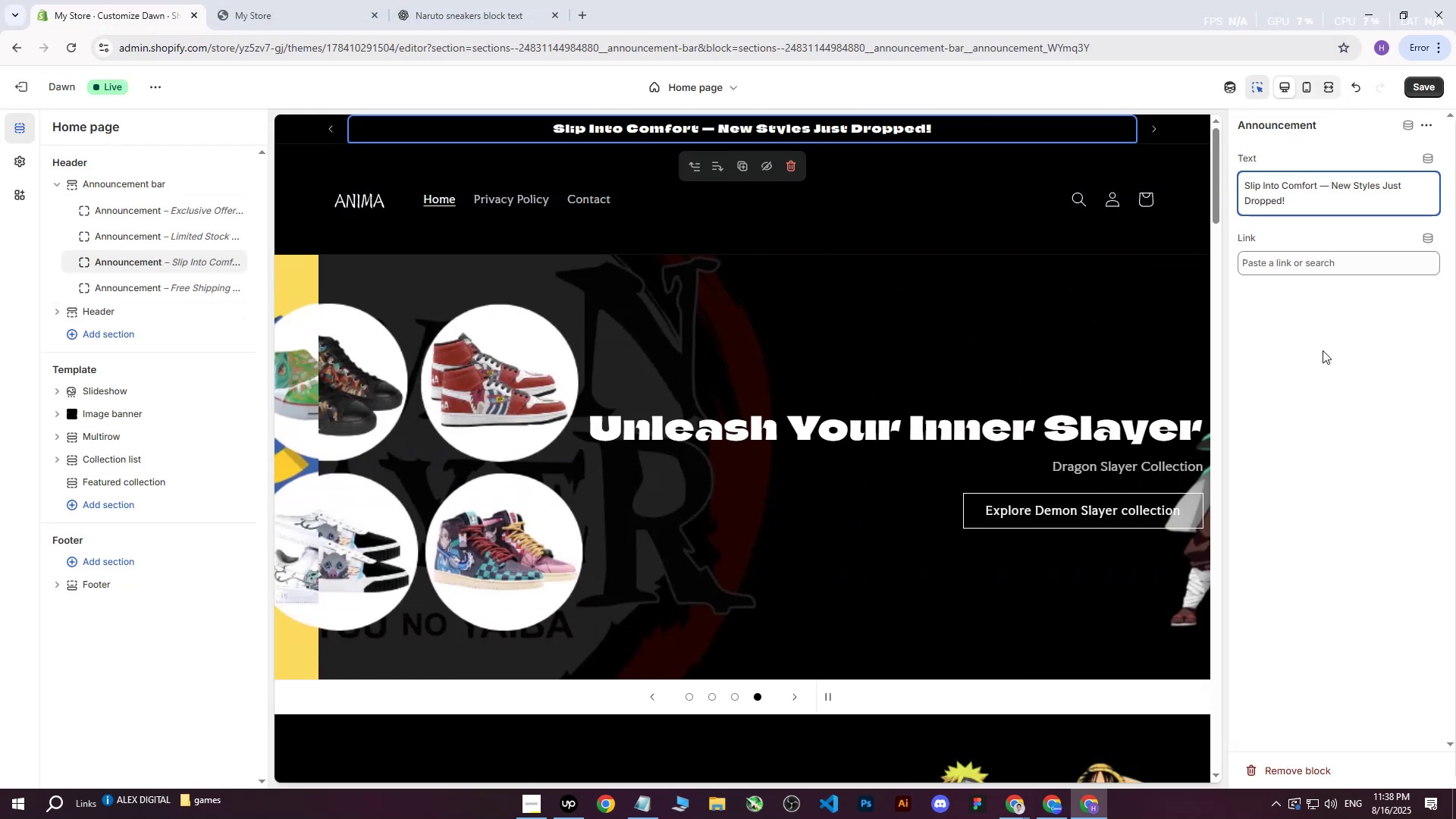 
left_click([1323, 350])
 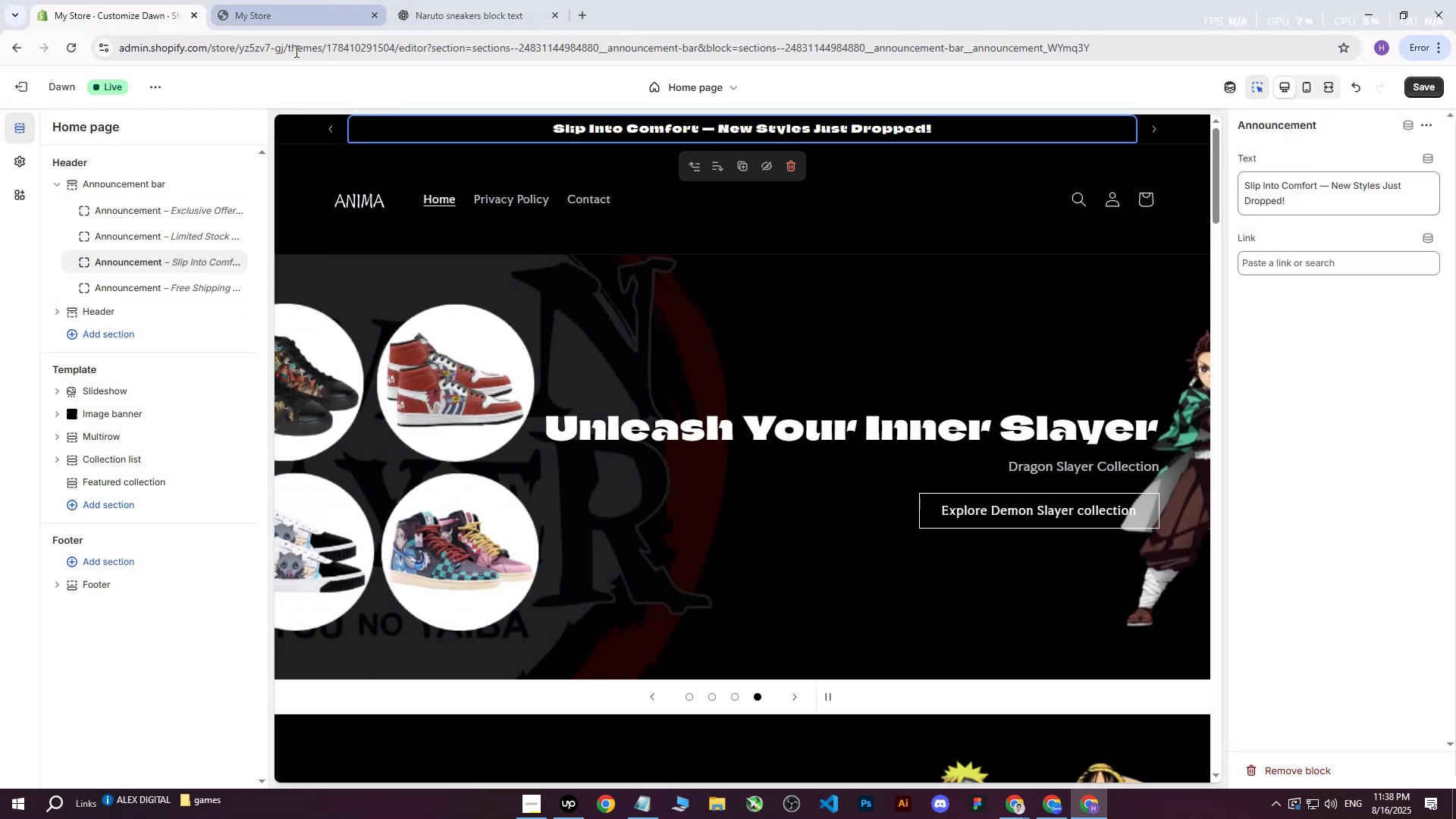 
left_click([156, 274])
 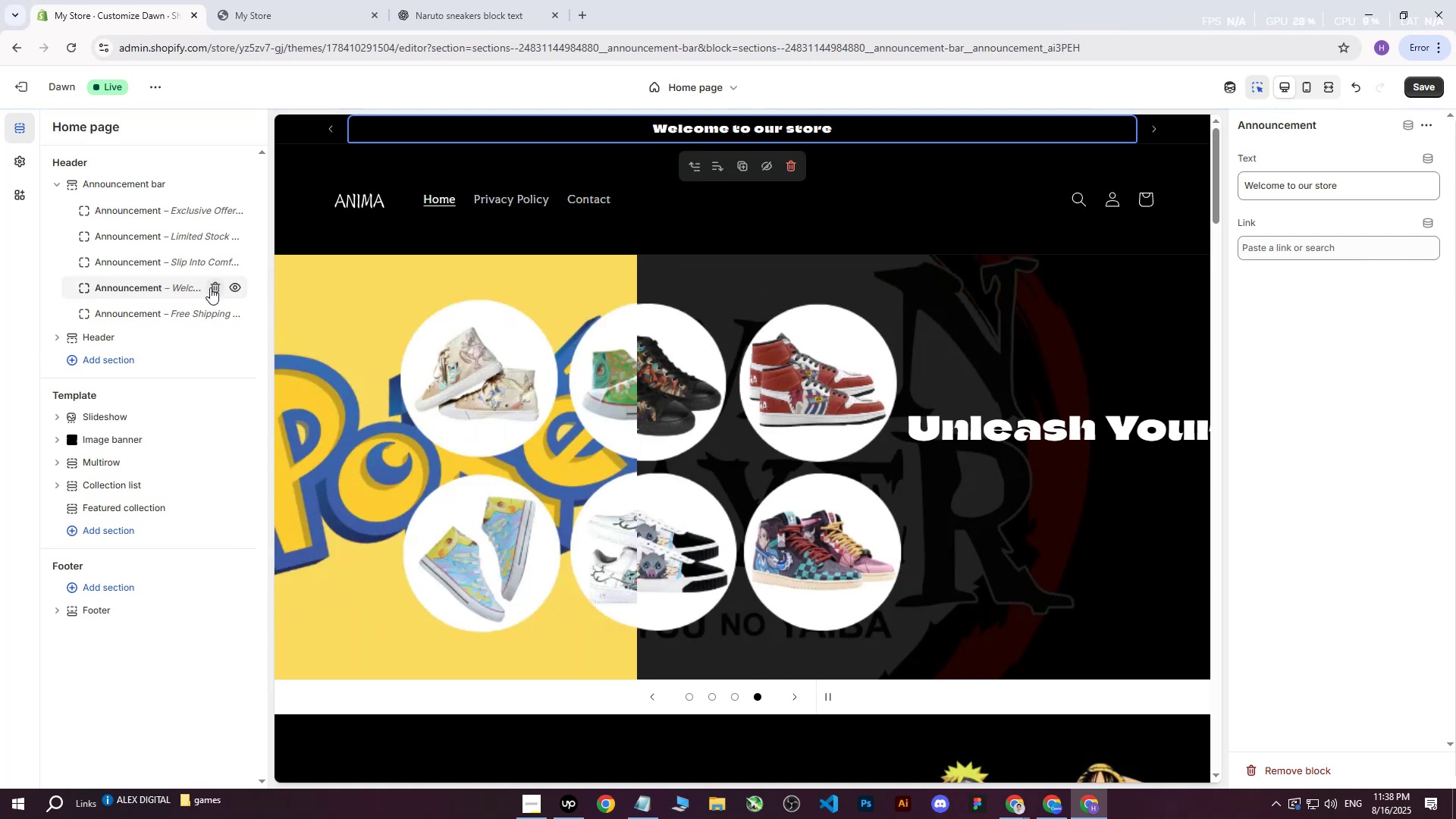 
left_click([215, 289])
 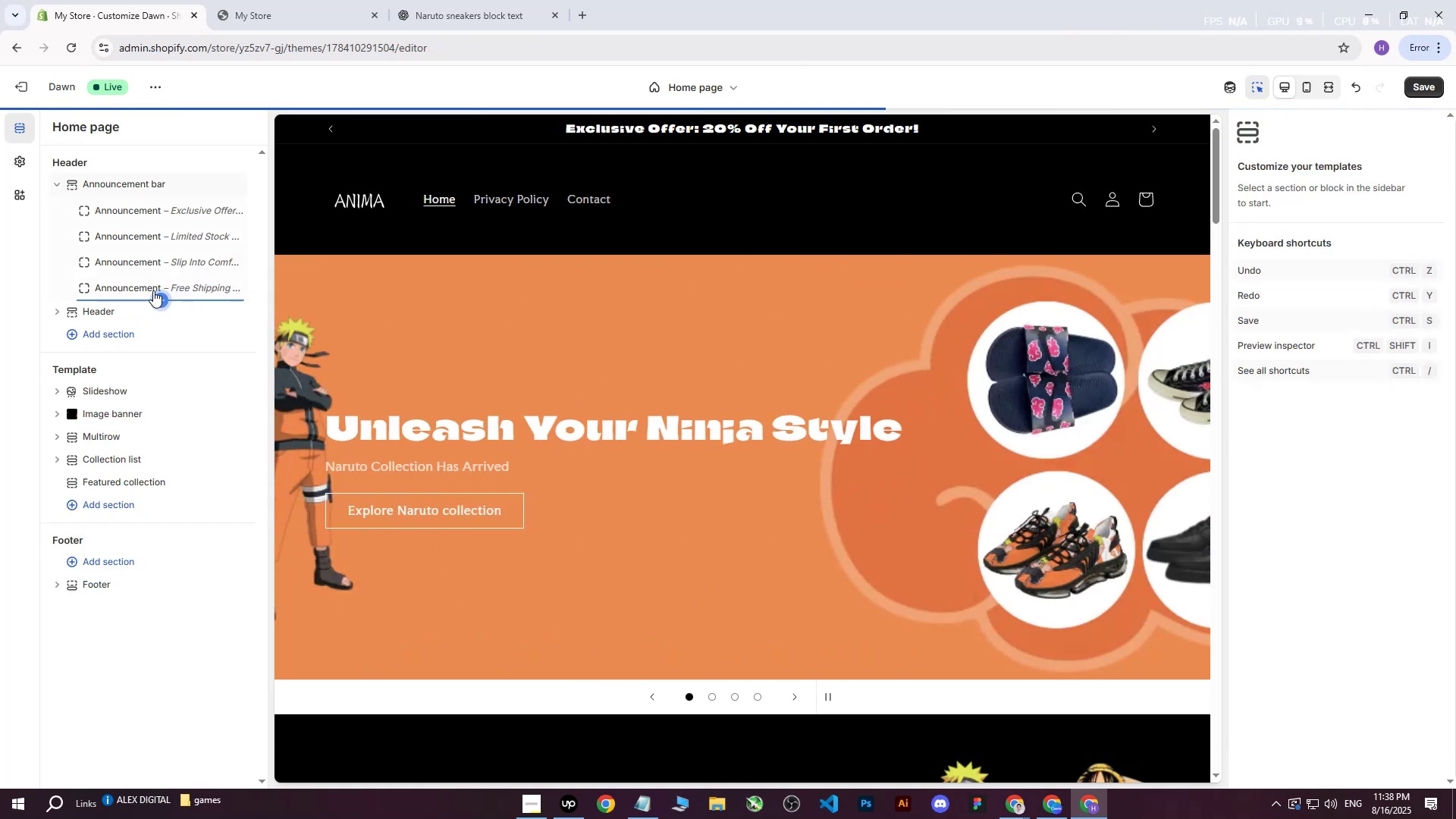 
left_click([153, 290])
 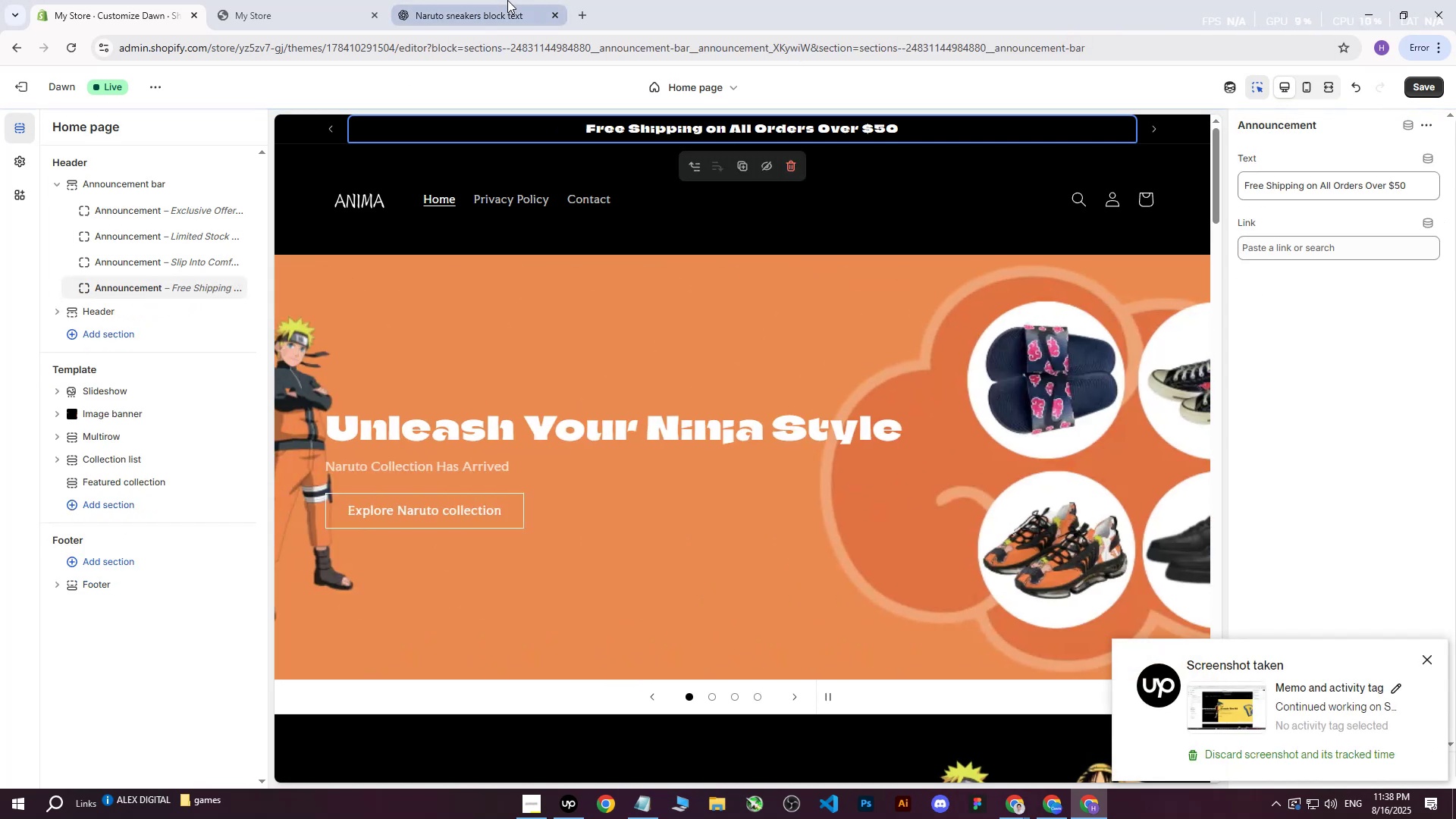 
left_click([507, 0])
 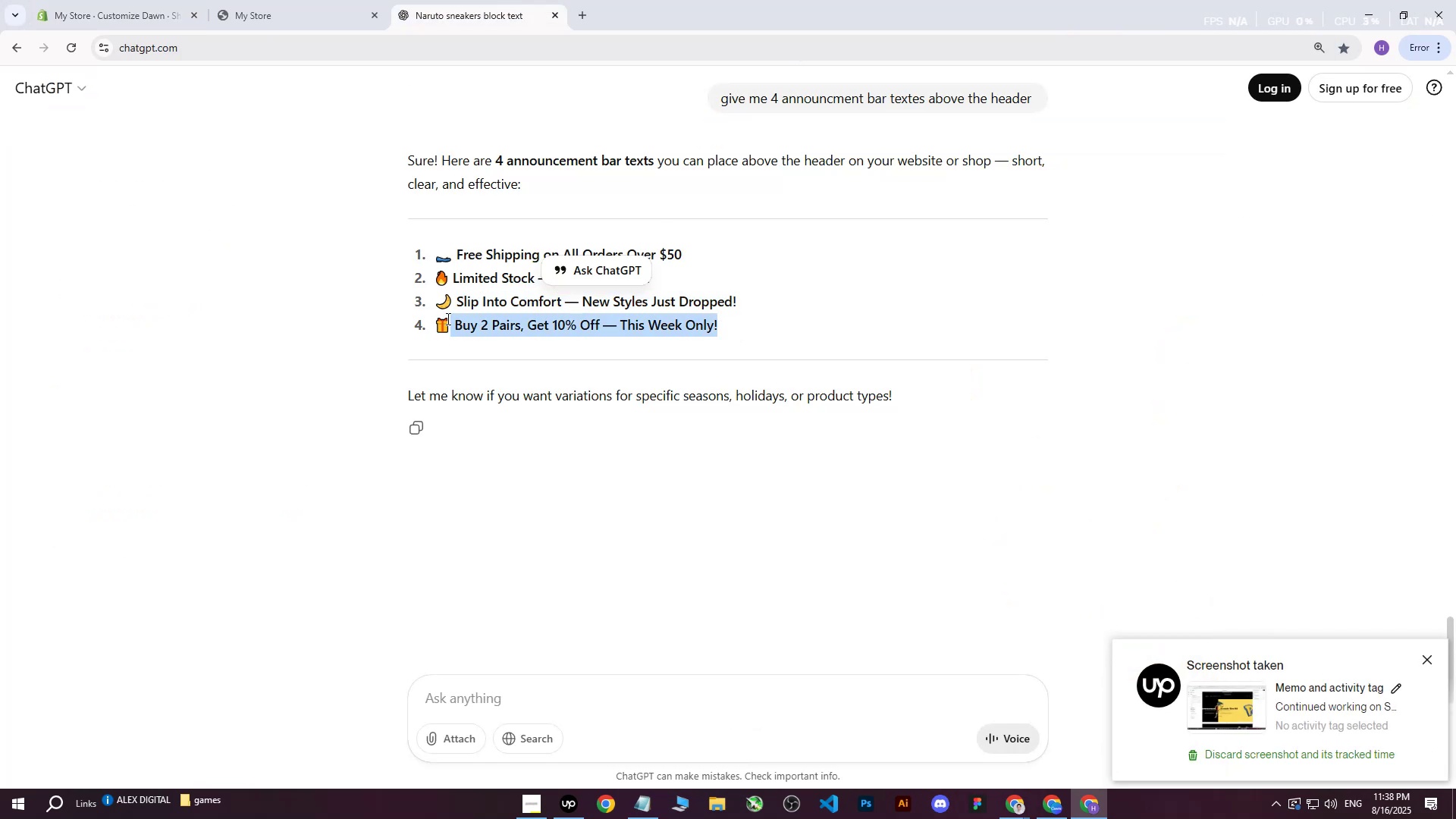 
key(Control+ControlLeft)
 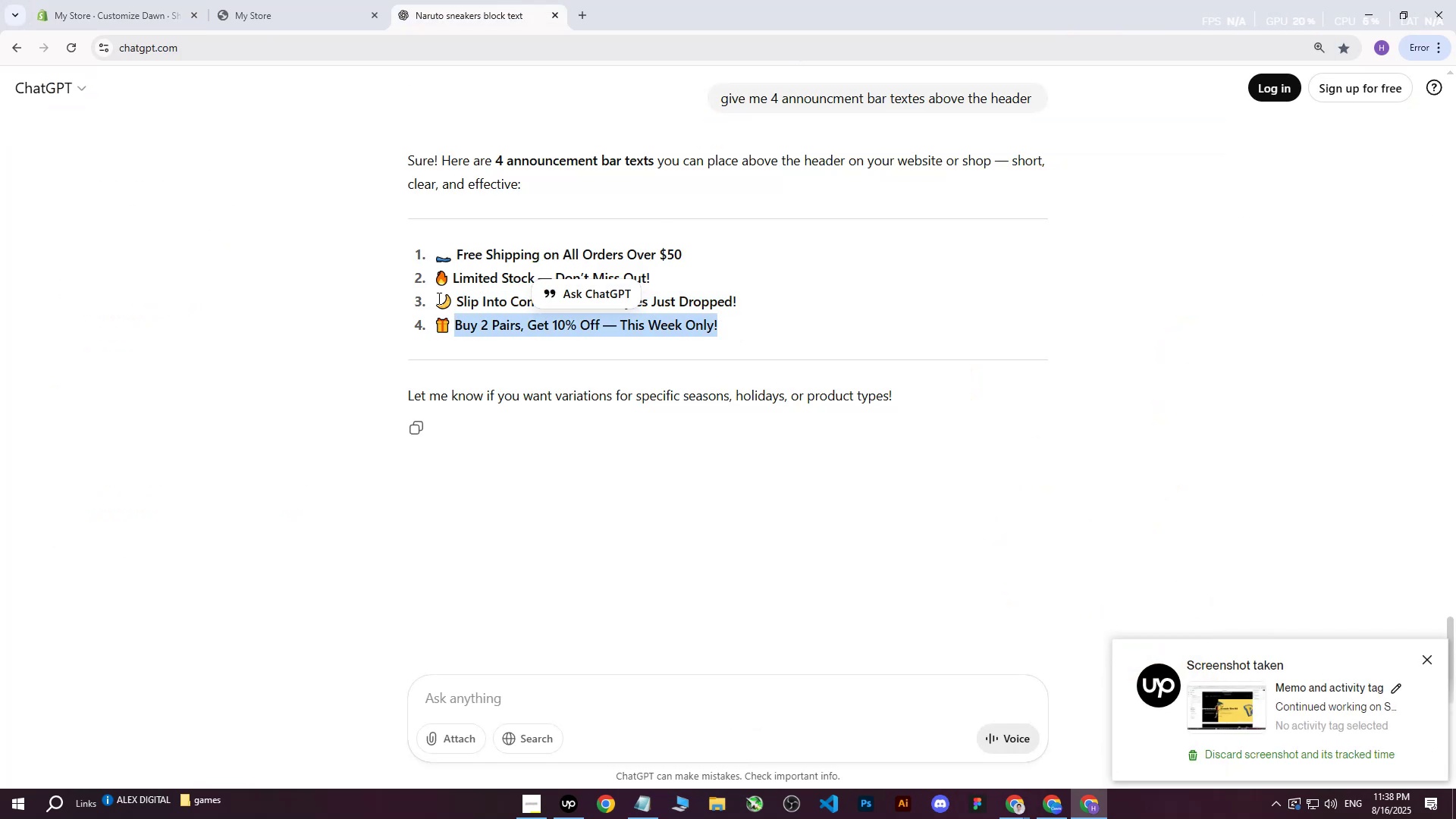 
key(Control+C)
 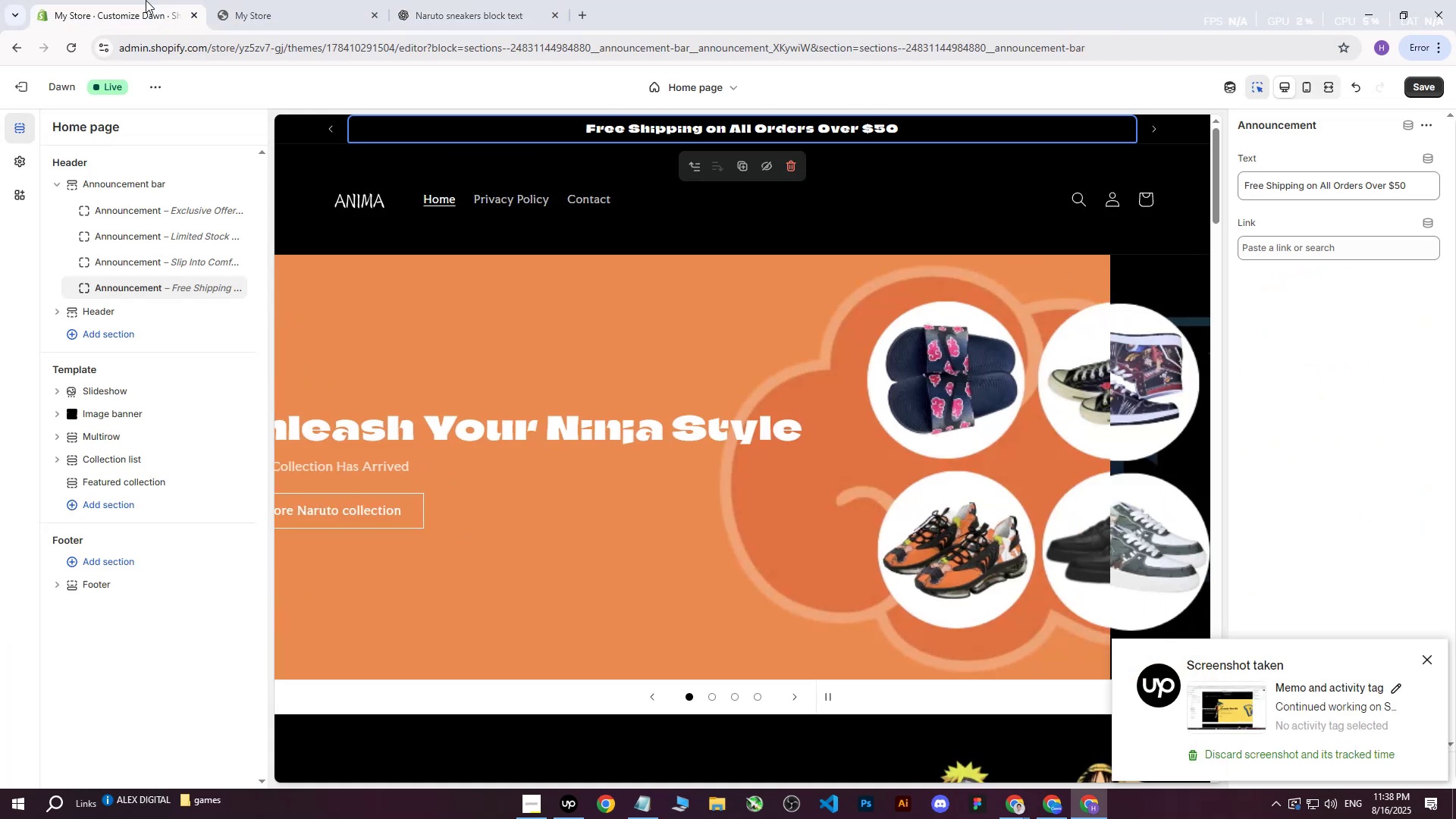 
double_click([300, 0])
 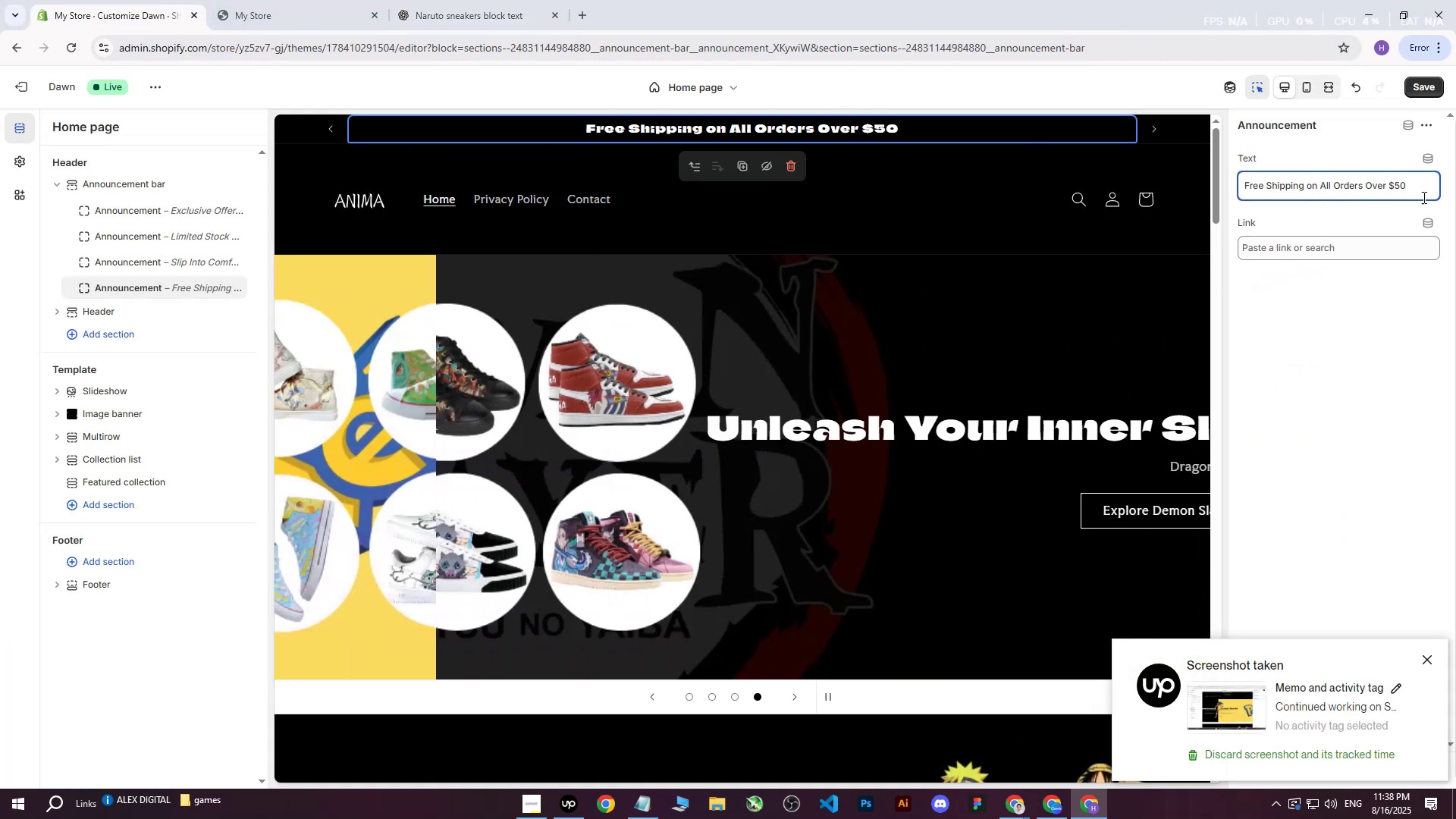 
left_click([174, 265])
 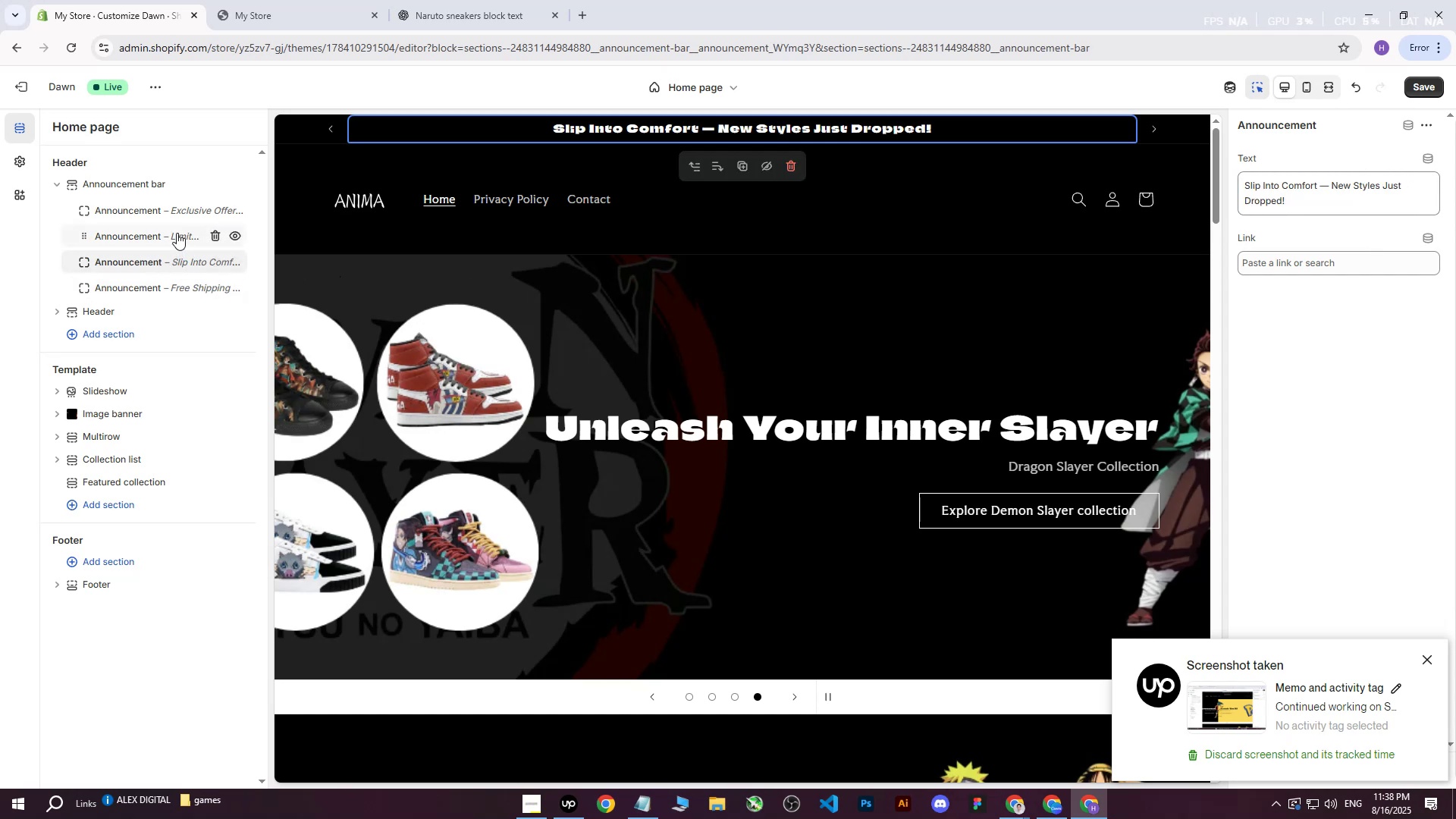 
left_click([177, 233])
 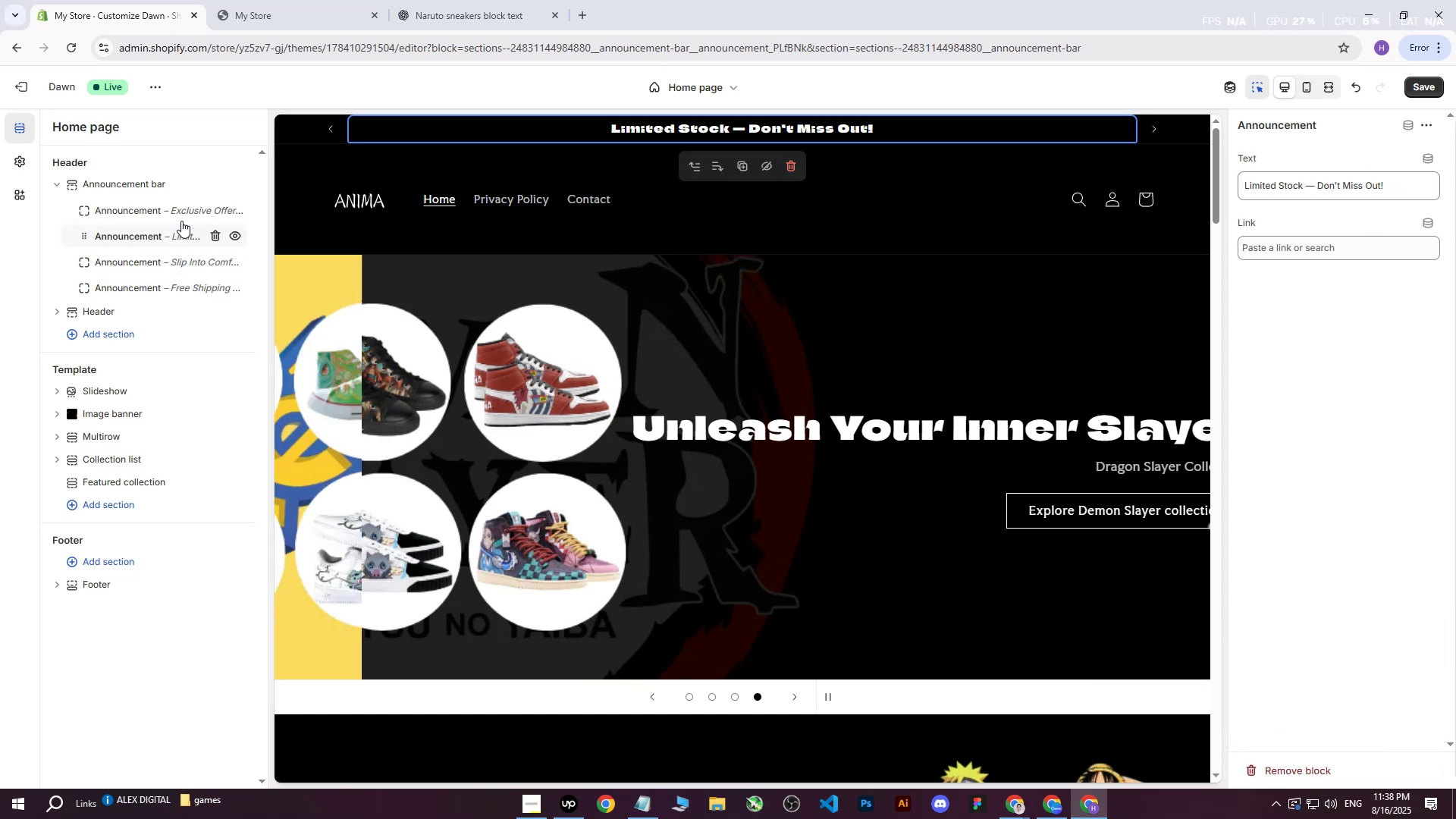 
left_click([182, 209])
 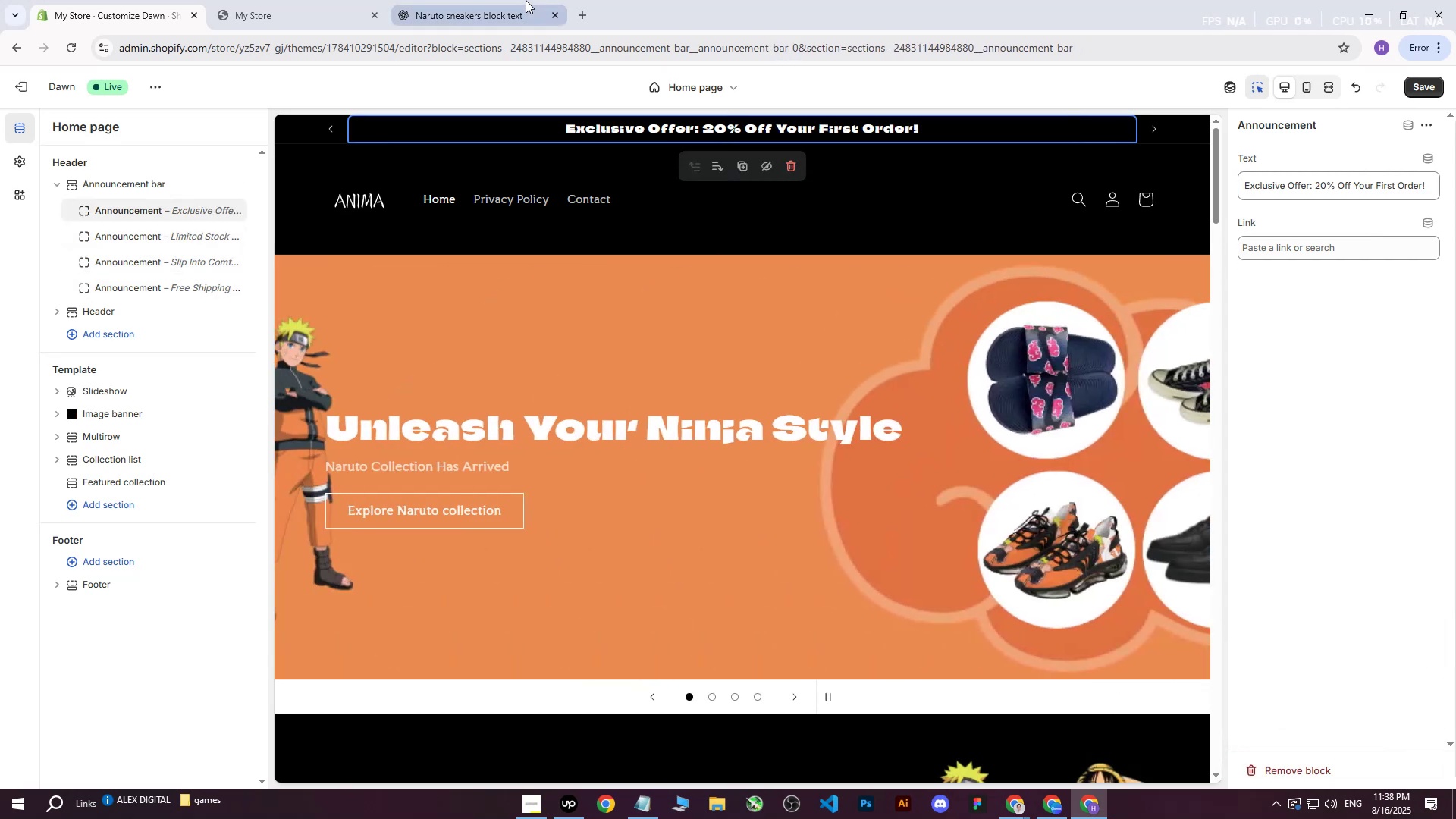 
left_click([513, 1])
 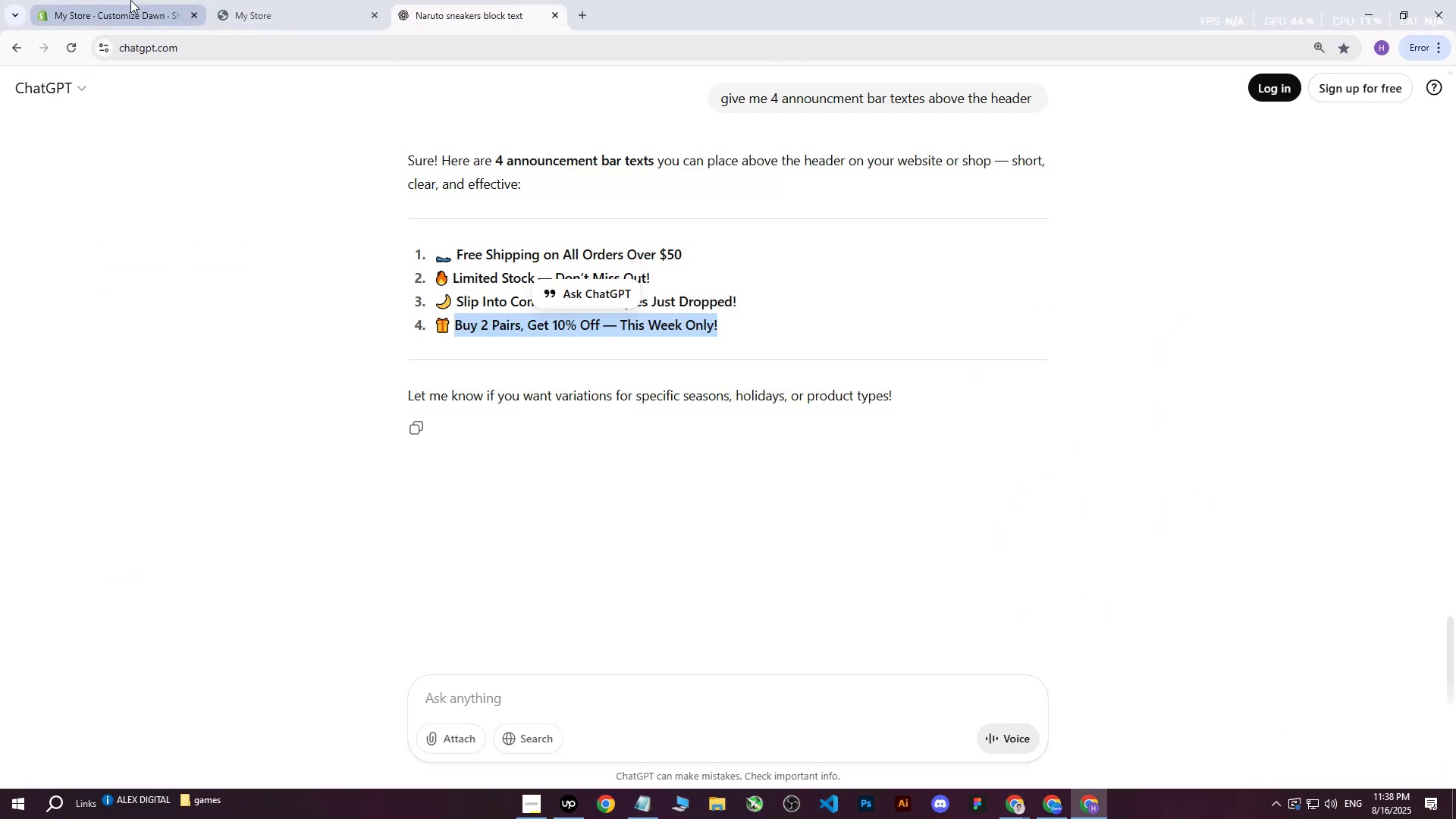 
left_click([106, 0])
 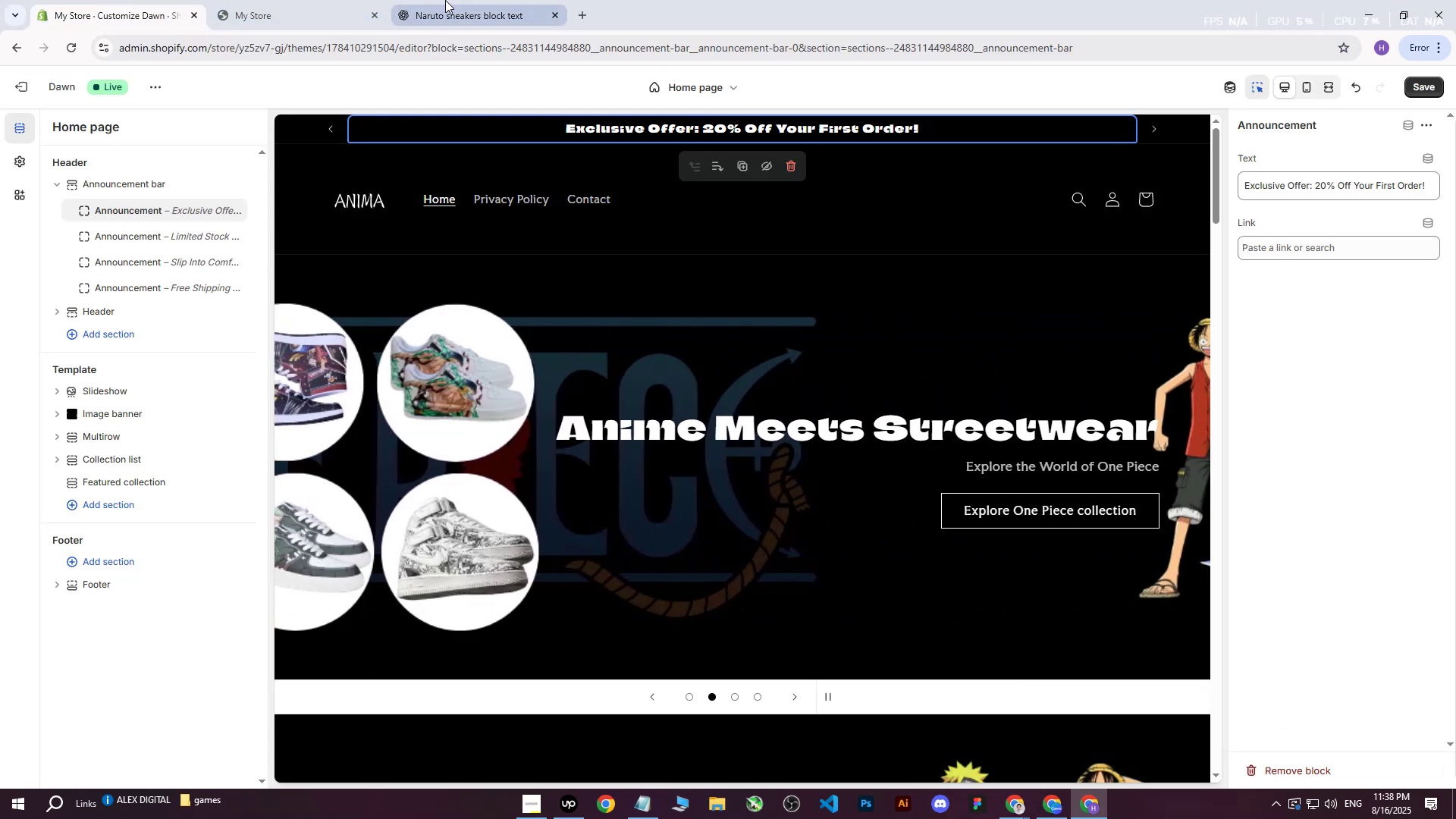 
left_click([454, 0])
 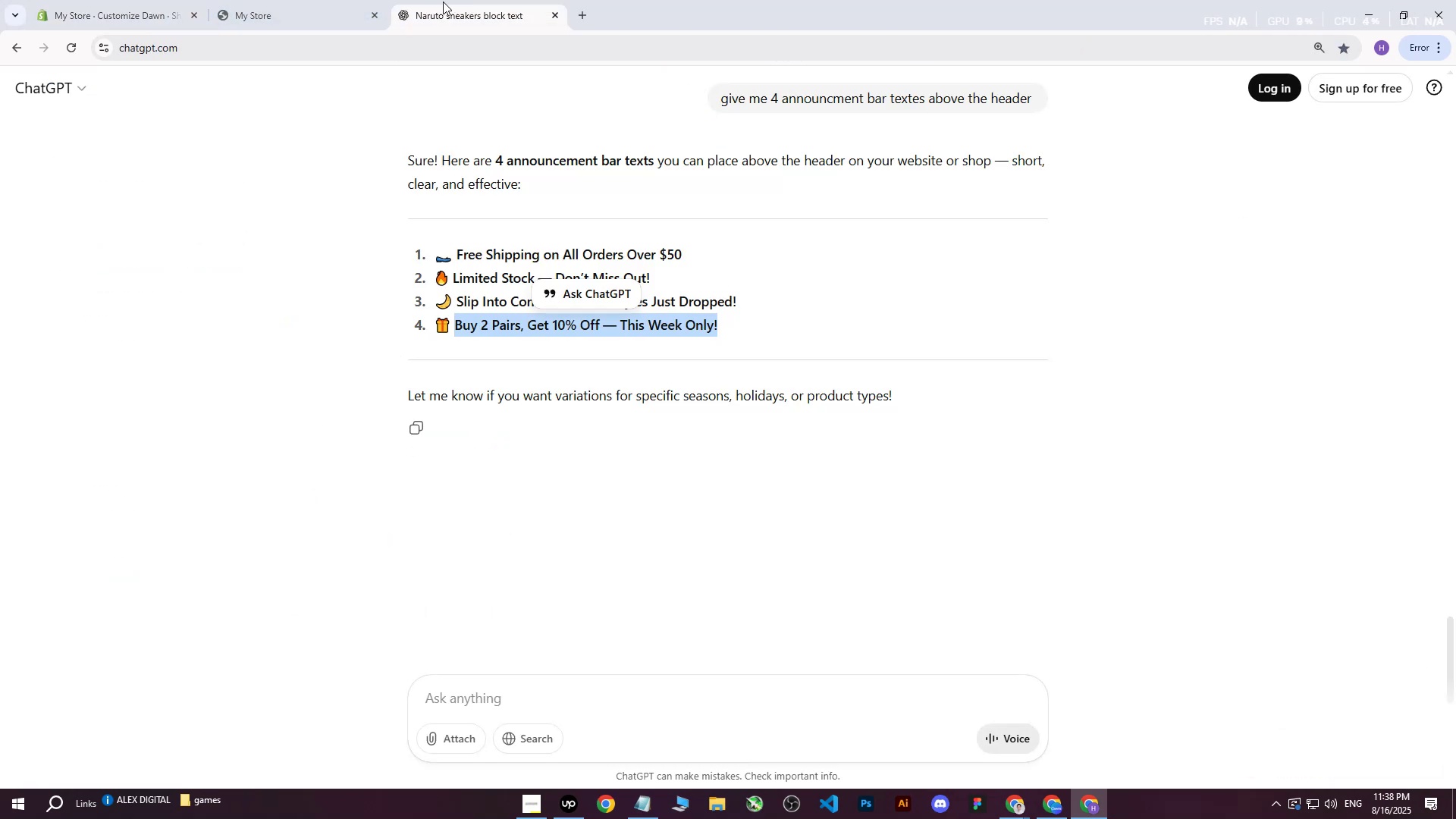 
left_click([135, 0])
 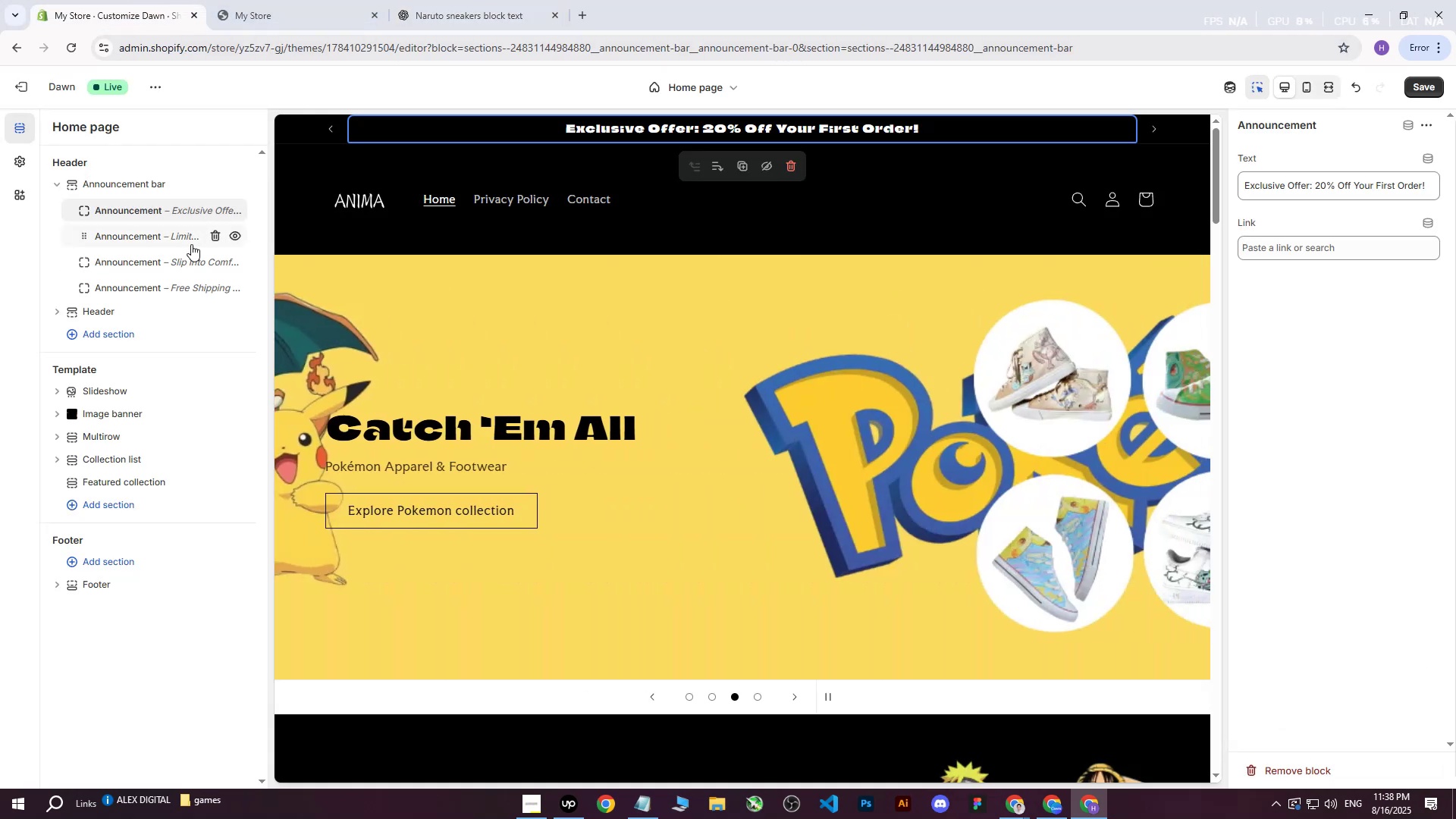 
left_click([186, 241])
 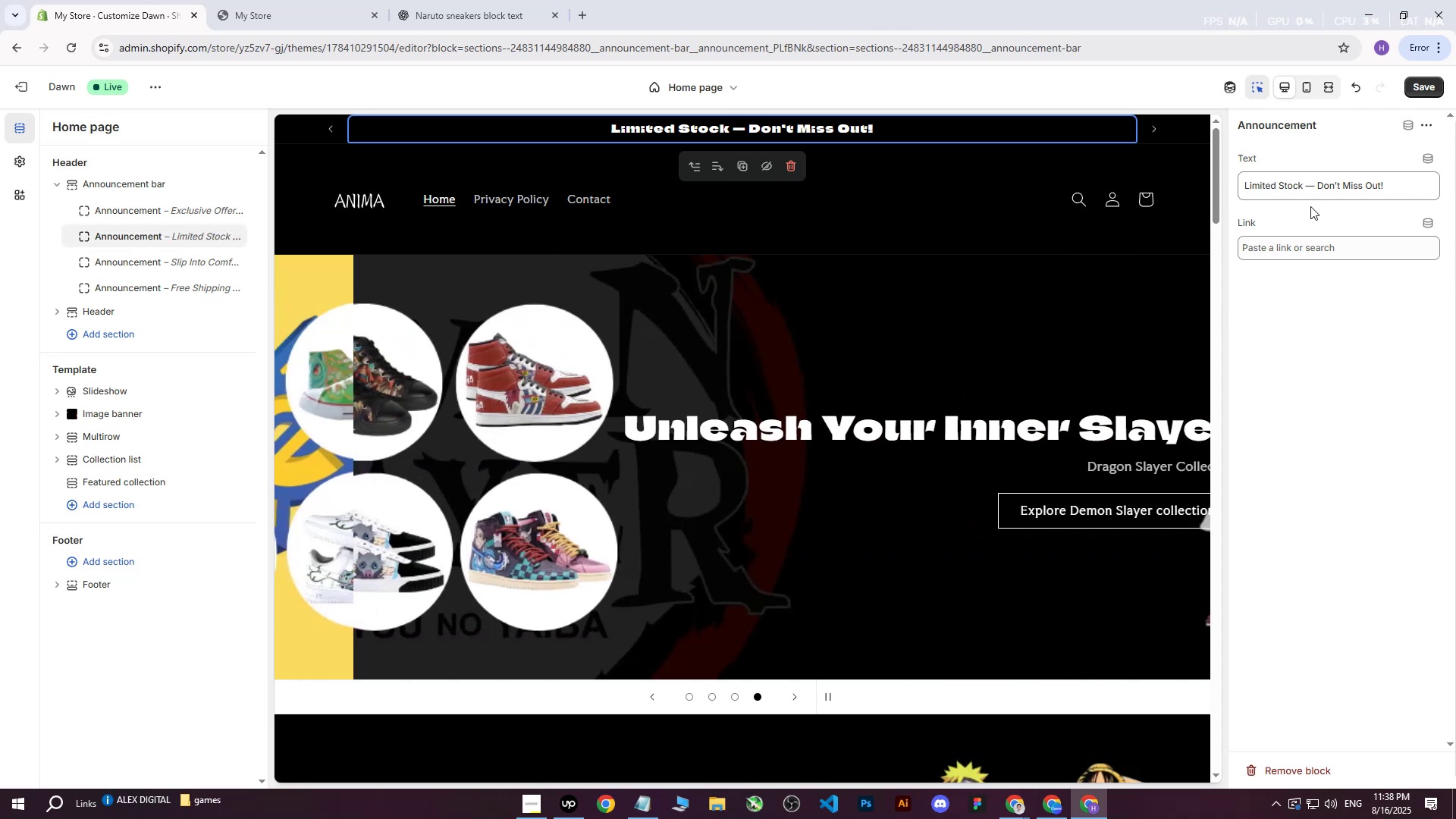 
left_click([503, 0])
 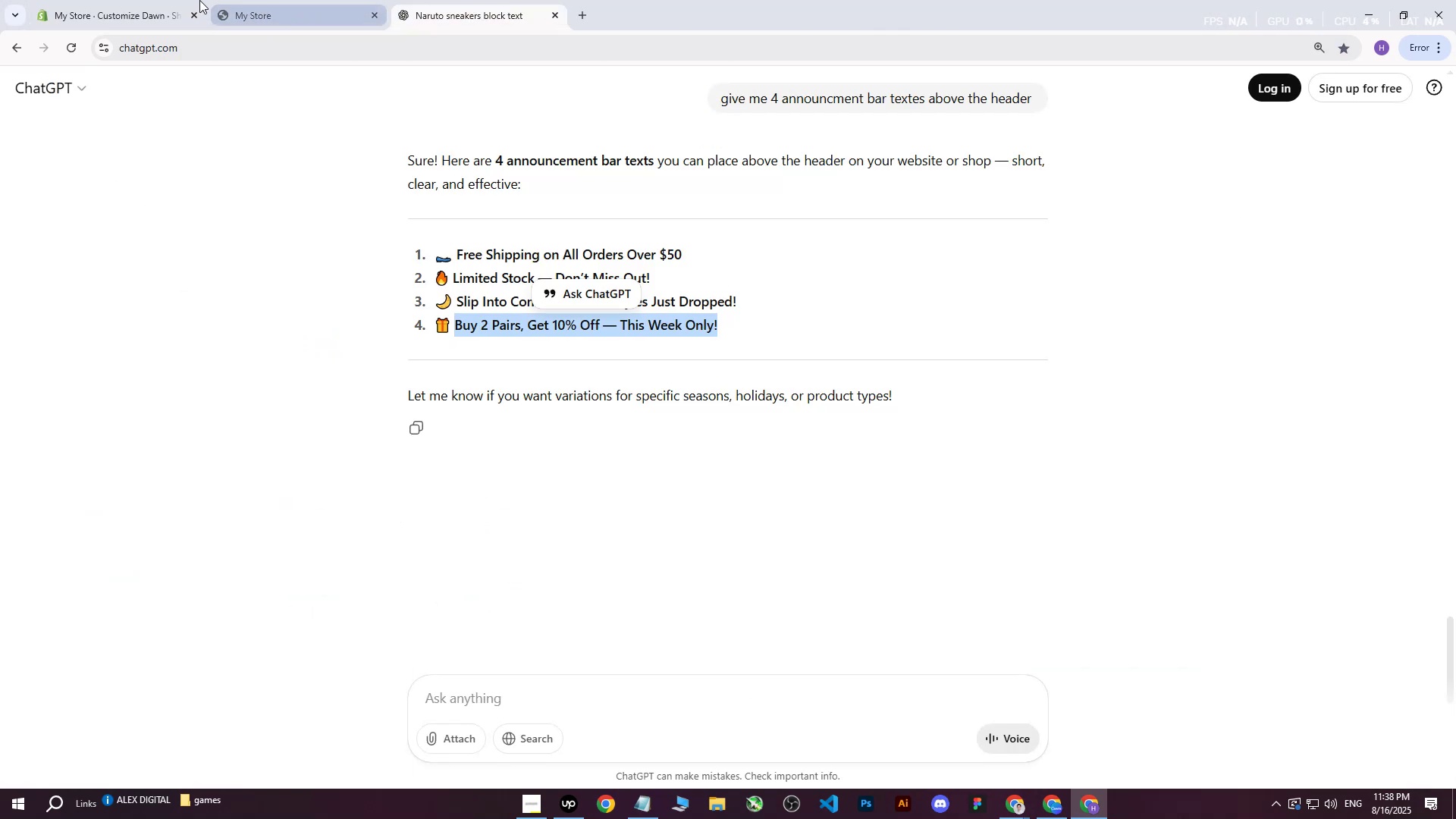 
left_click([170, 0])
 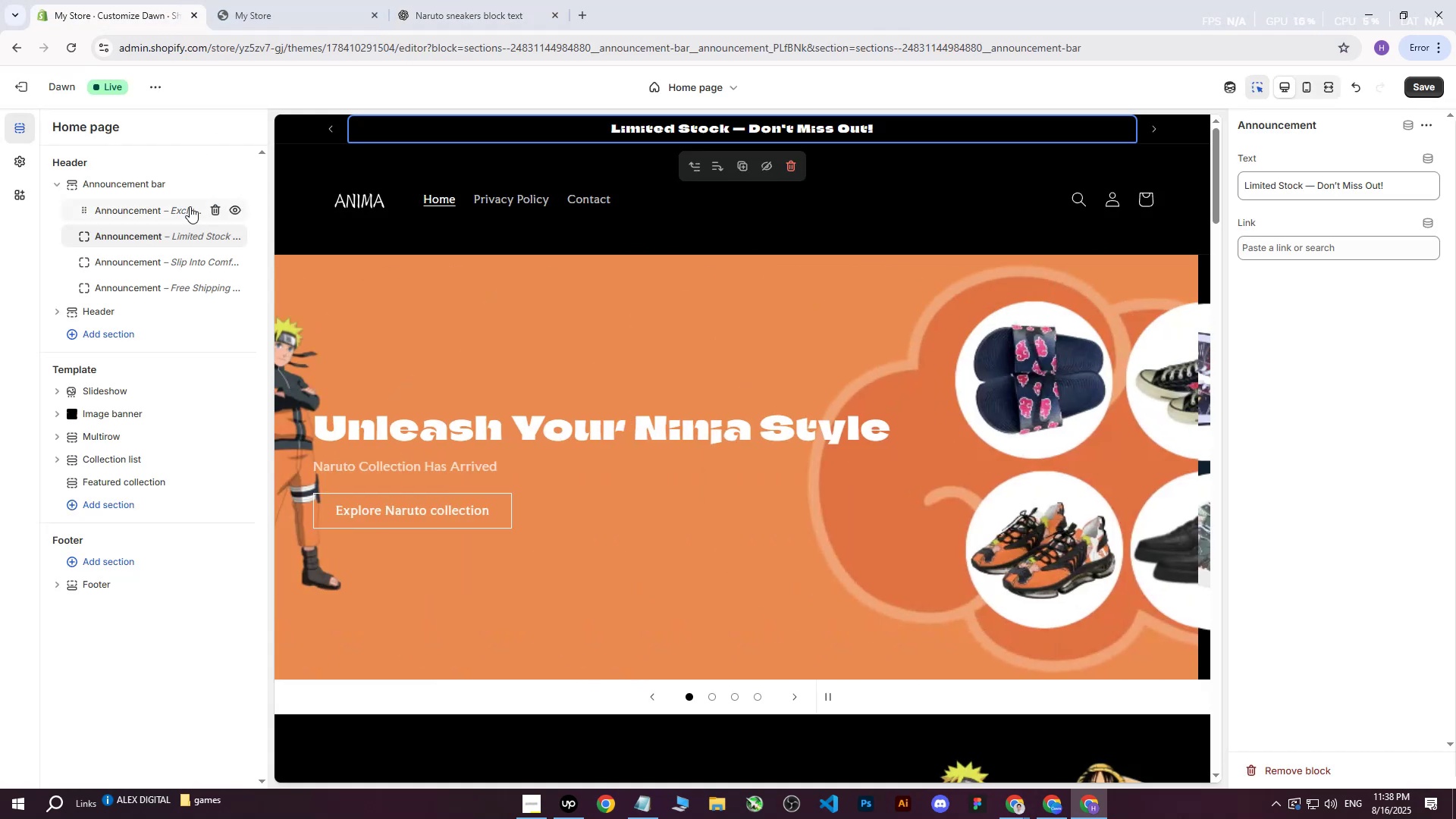 
left_click([193, 206])
 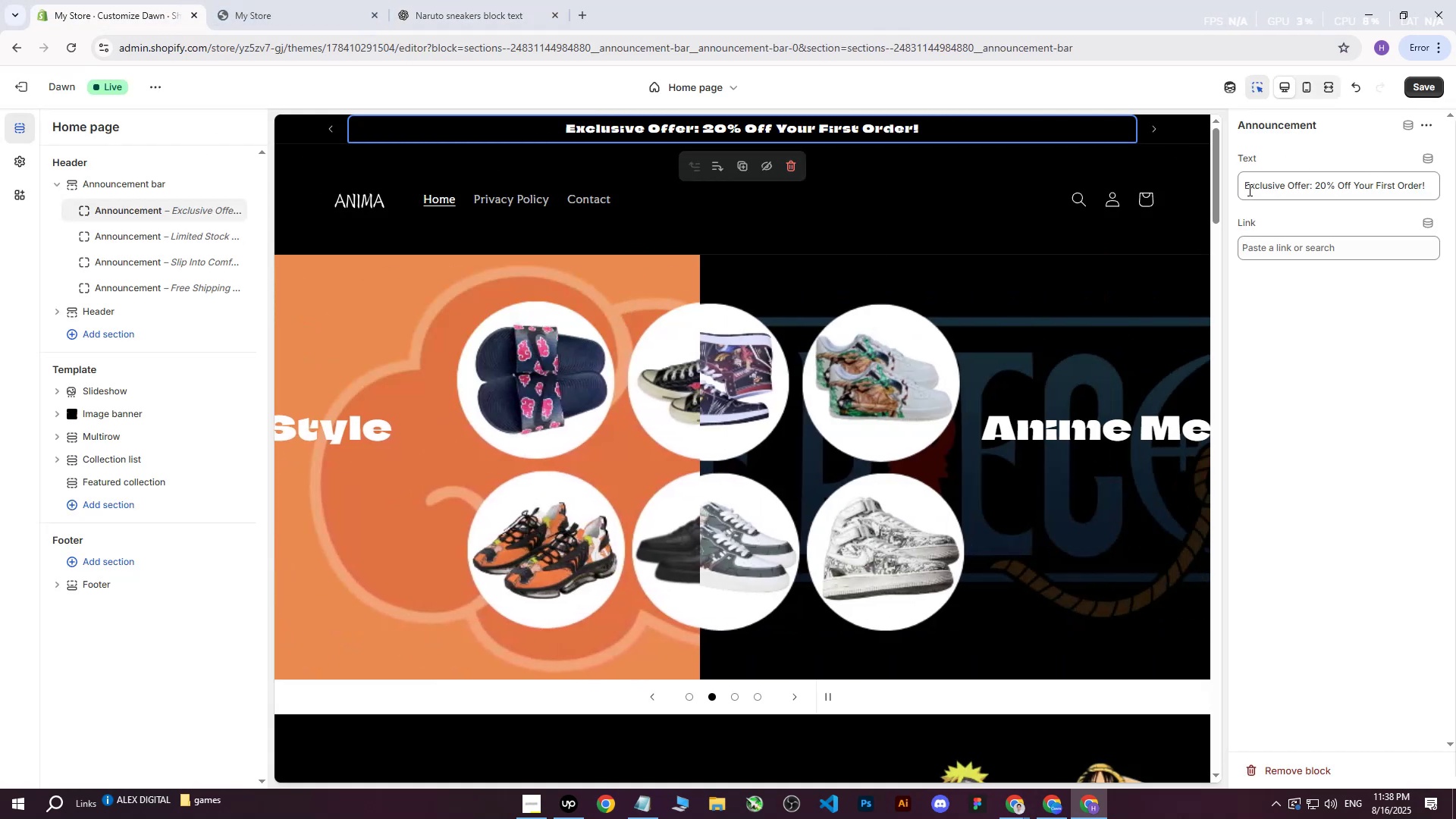 
double_click([499, 3])
 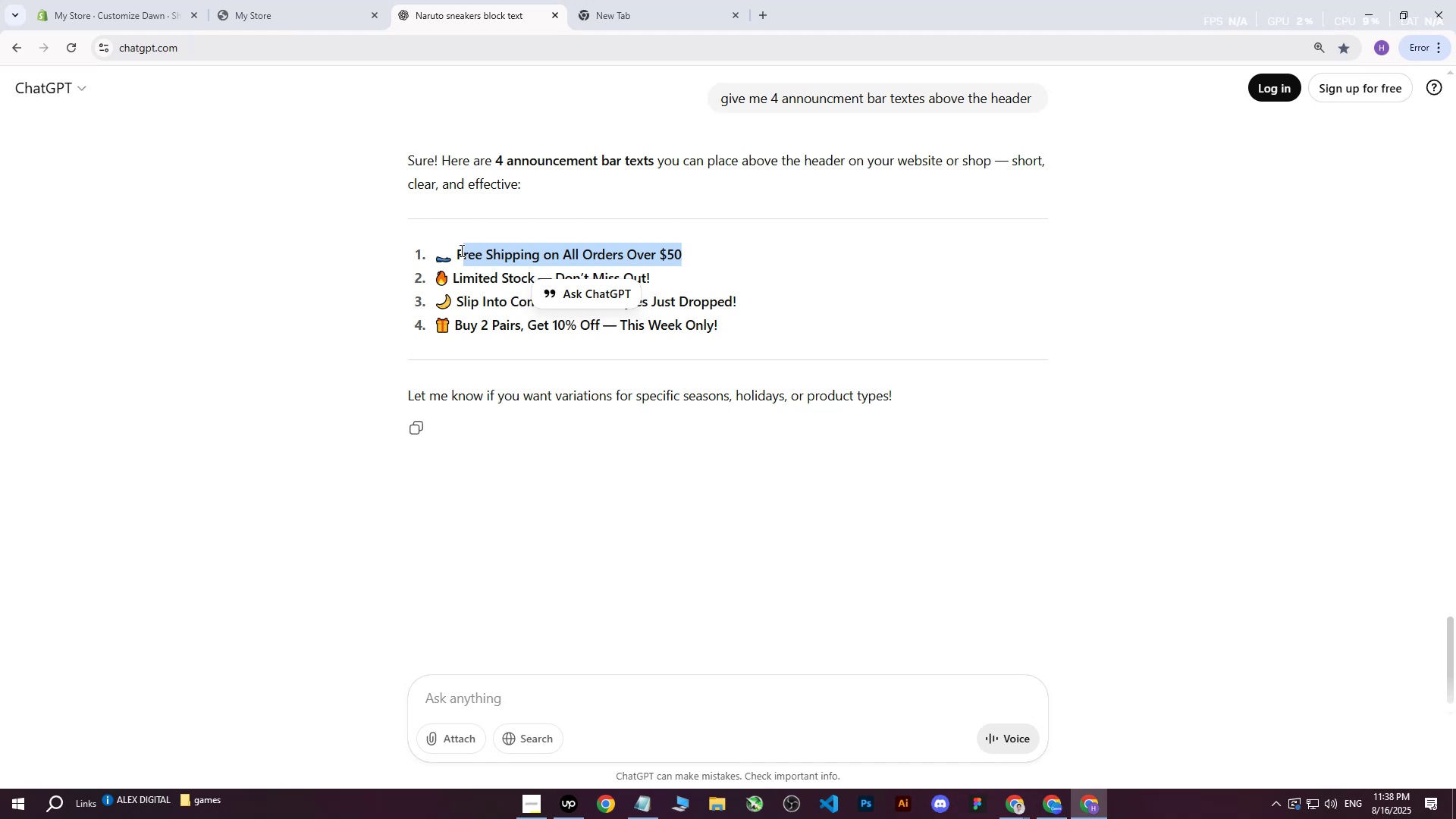 
key(Control+ControlLeft)
 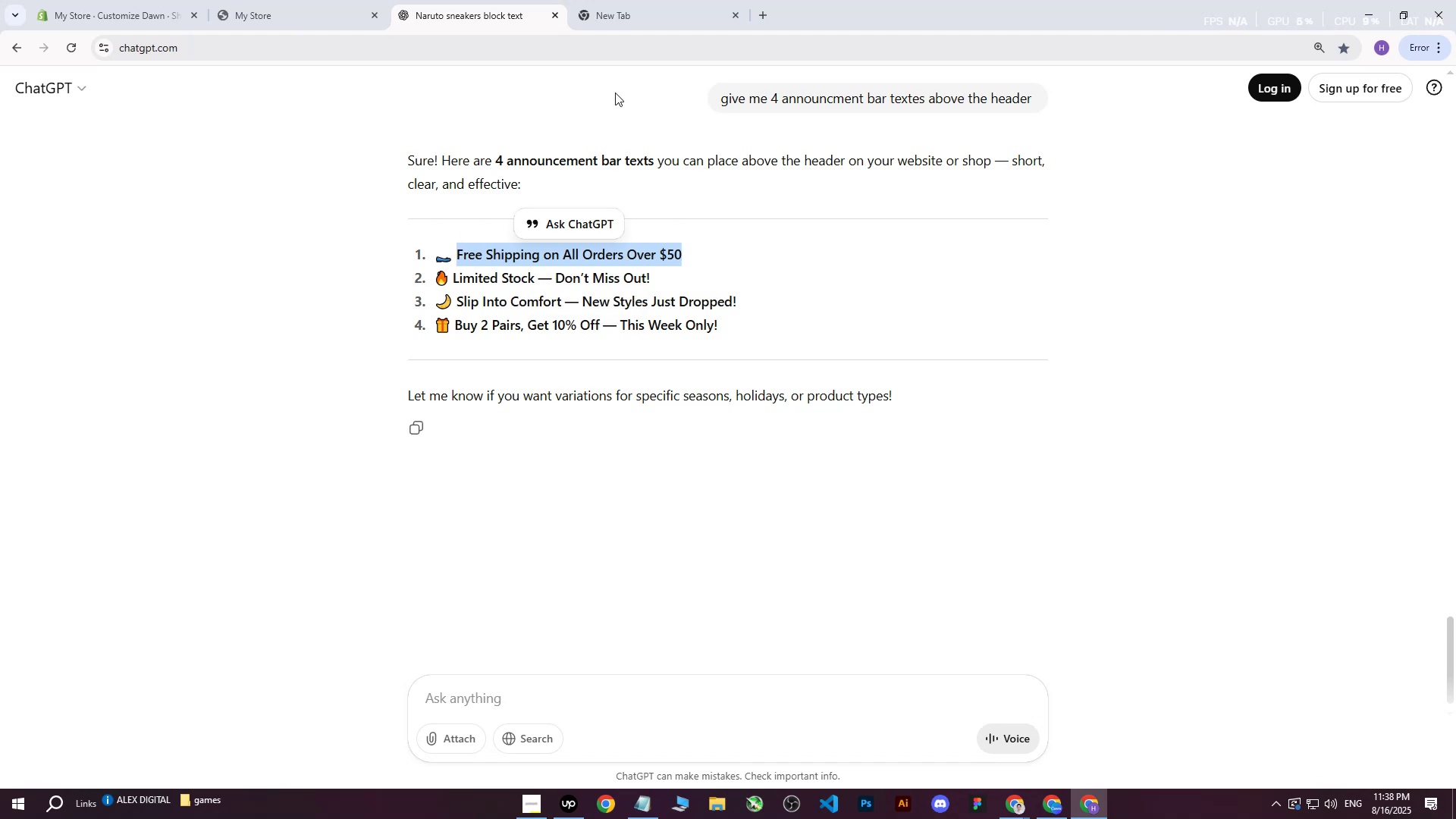 
key(Control+C)
 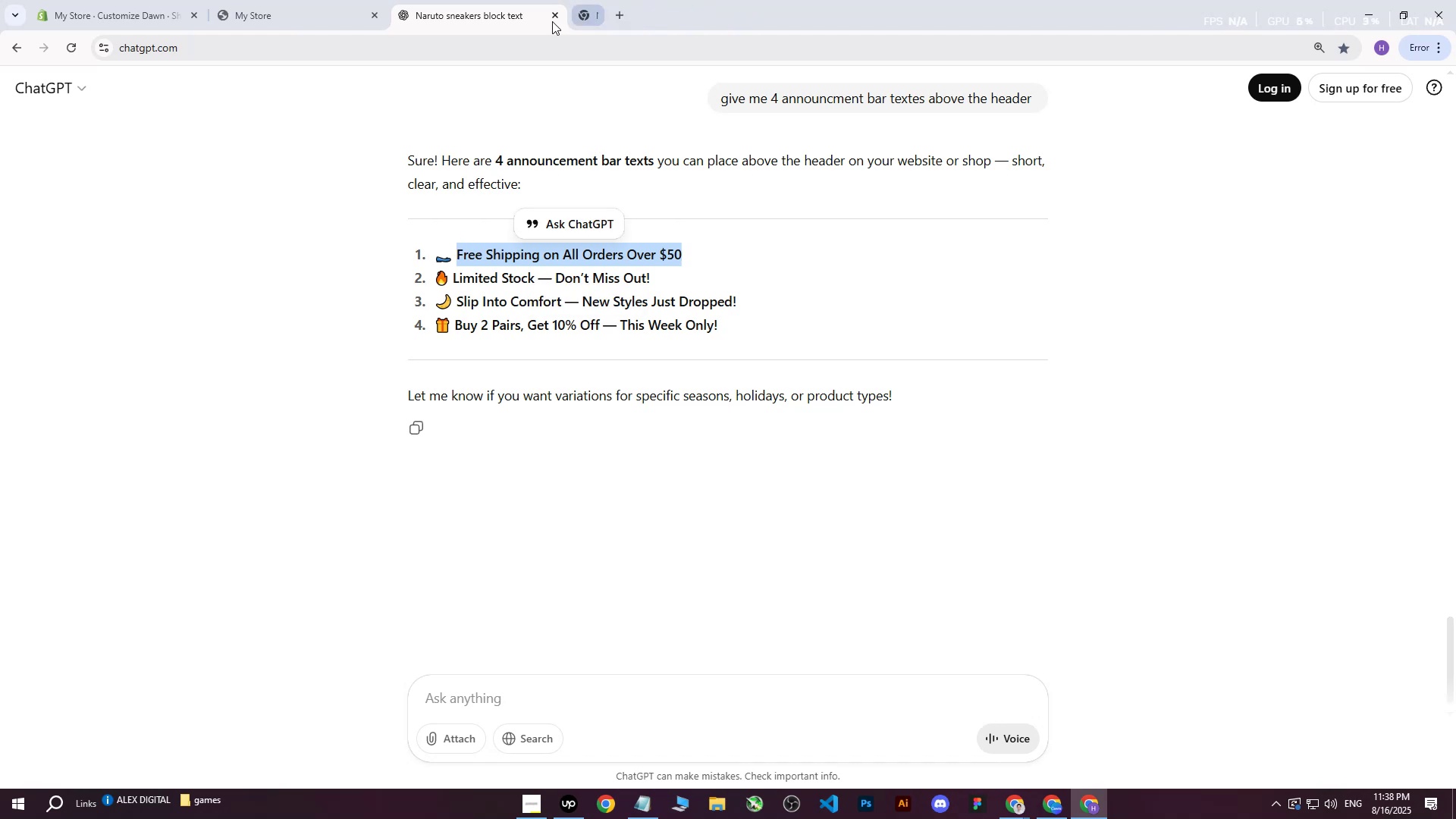 
double_click([240, 0])
 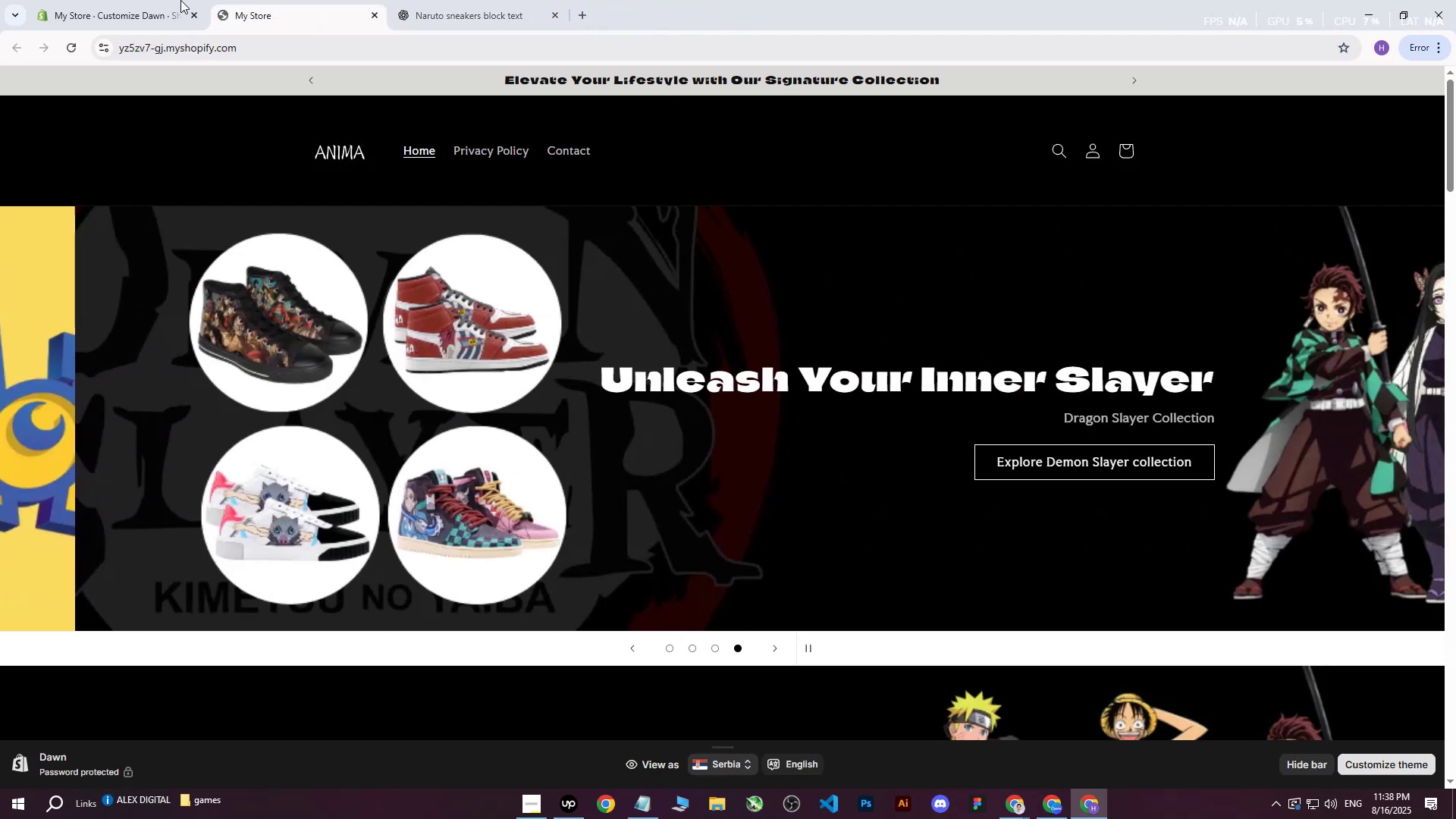 
left_click([168, 0])
 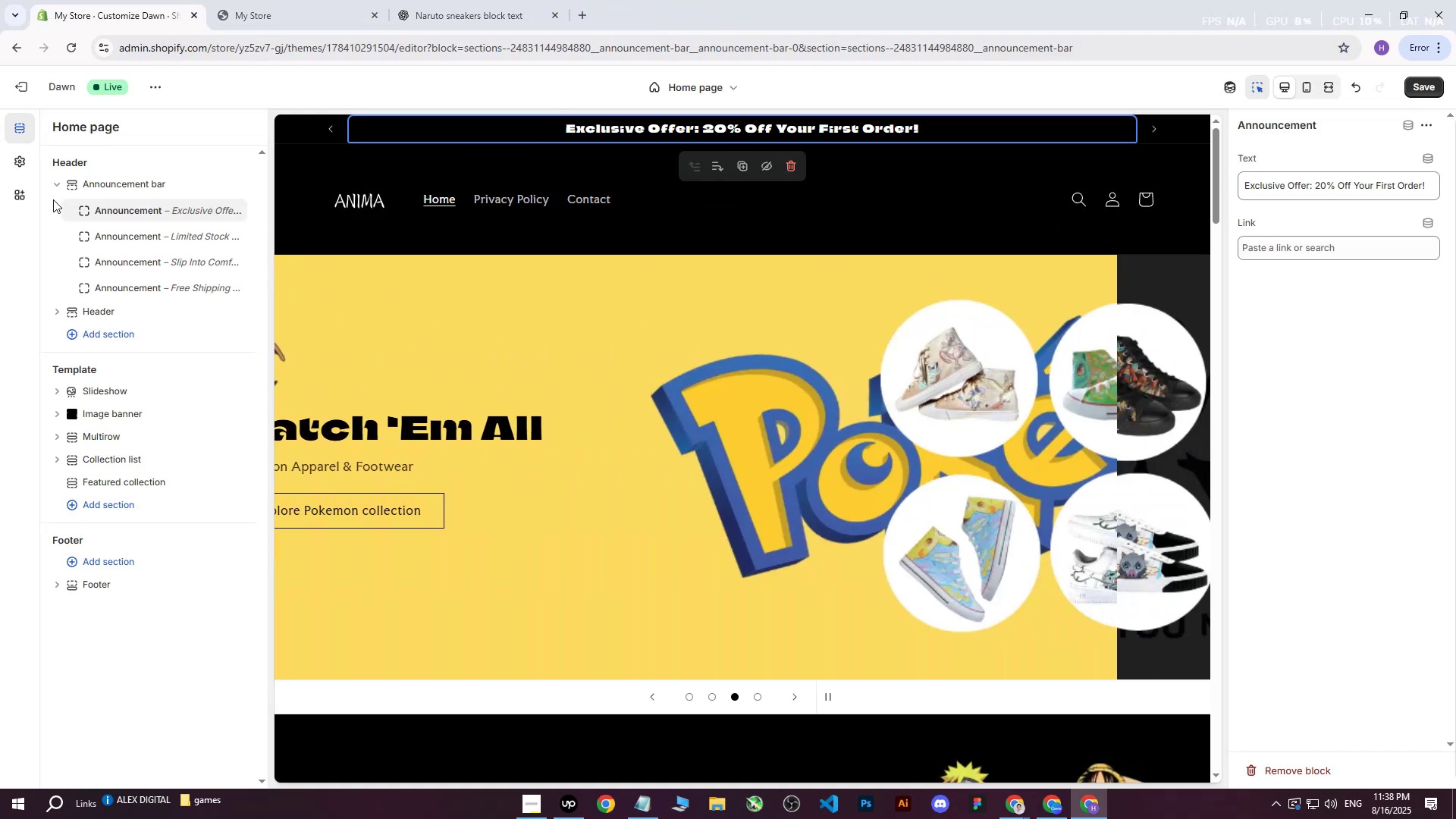 
left_click([158, 214])
 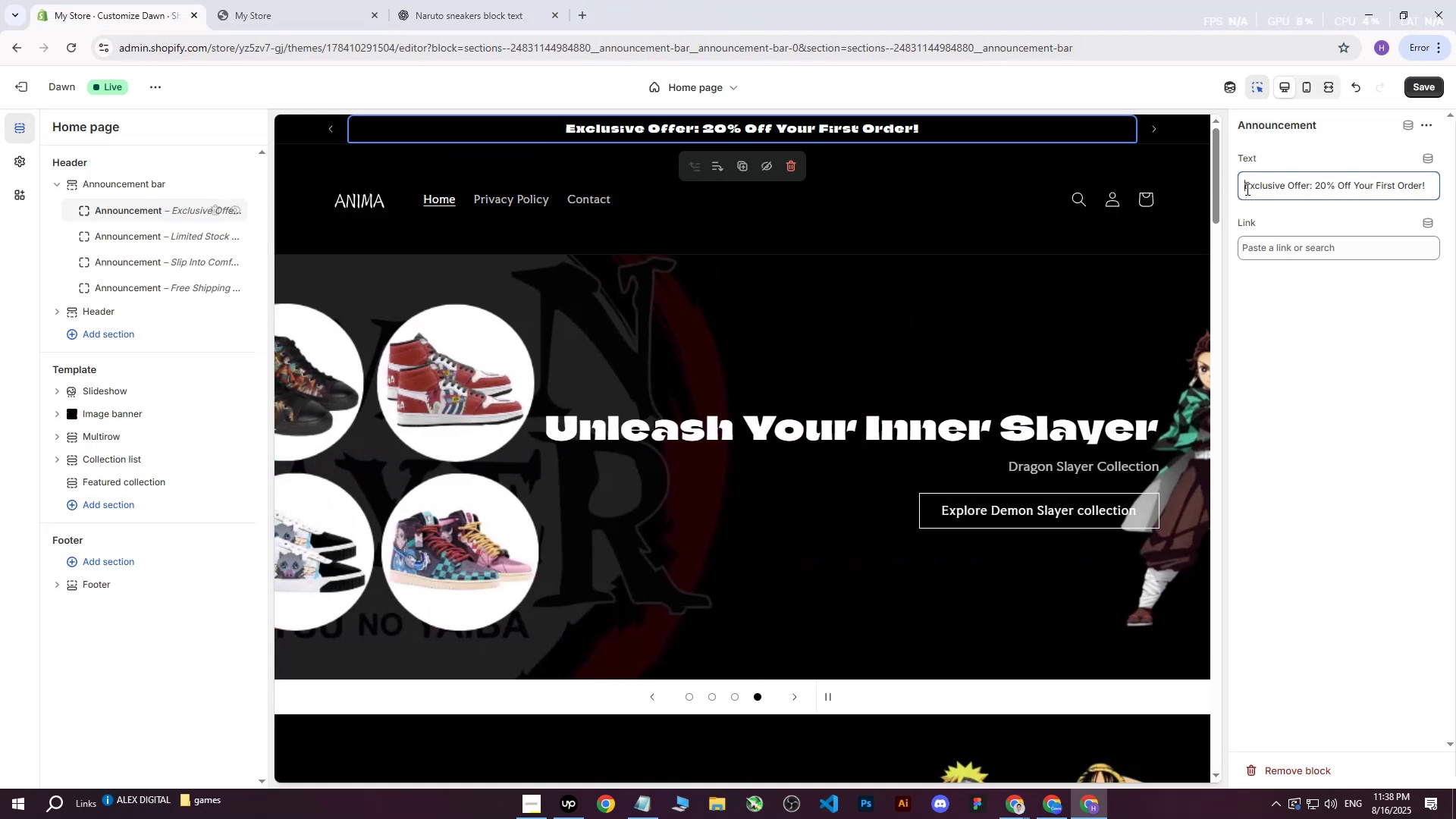 
key(Control+ControlLeft)
 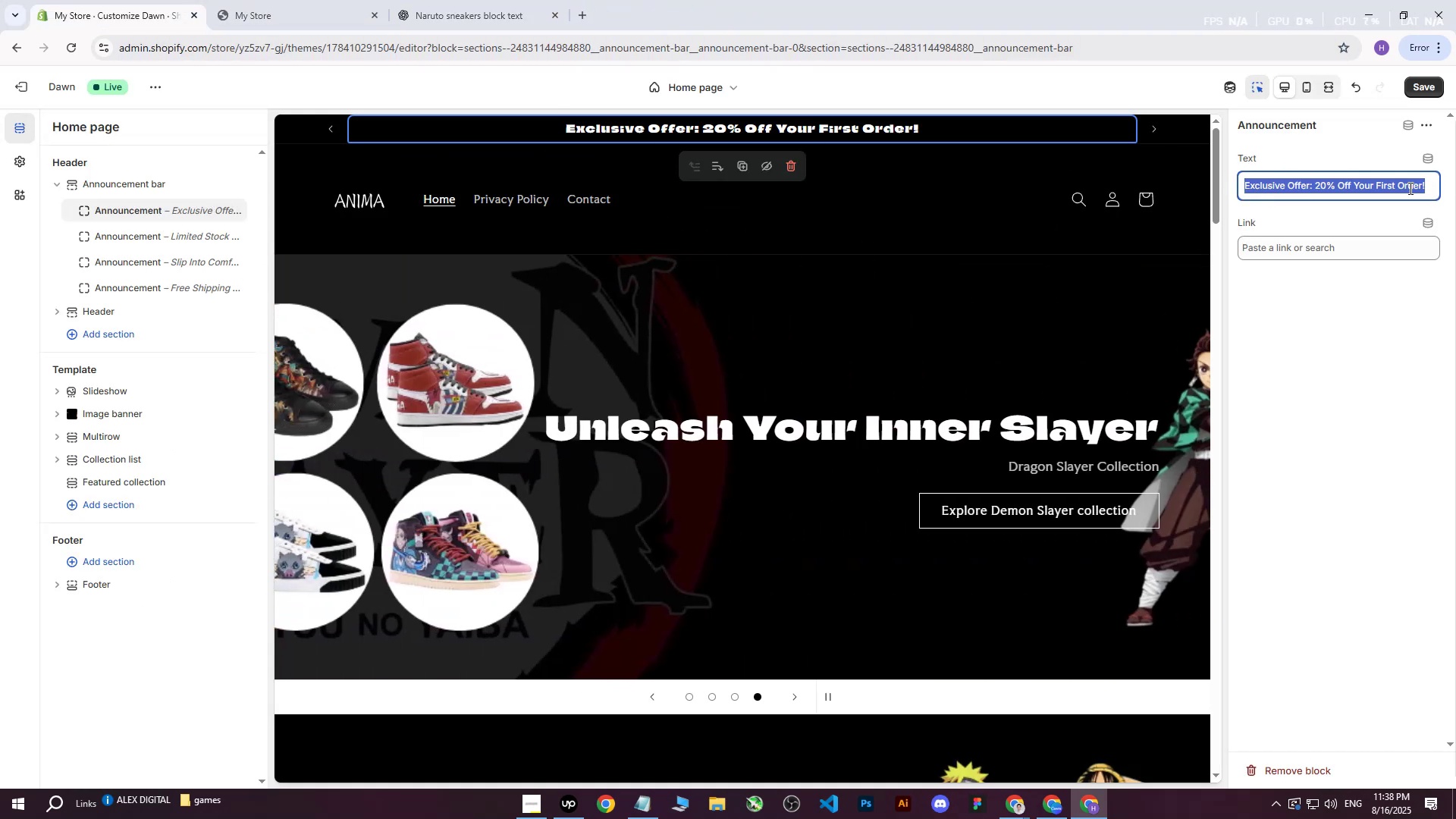 
key(Control+V)
 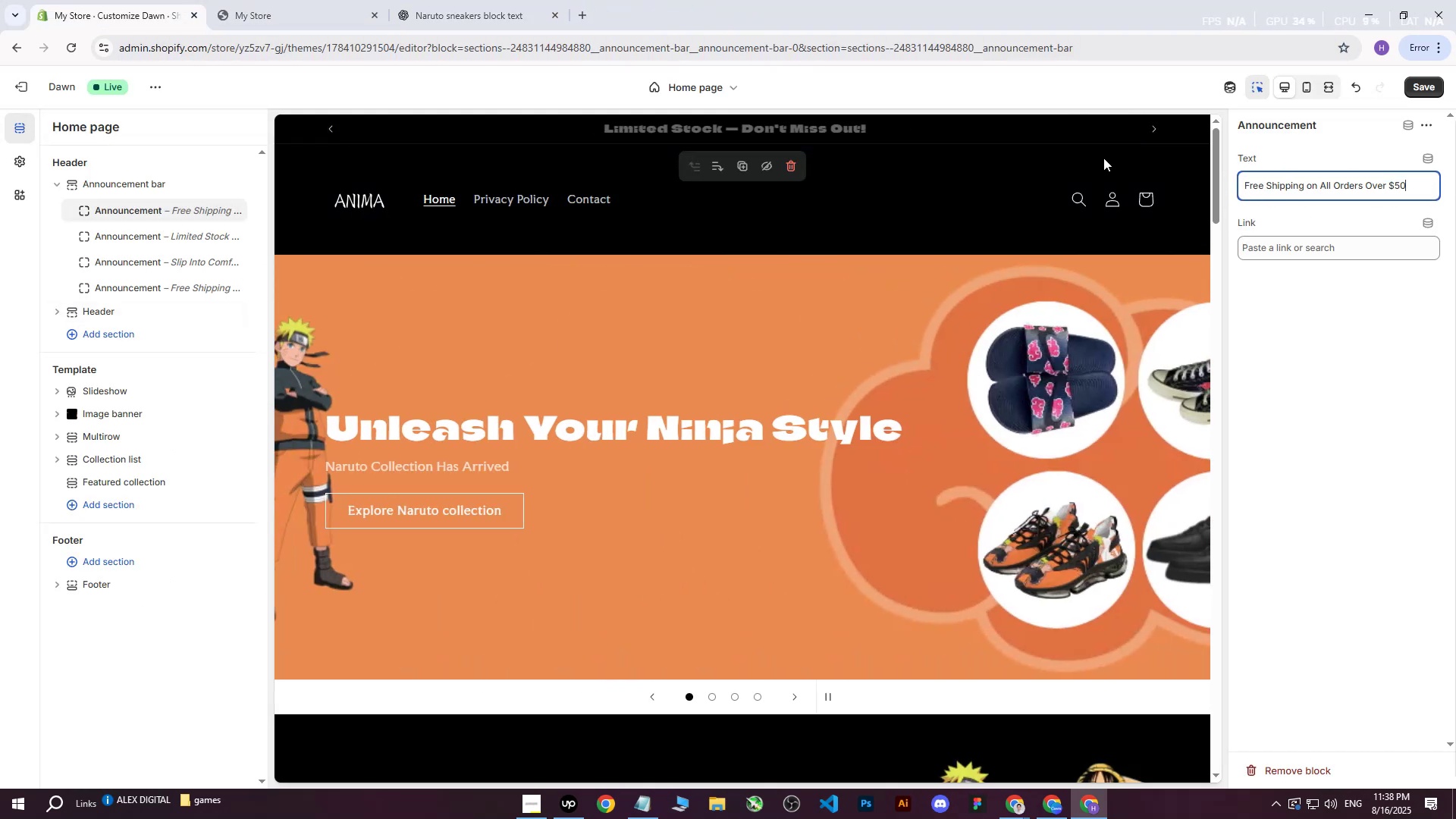 
left_click([1426, 91])
 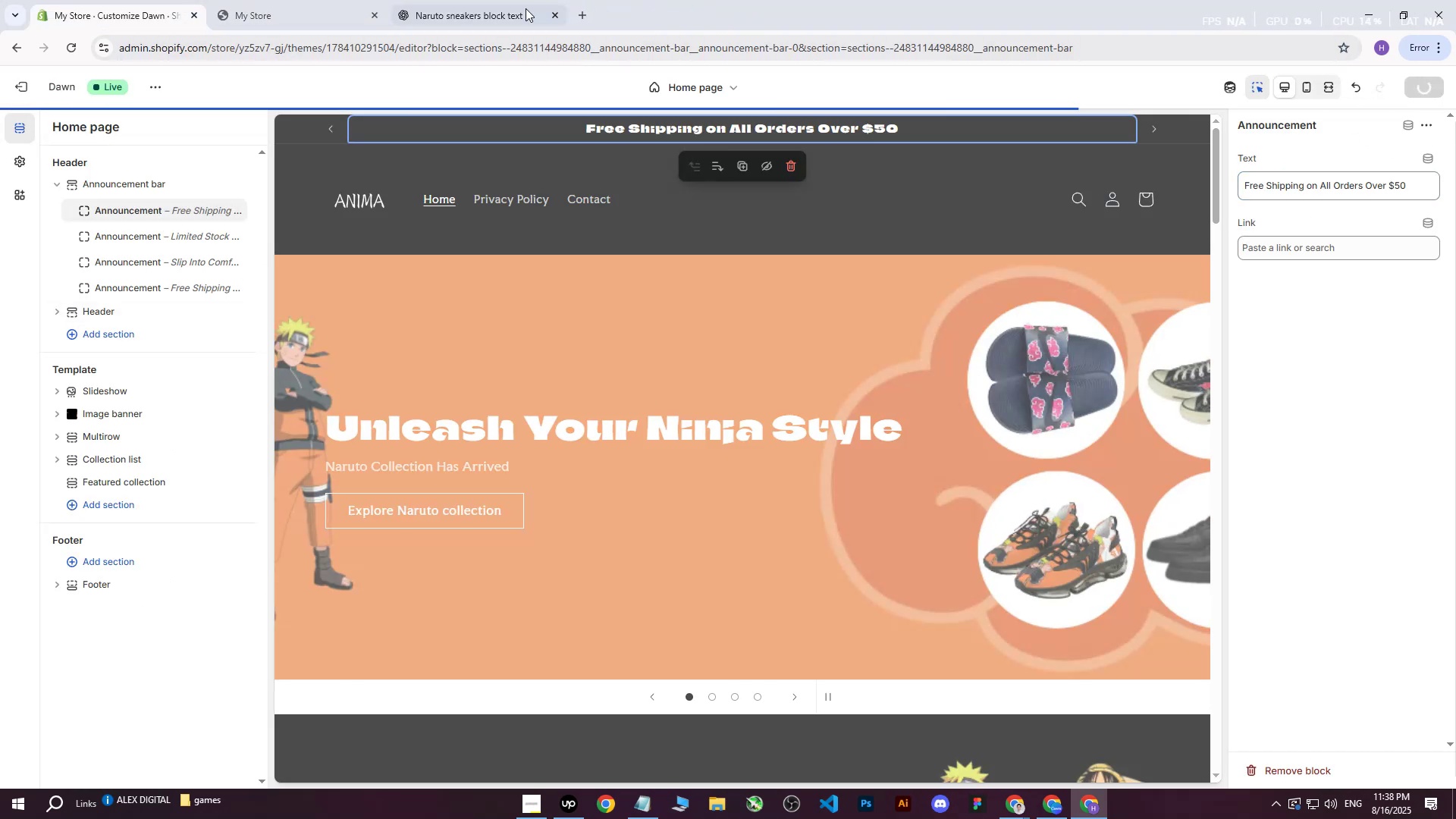 
left_click([574, 0])
 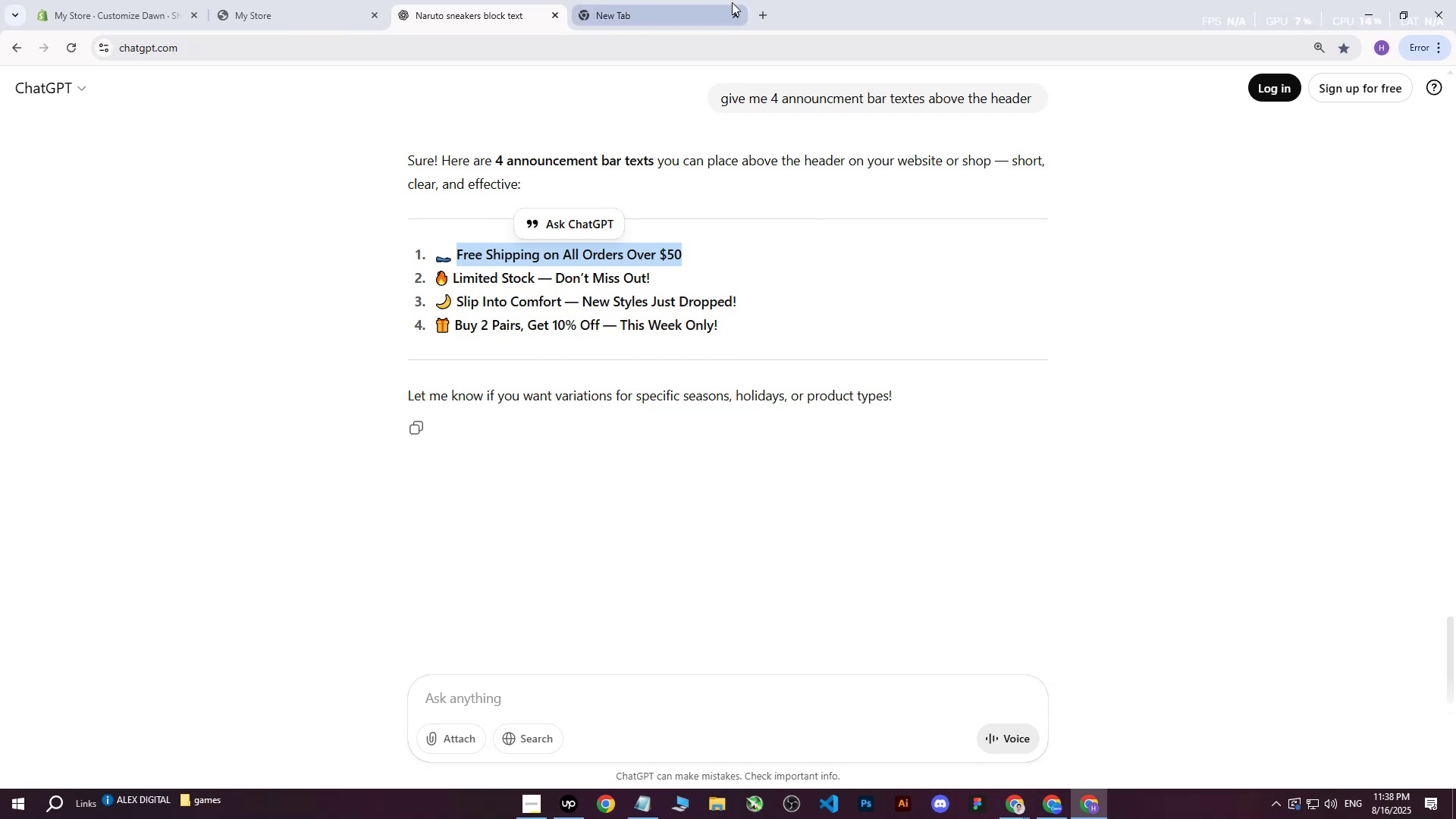 
left_click([733, 10])
 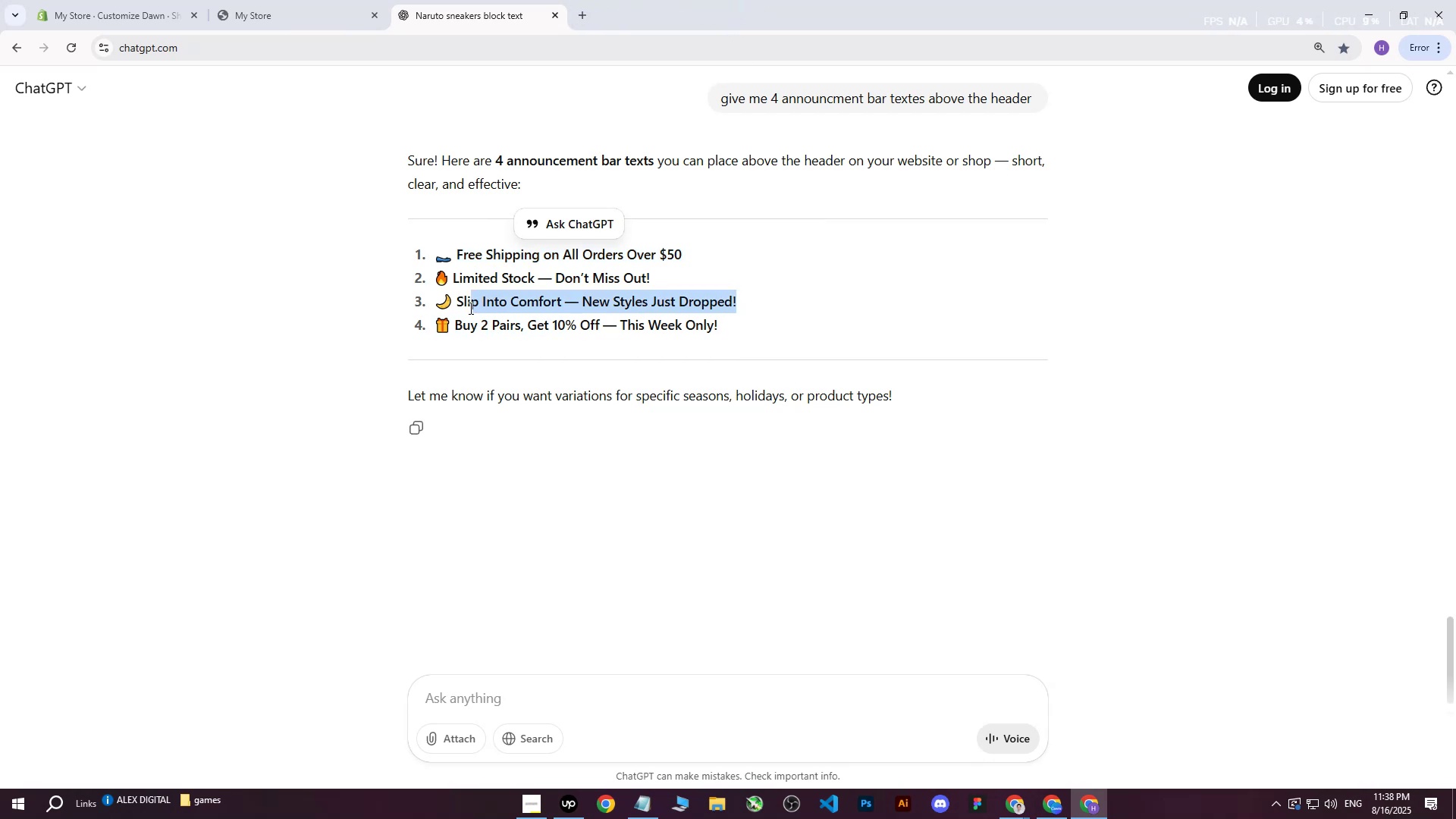 
key(Control+ControlLeft)
 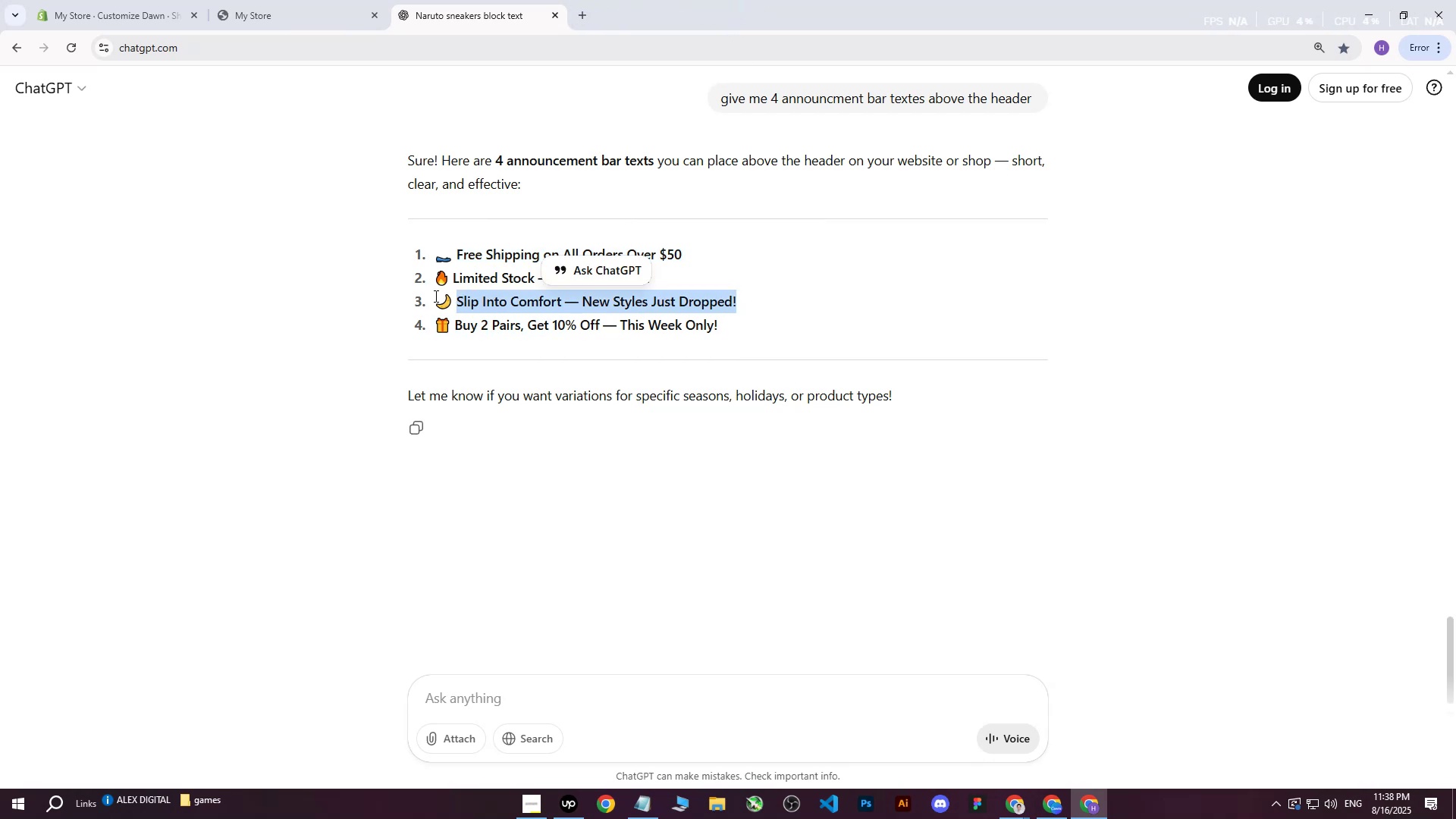 
key(Control+C)
 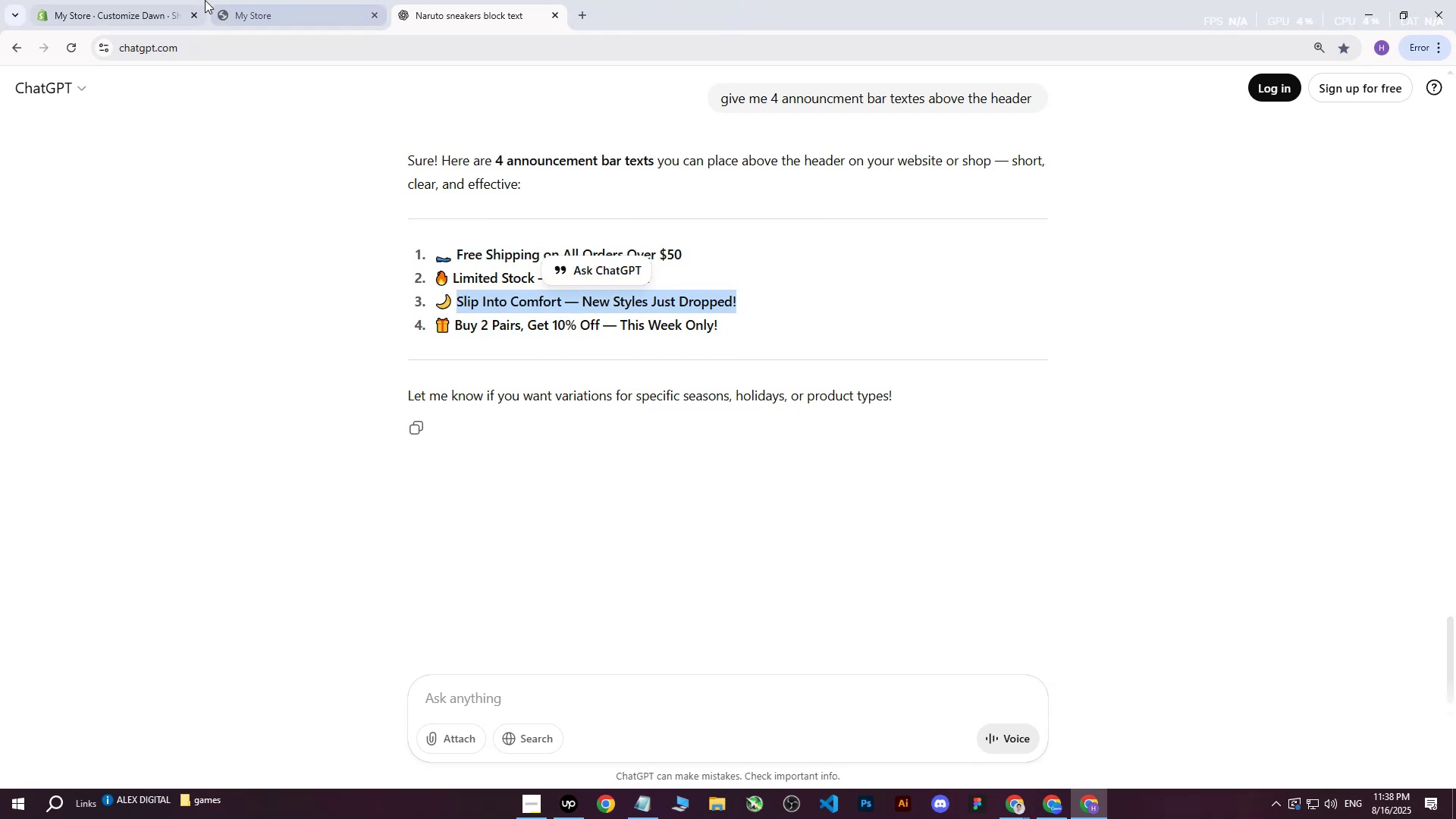 
left_click([205, 0])
 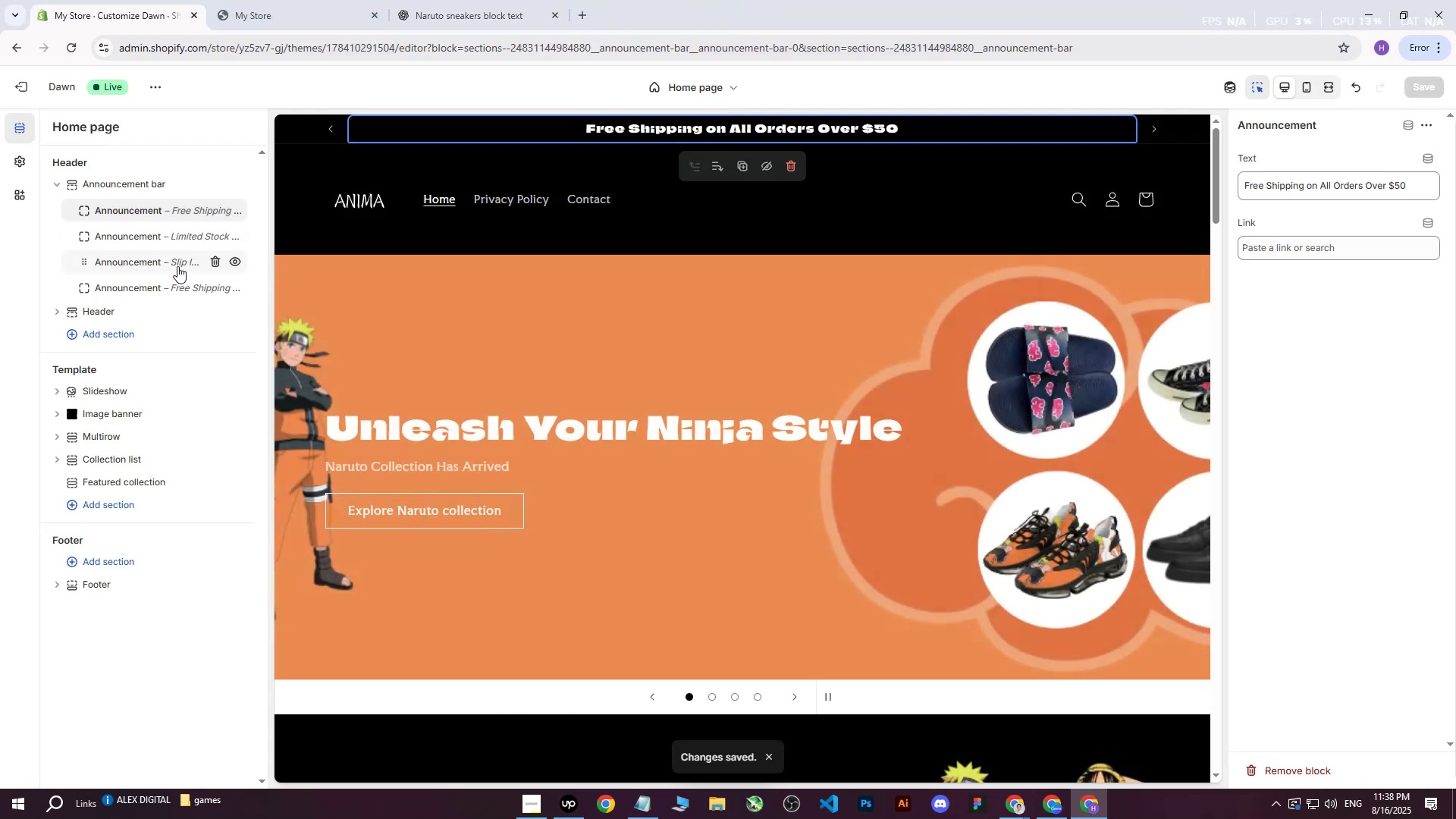 
left_click([177, 268])
 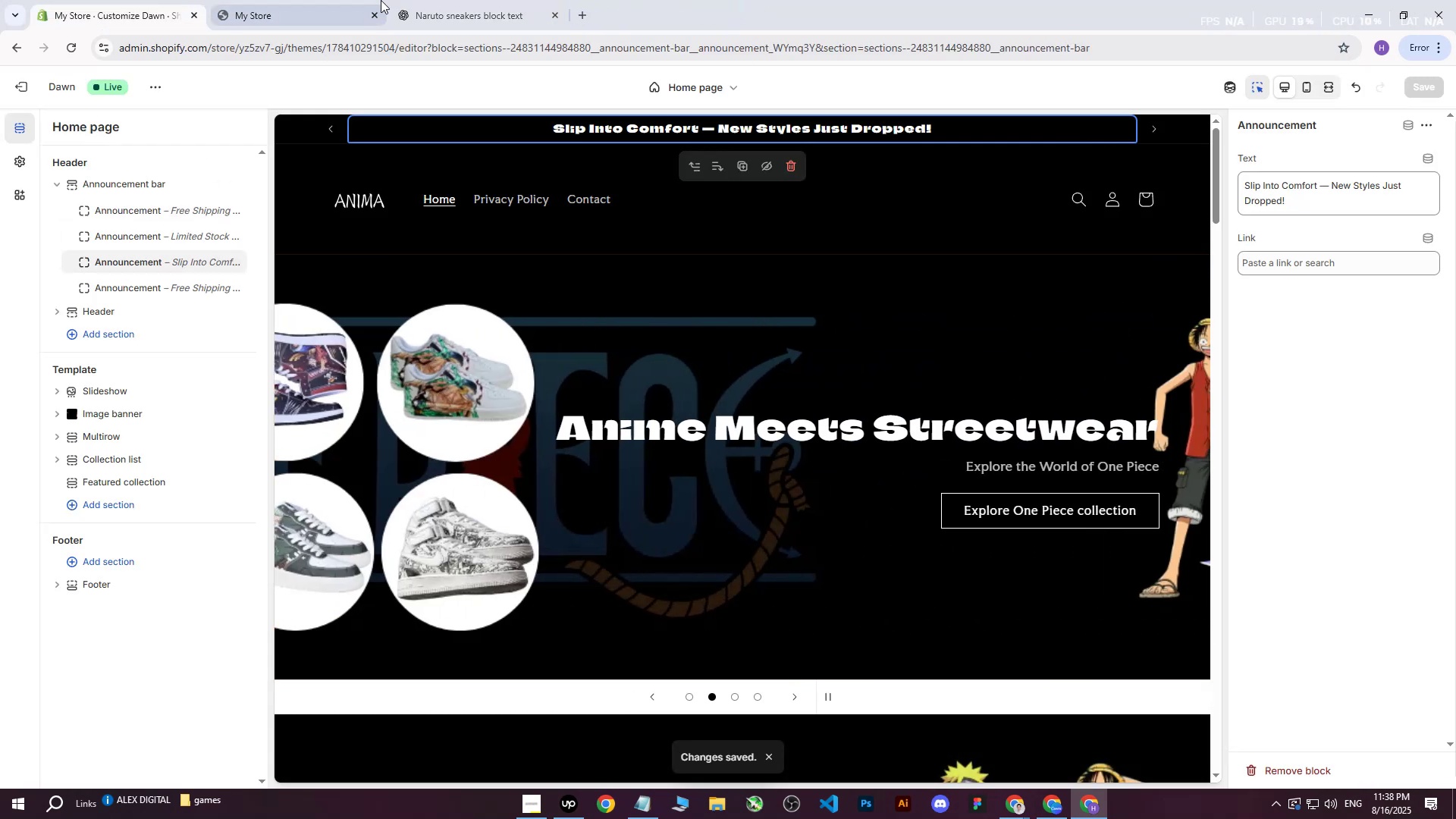 
left_click([420, 0])
 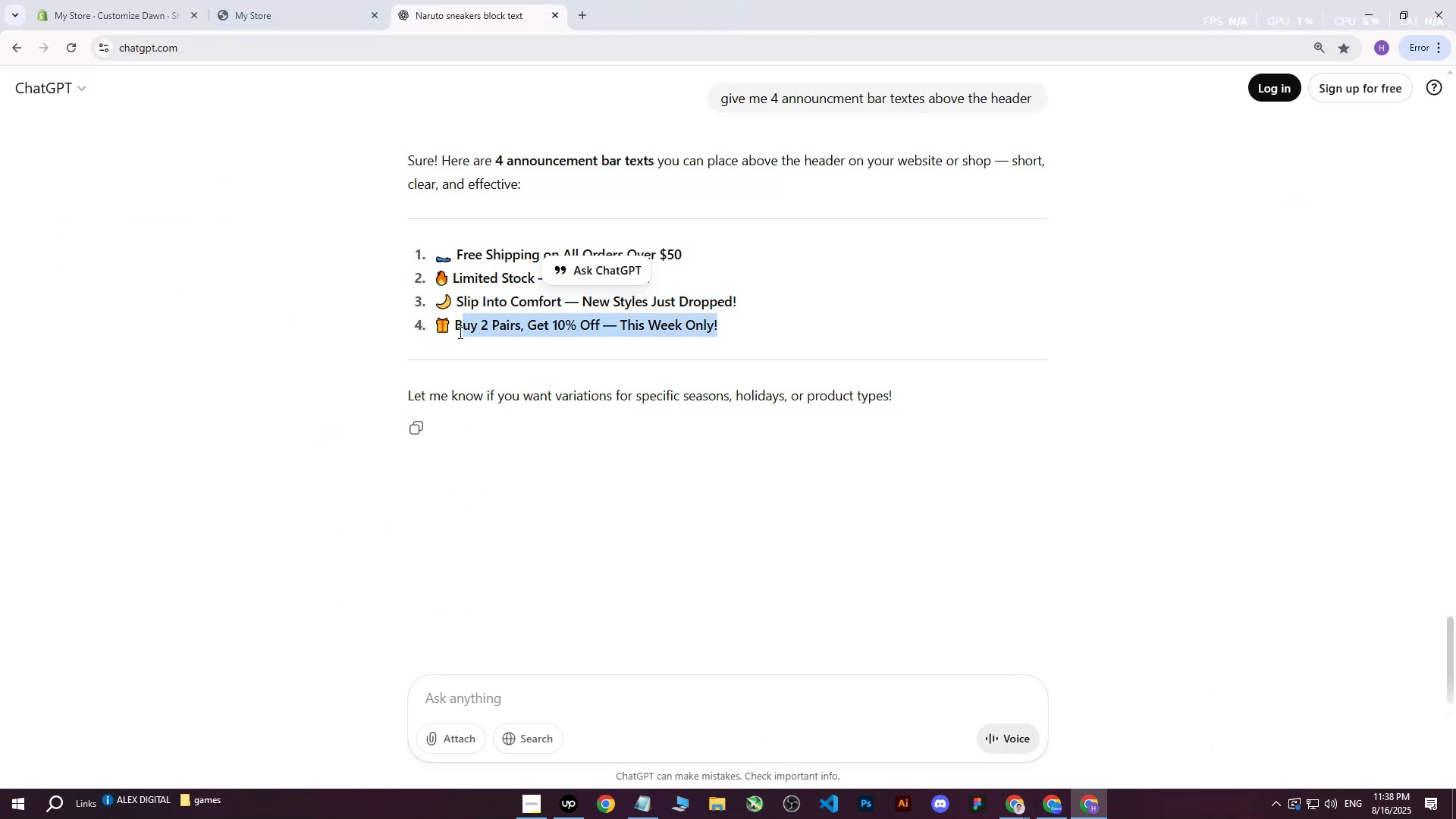 
key(Control+ControlLeft)
 